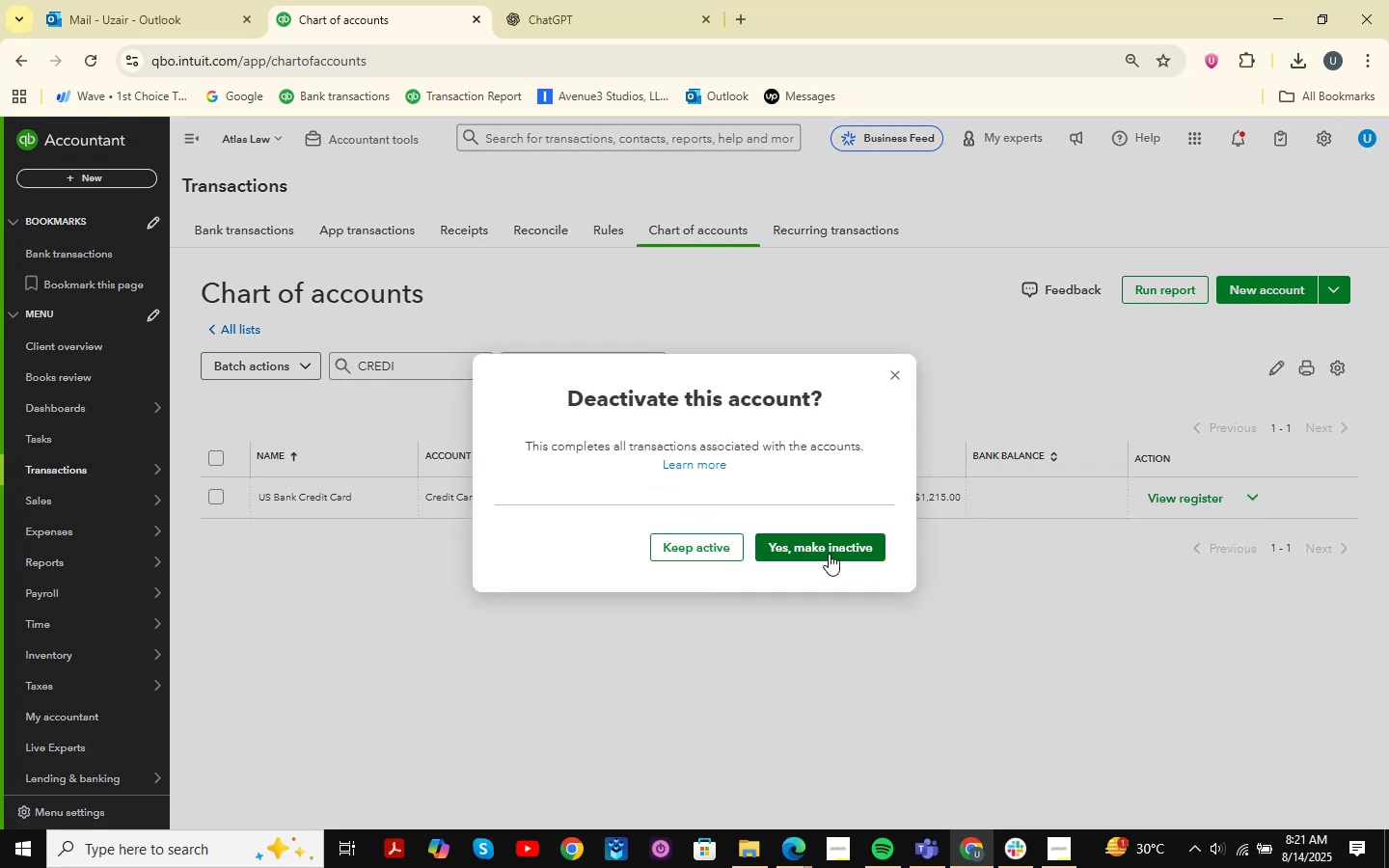 
left_click([829, 554])
 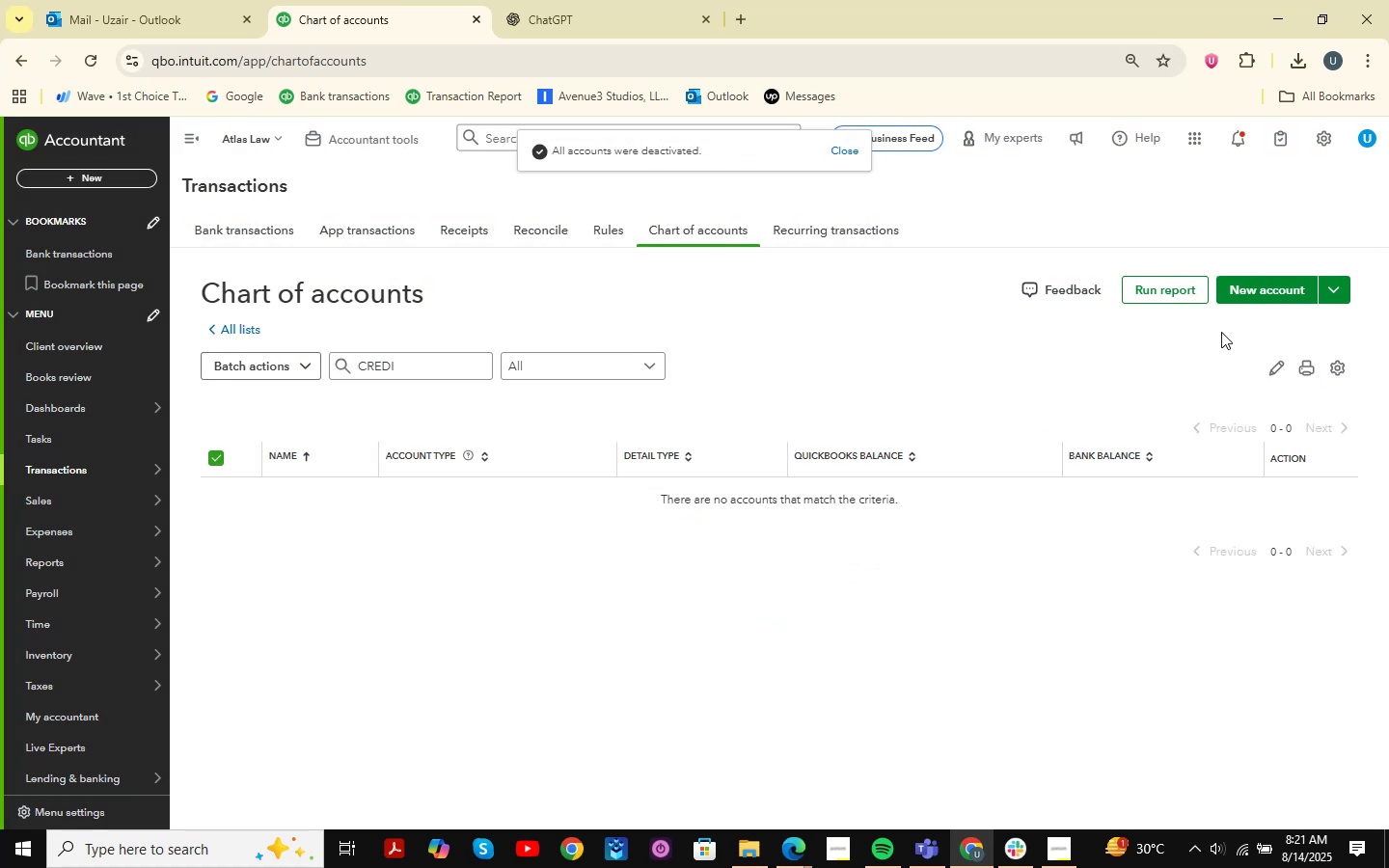 
left_click([1267, 291])
 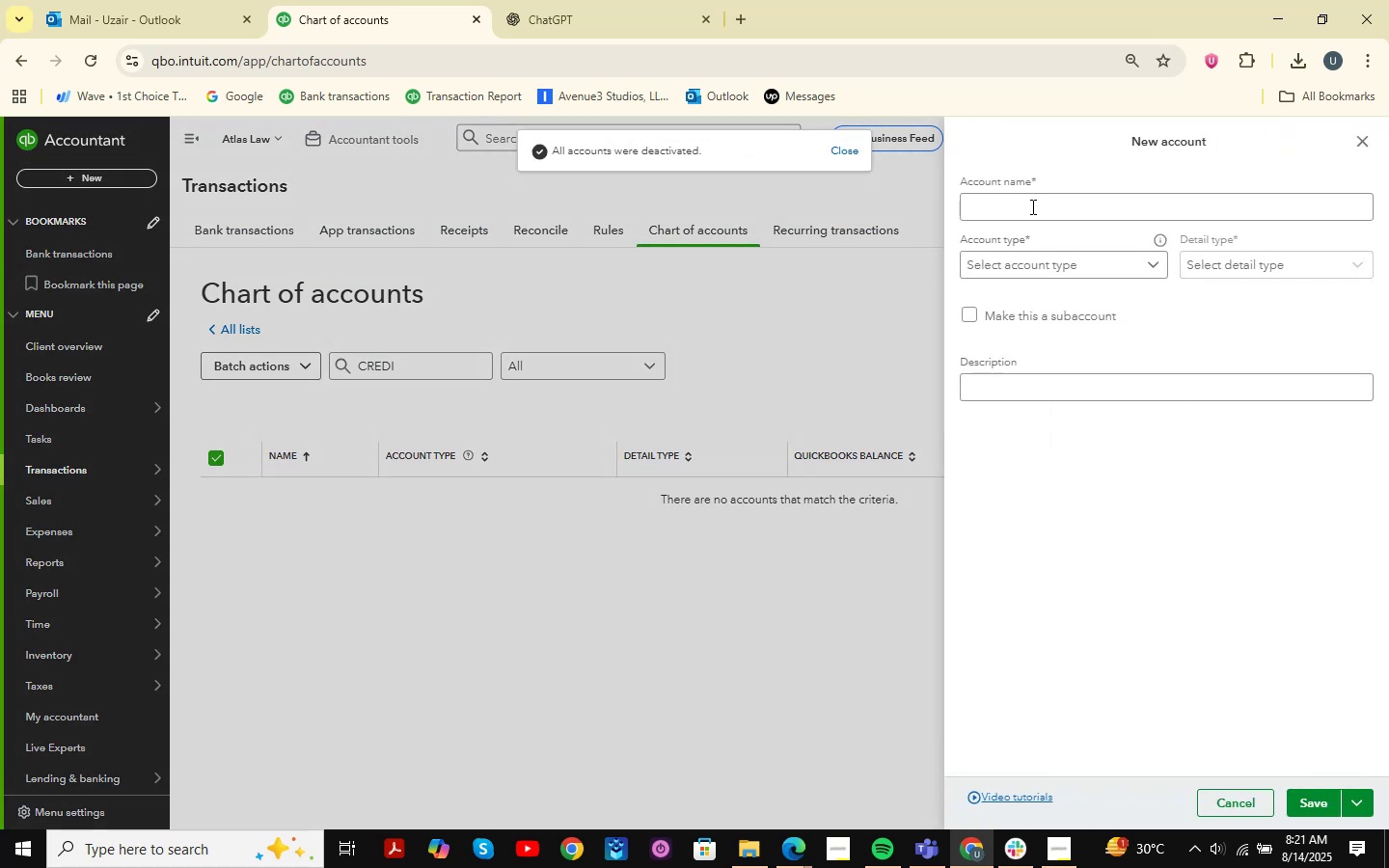 
left_click([1039, 206])
 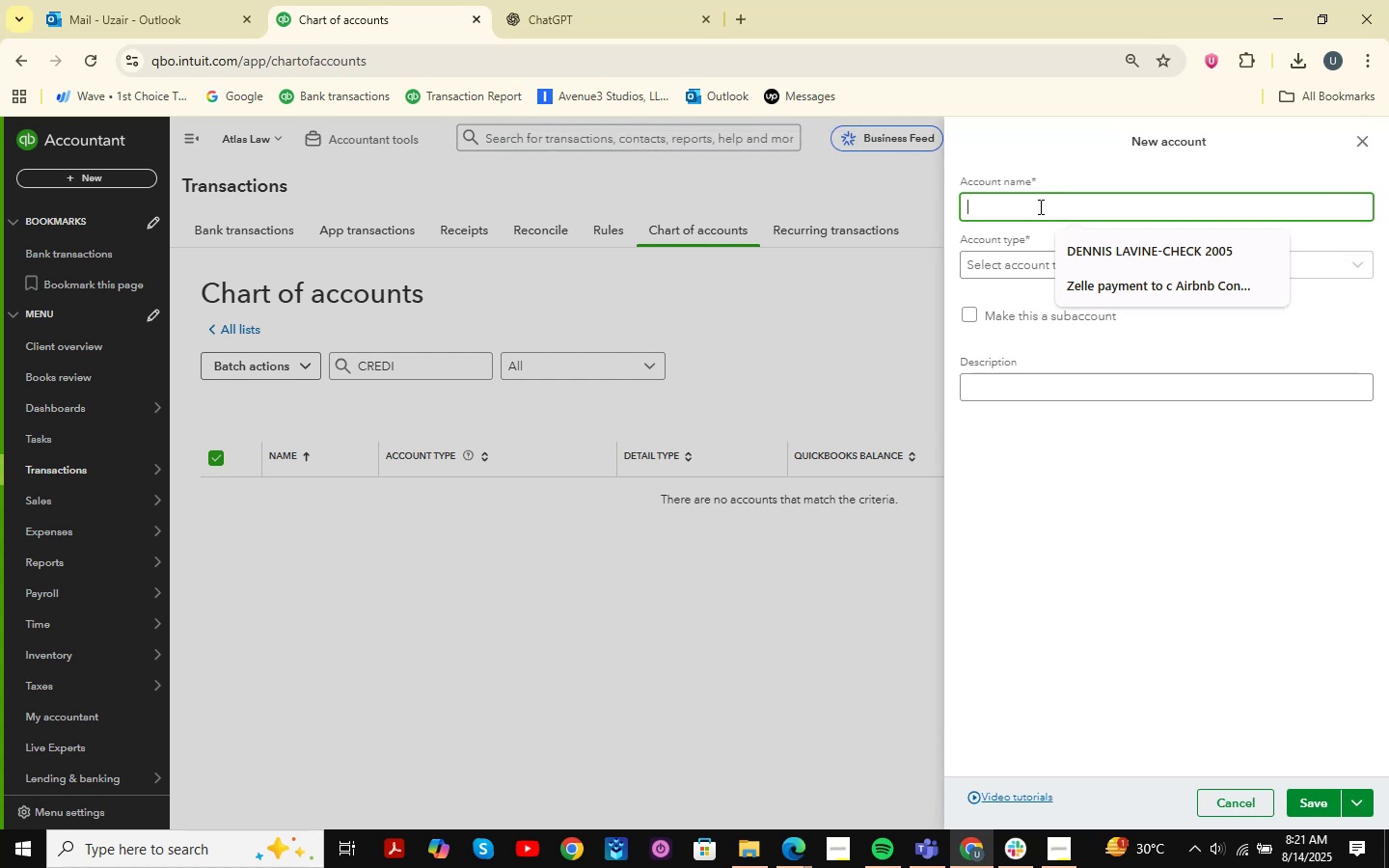 
wait(7.46)
 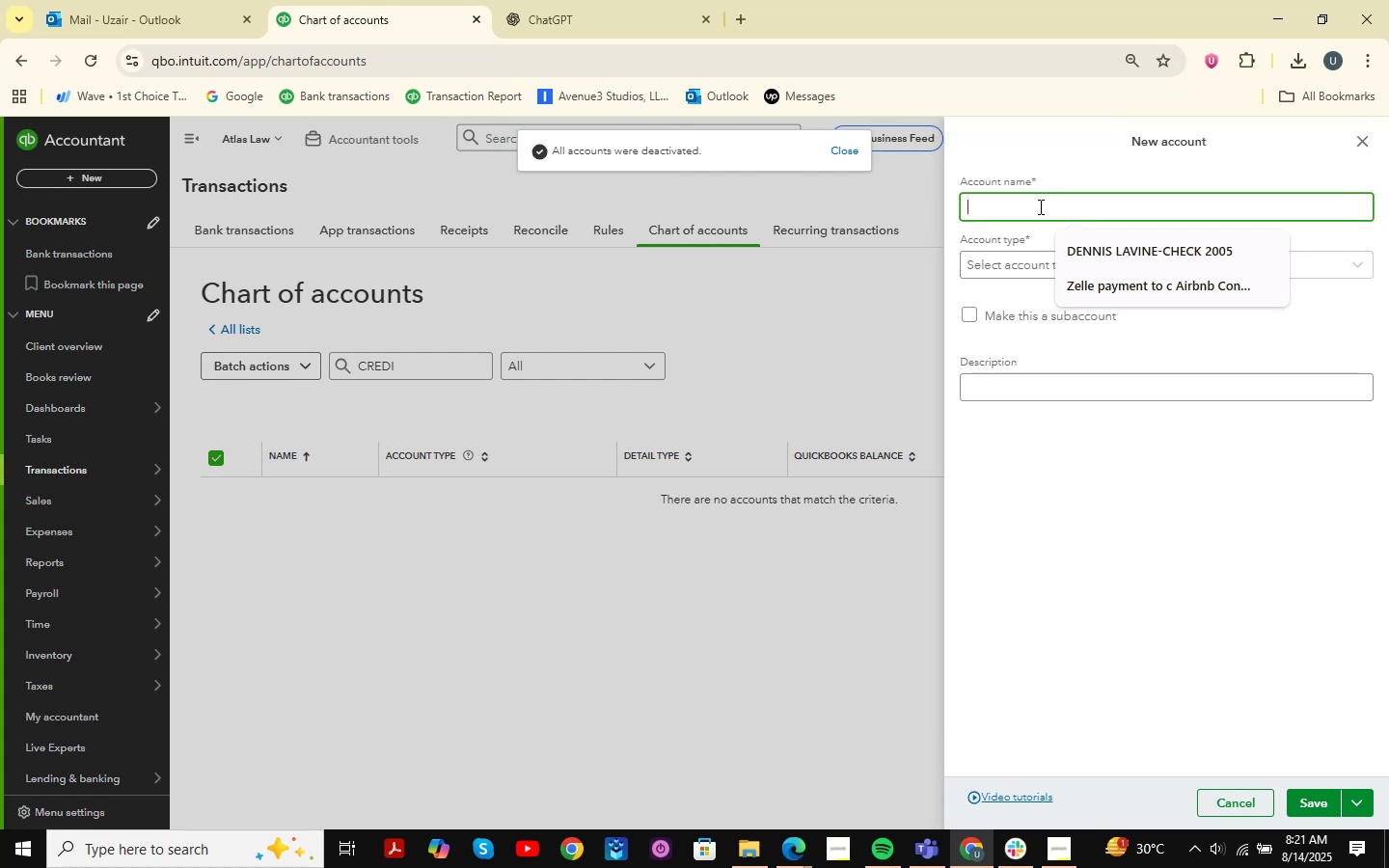 
type(Business )
 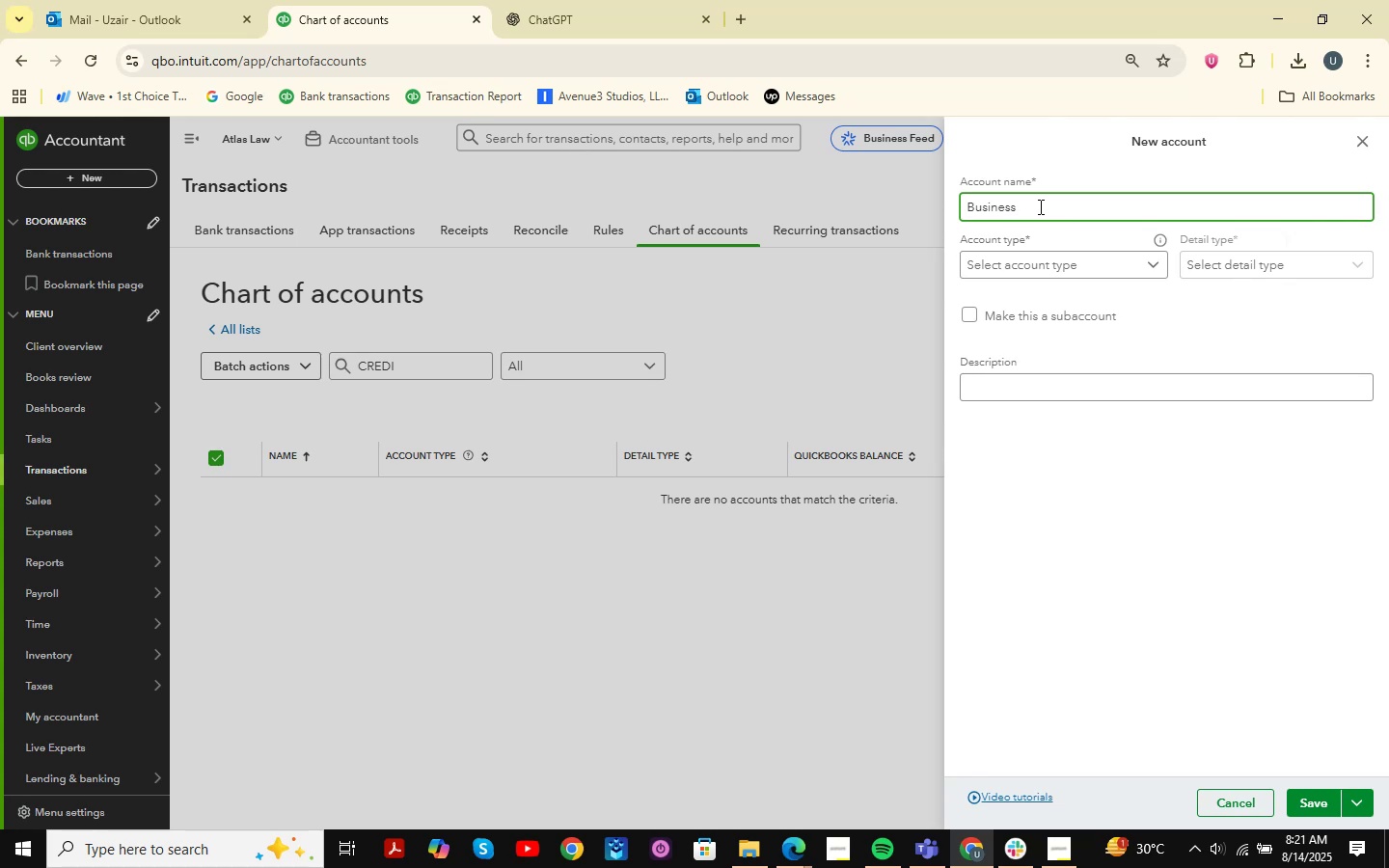 
wait(6.58)
 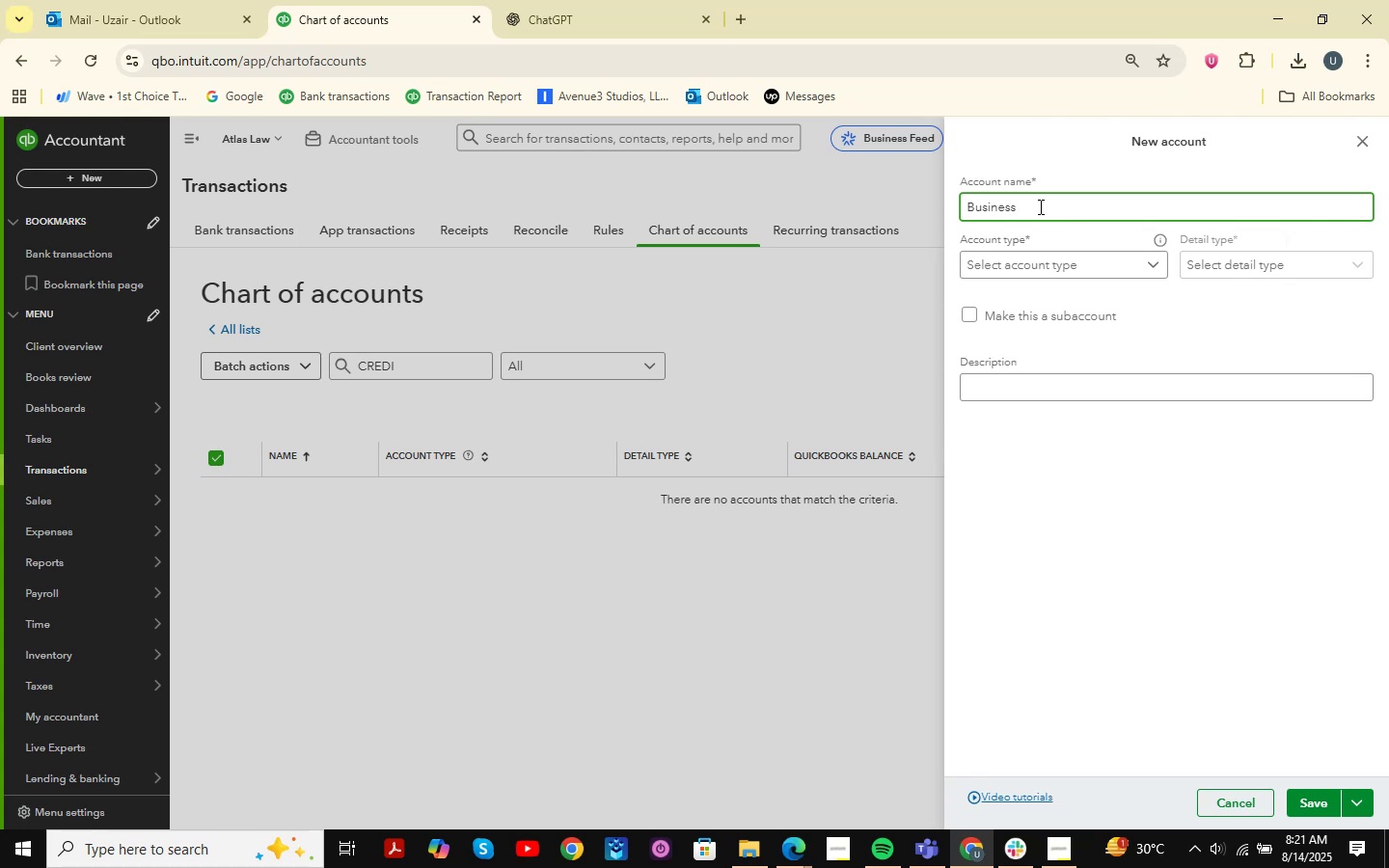 
type(Adv Customized Cash Rewards )
 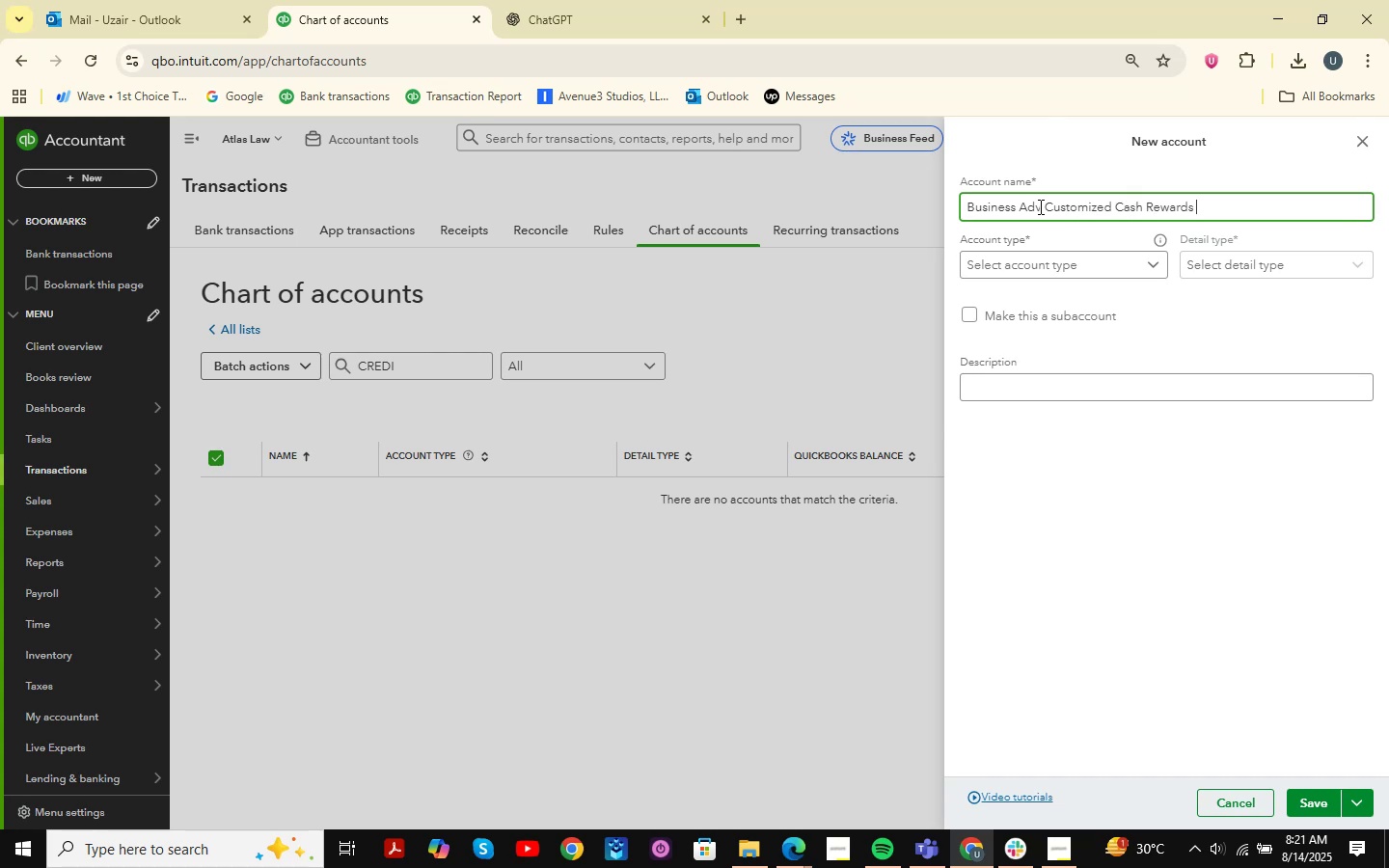 
key(Backspace)
 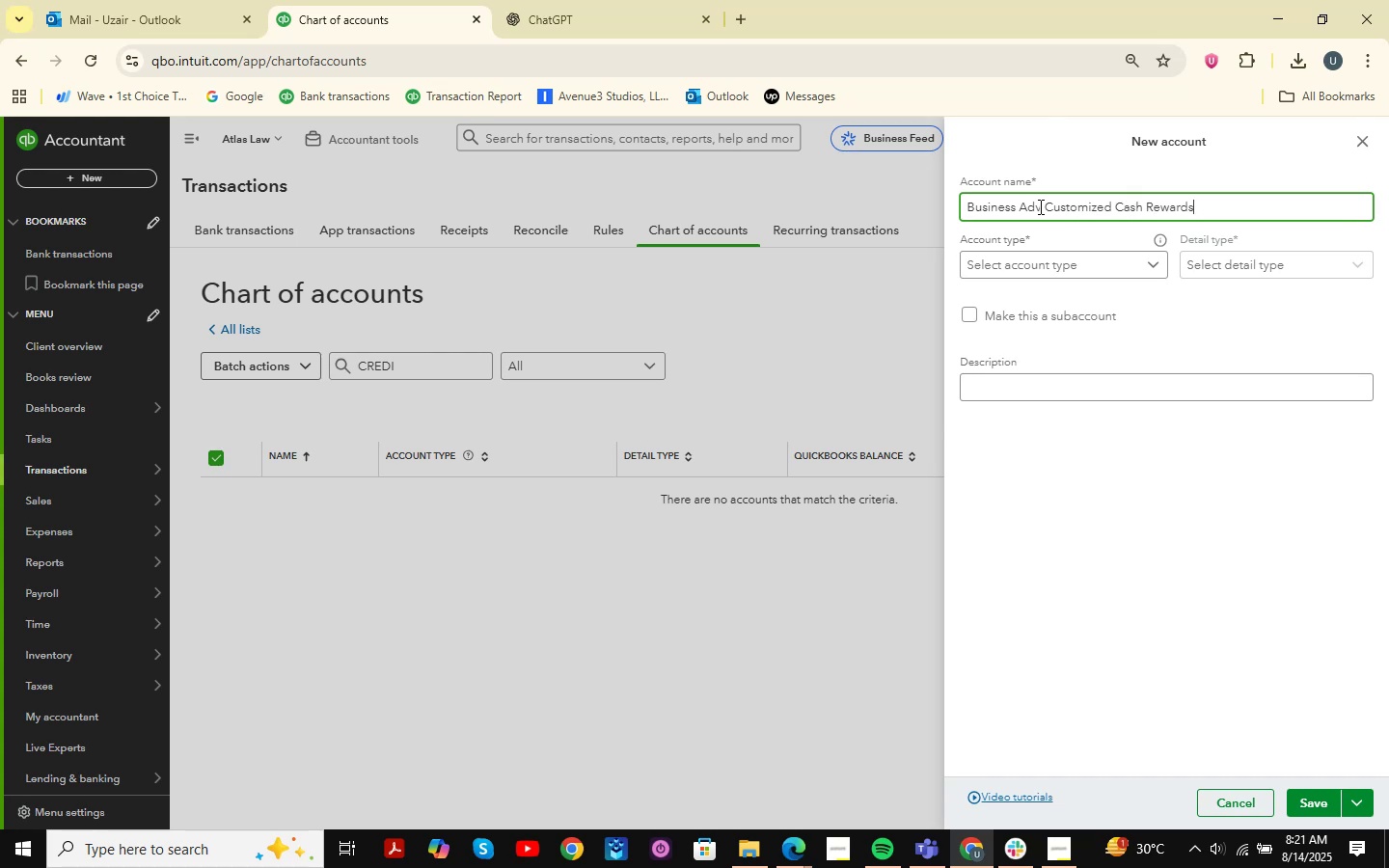 
key(Minus)
 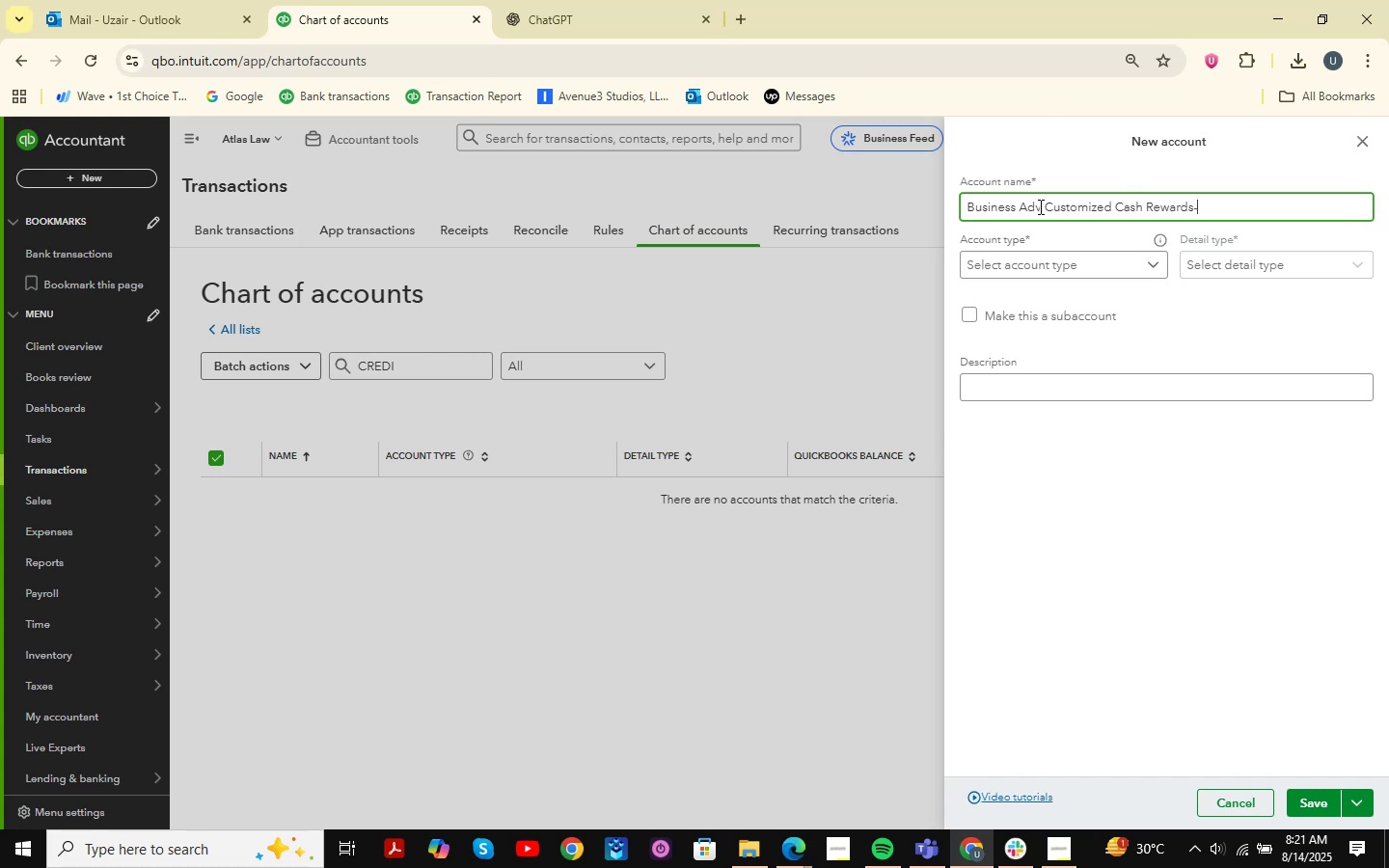 
key(Space)
 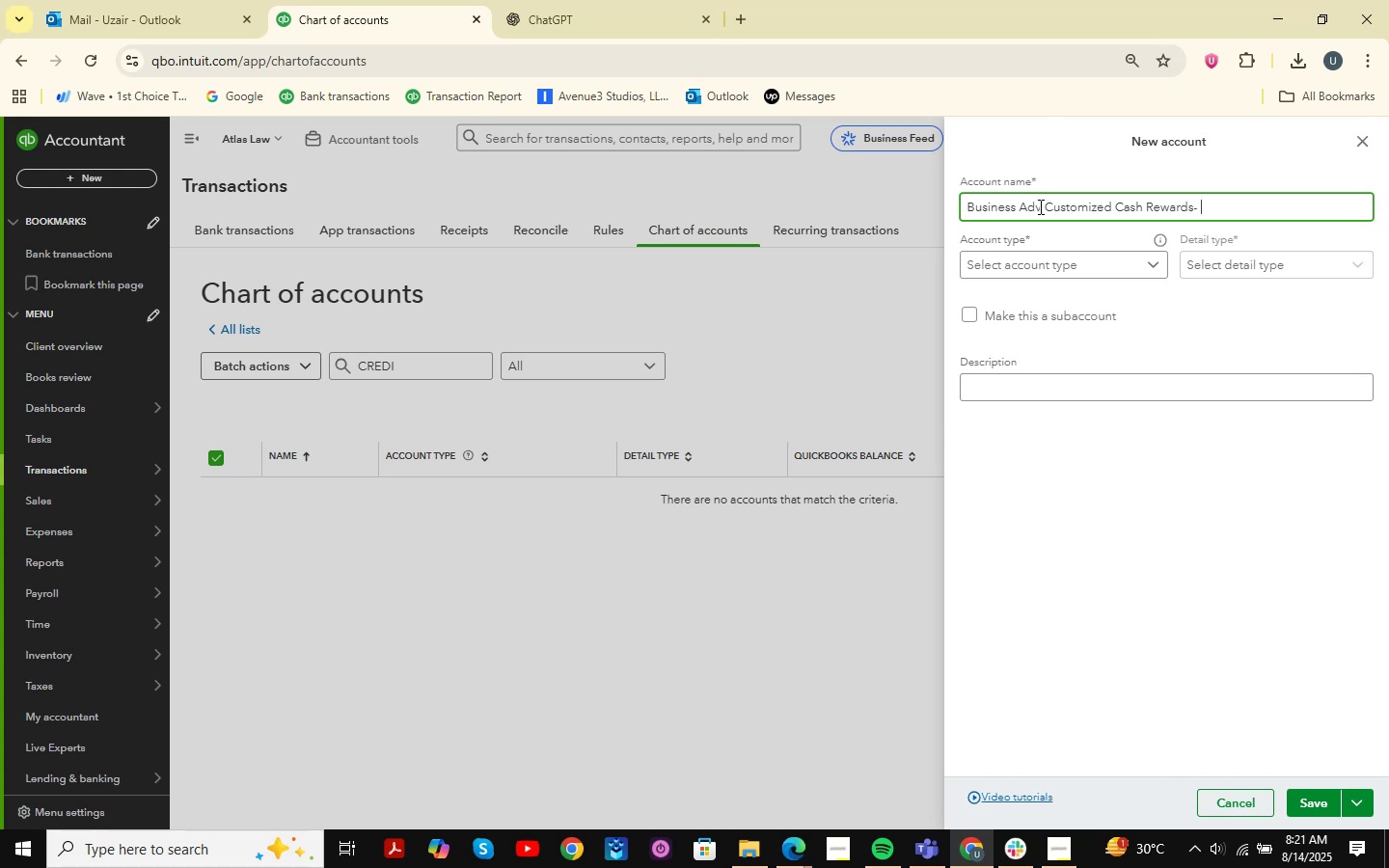 
key(ArrowLeft)
 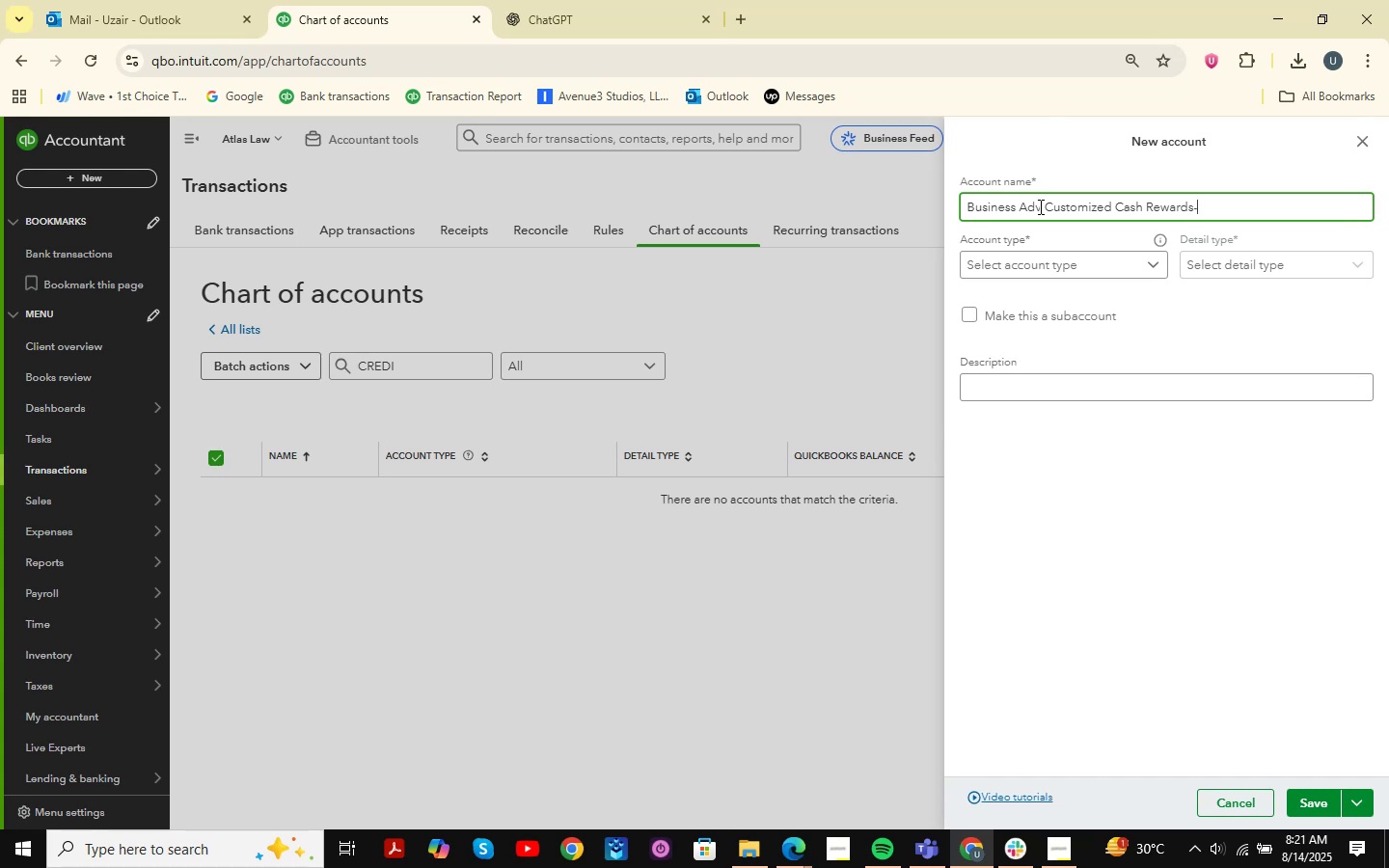 
key(ArrowLeft)
 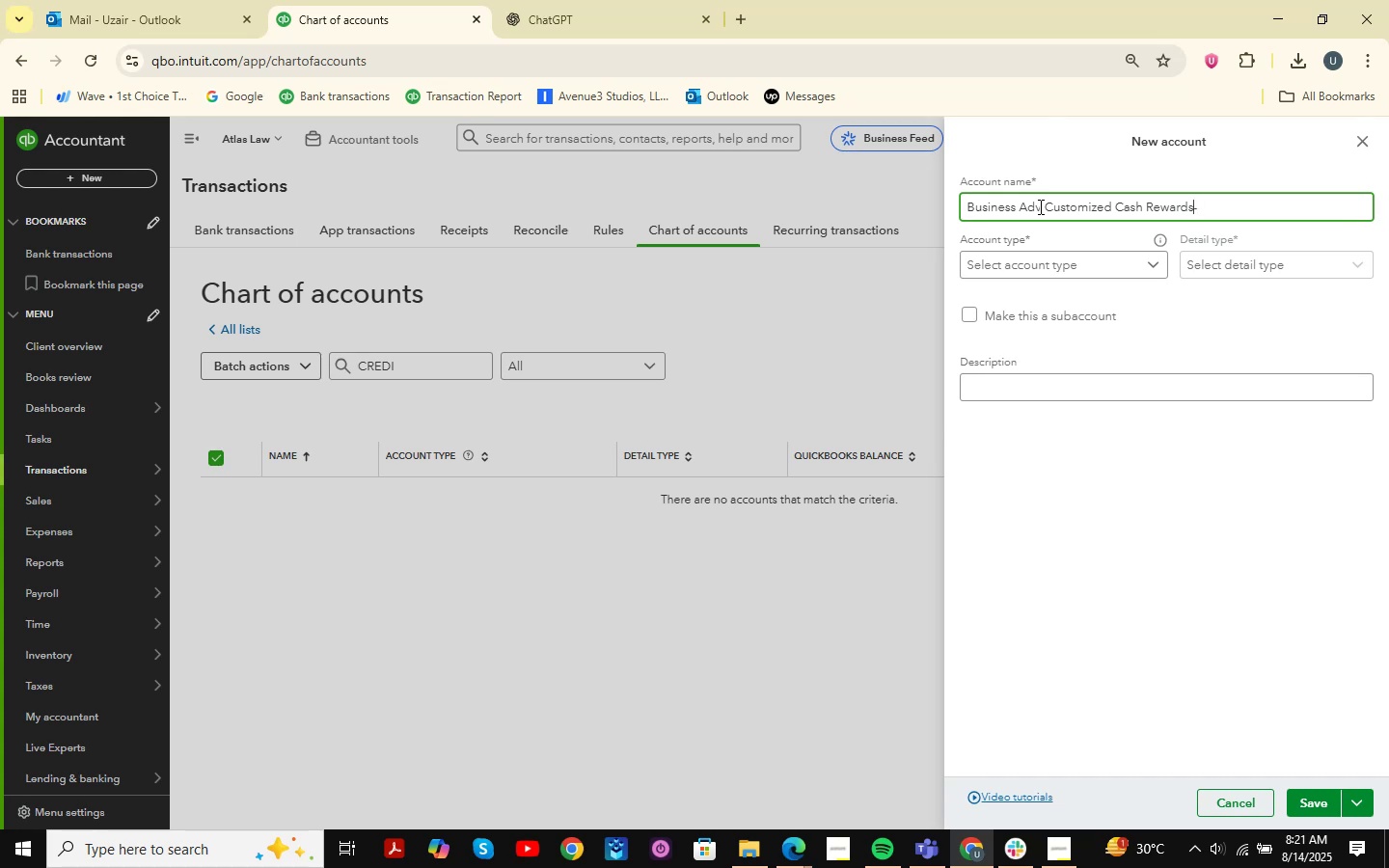 
key(Space)
 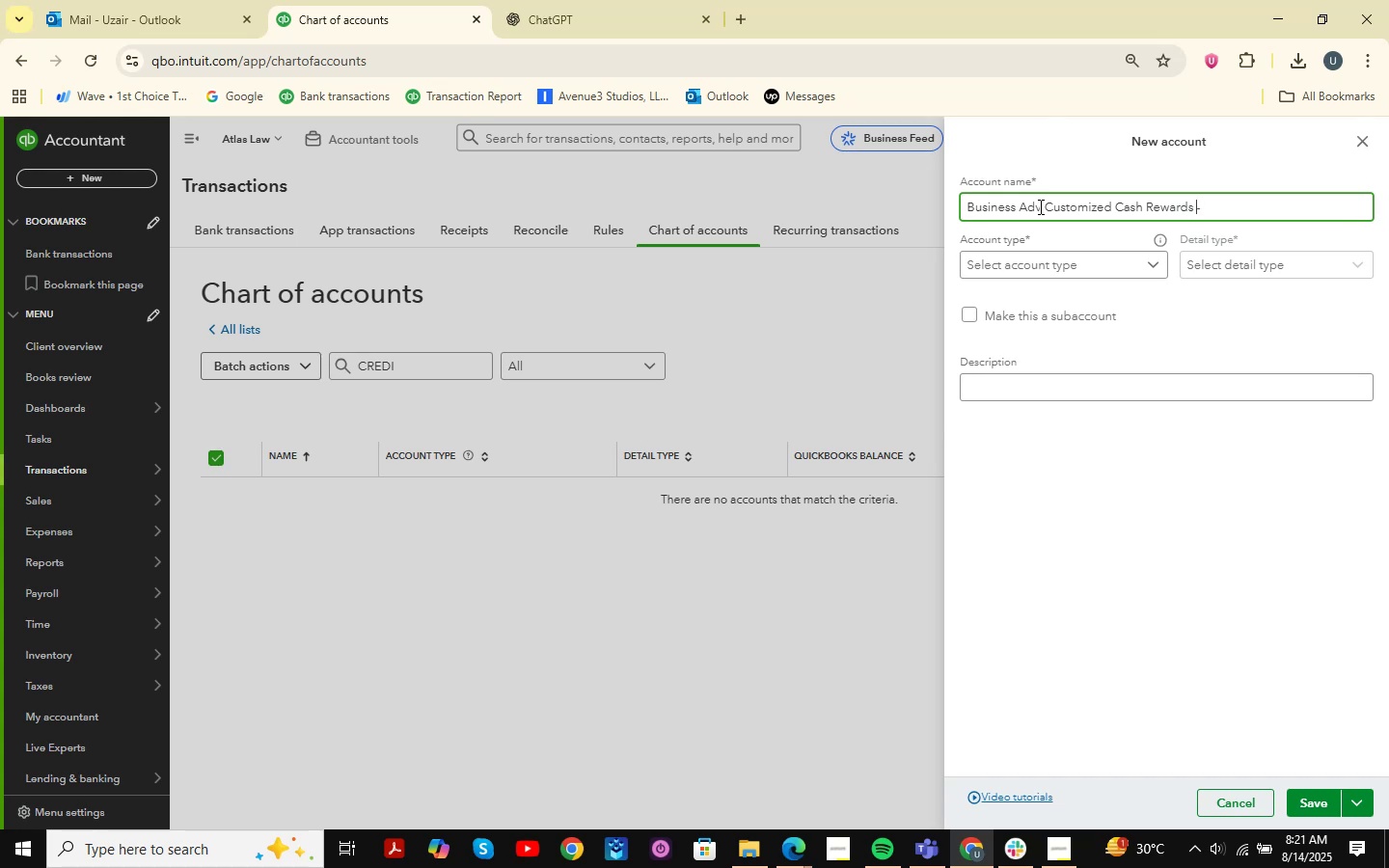 
key(ArrowRight)
 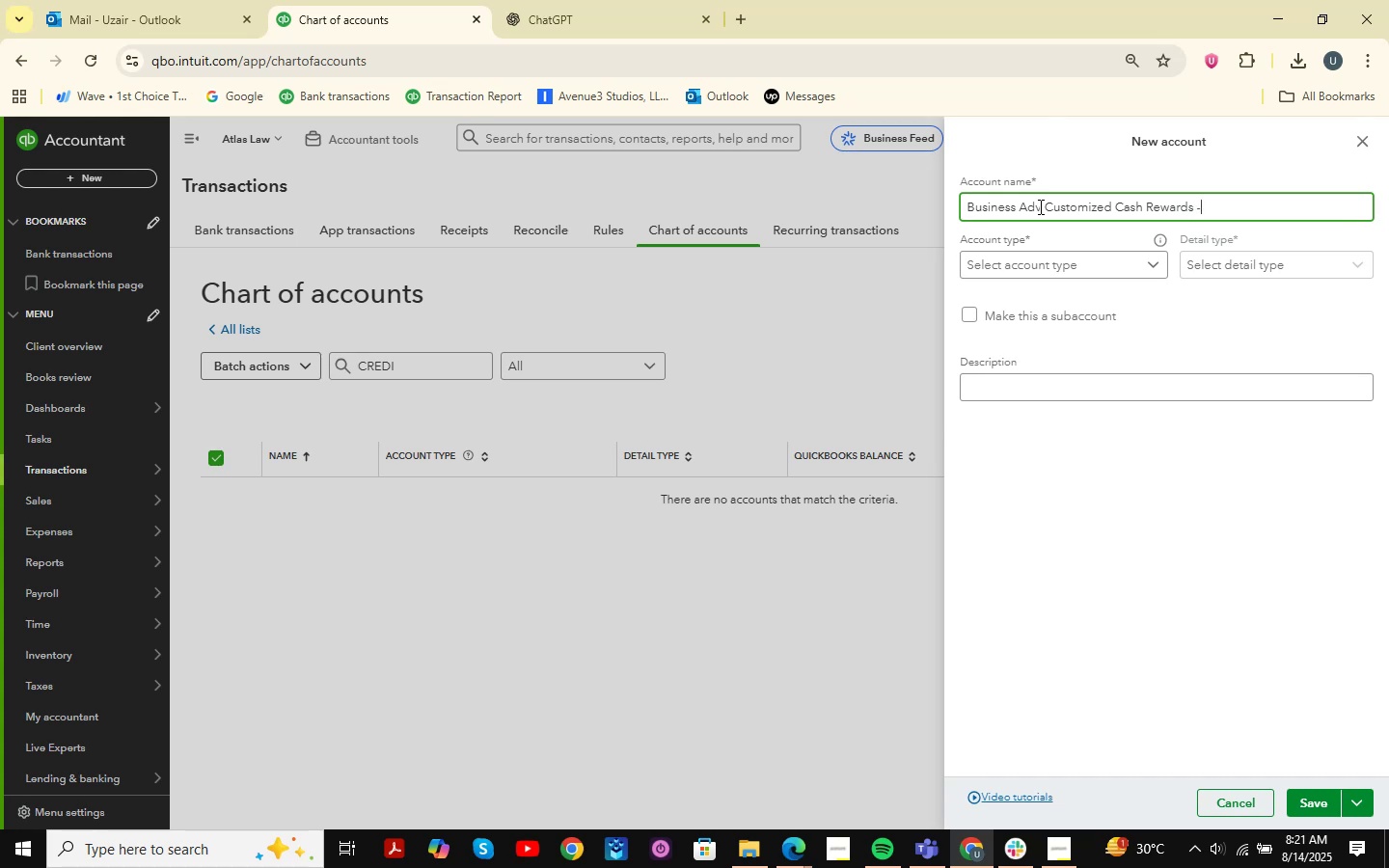 
key(ArrowRight)
 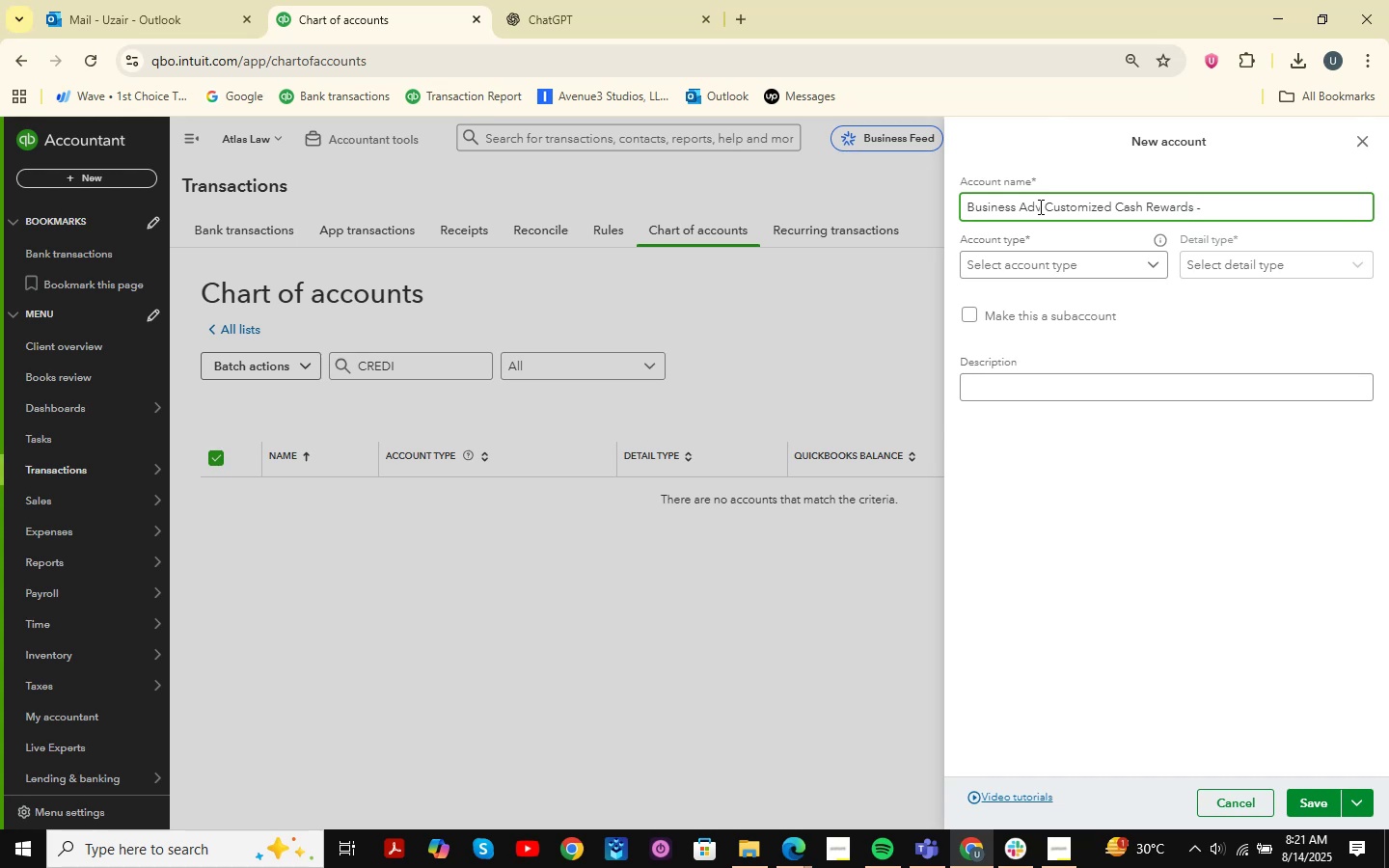 
key(Numpad1)
 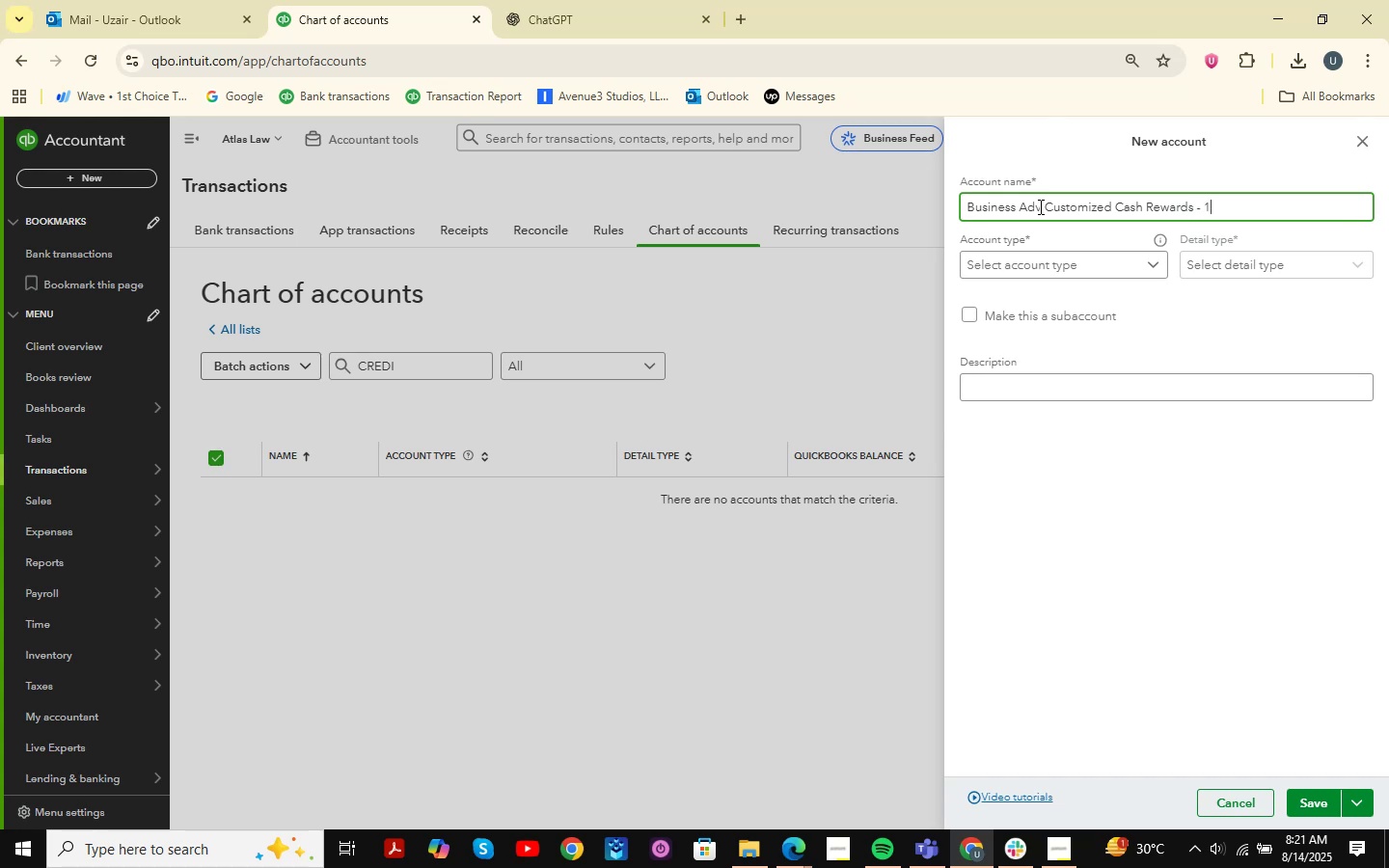 
key(Numpad6)
 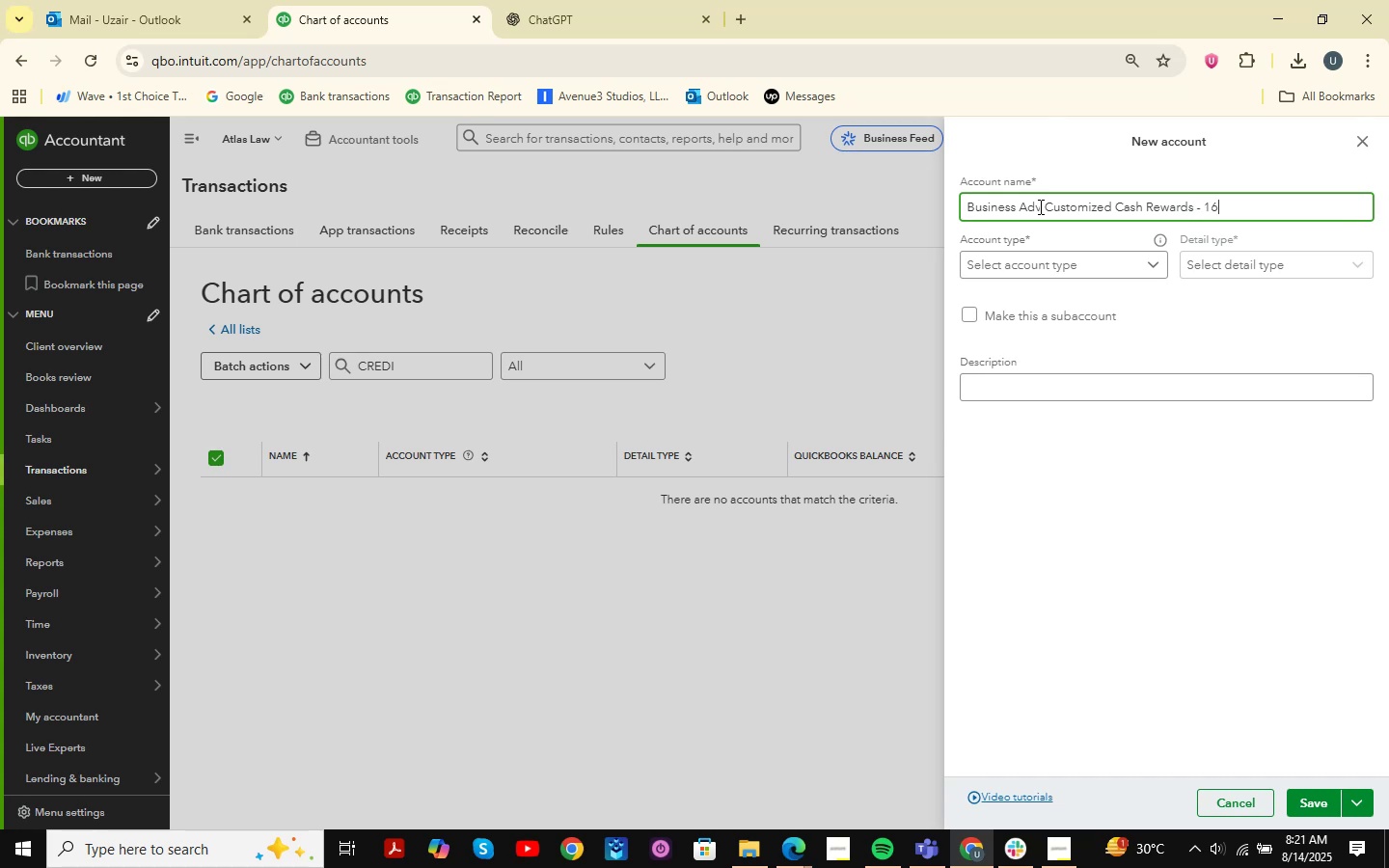 
key(Numpad6)
 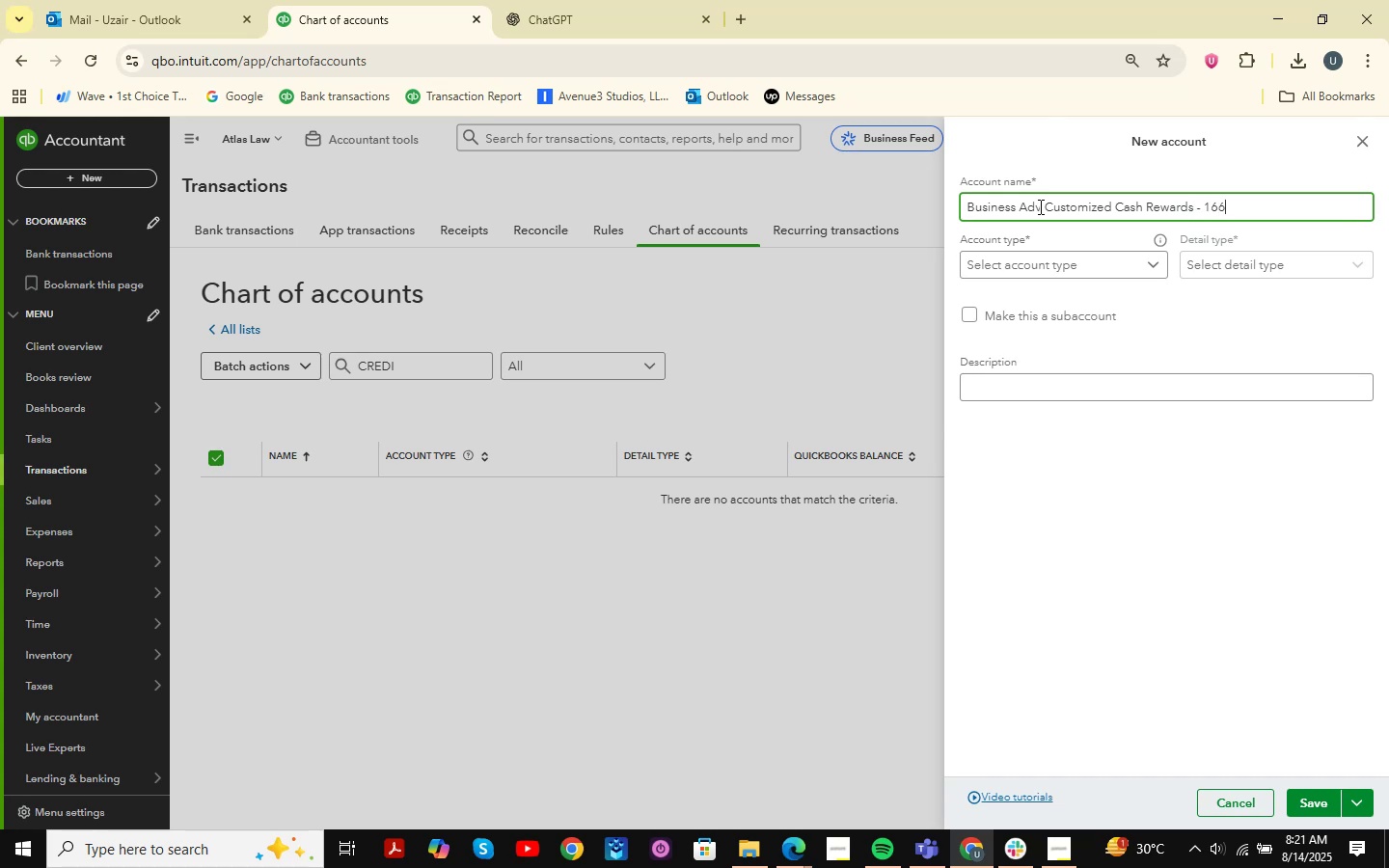 
key(Numpad1)
 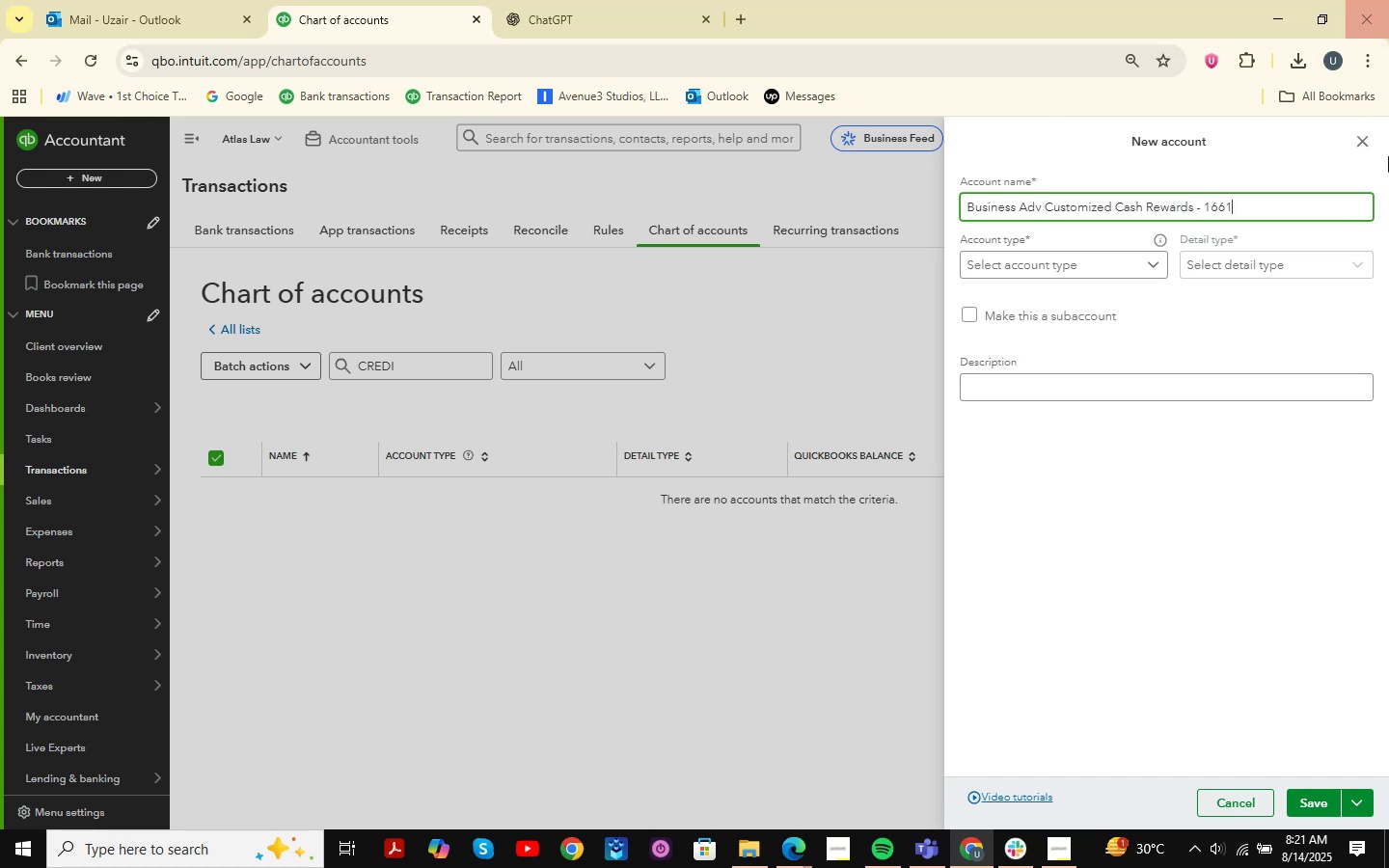 
left_click([1127, 268])
 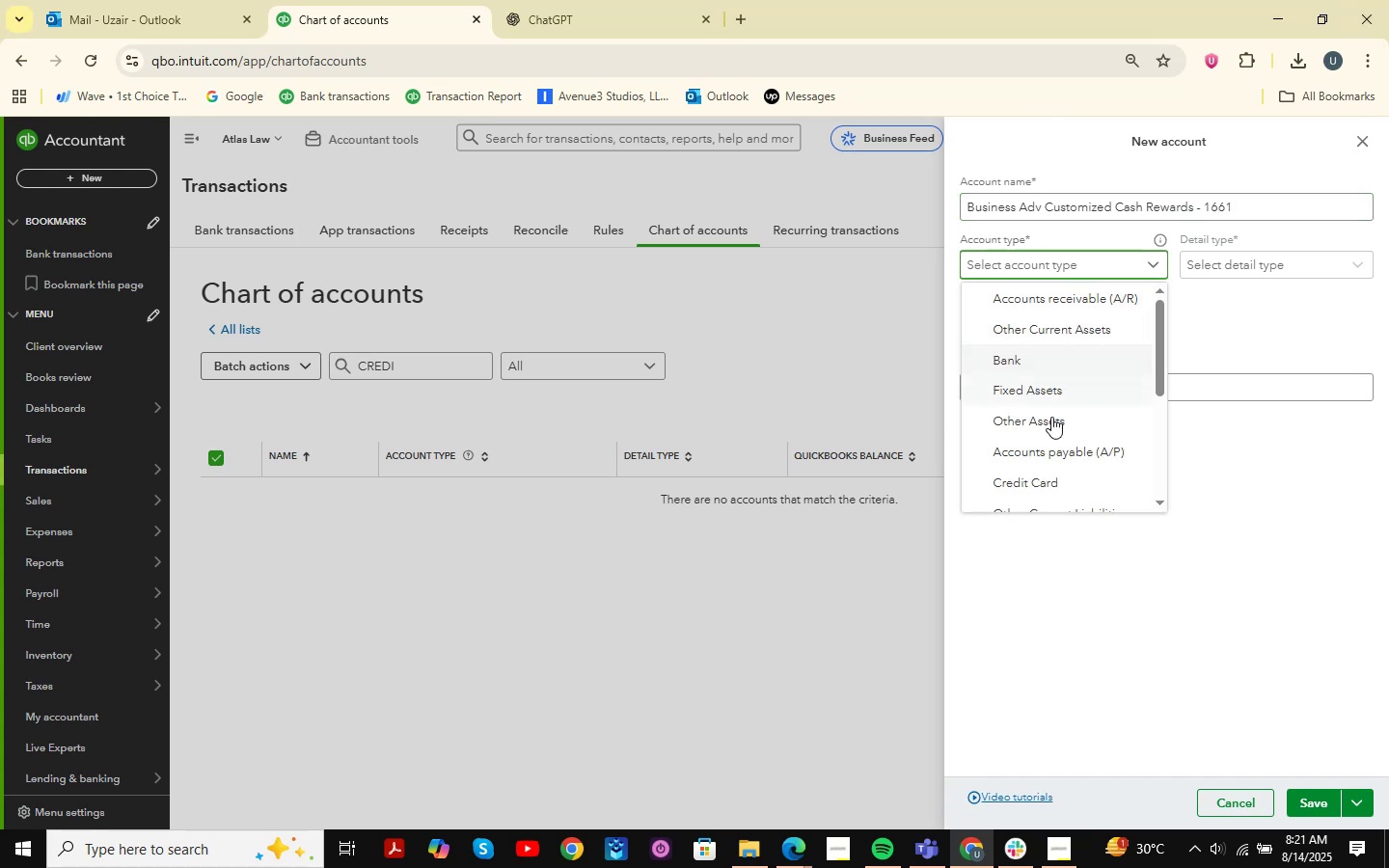 
scroll: coordinate [1051, 439], scroll_direction: down, amount: 1.0
 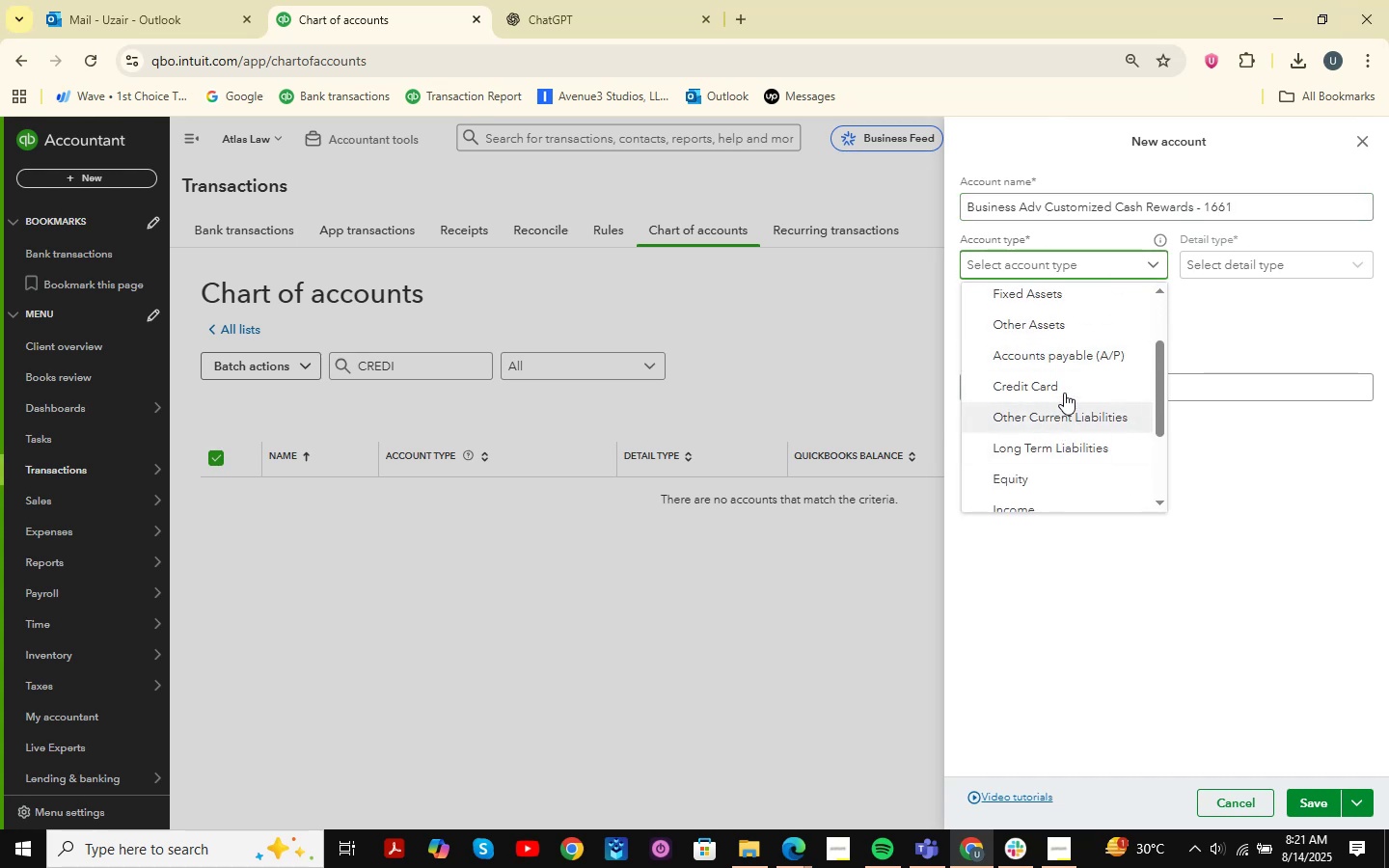 
left_click([1064, 387])
 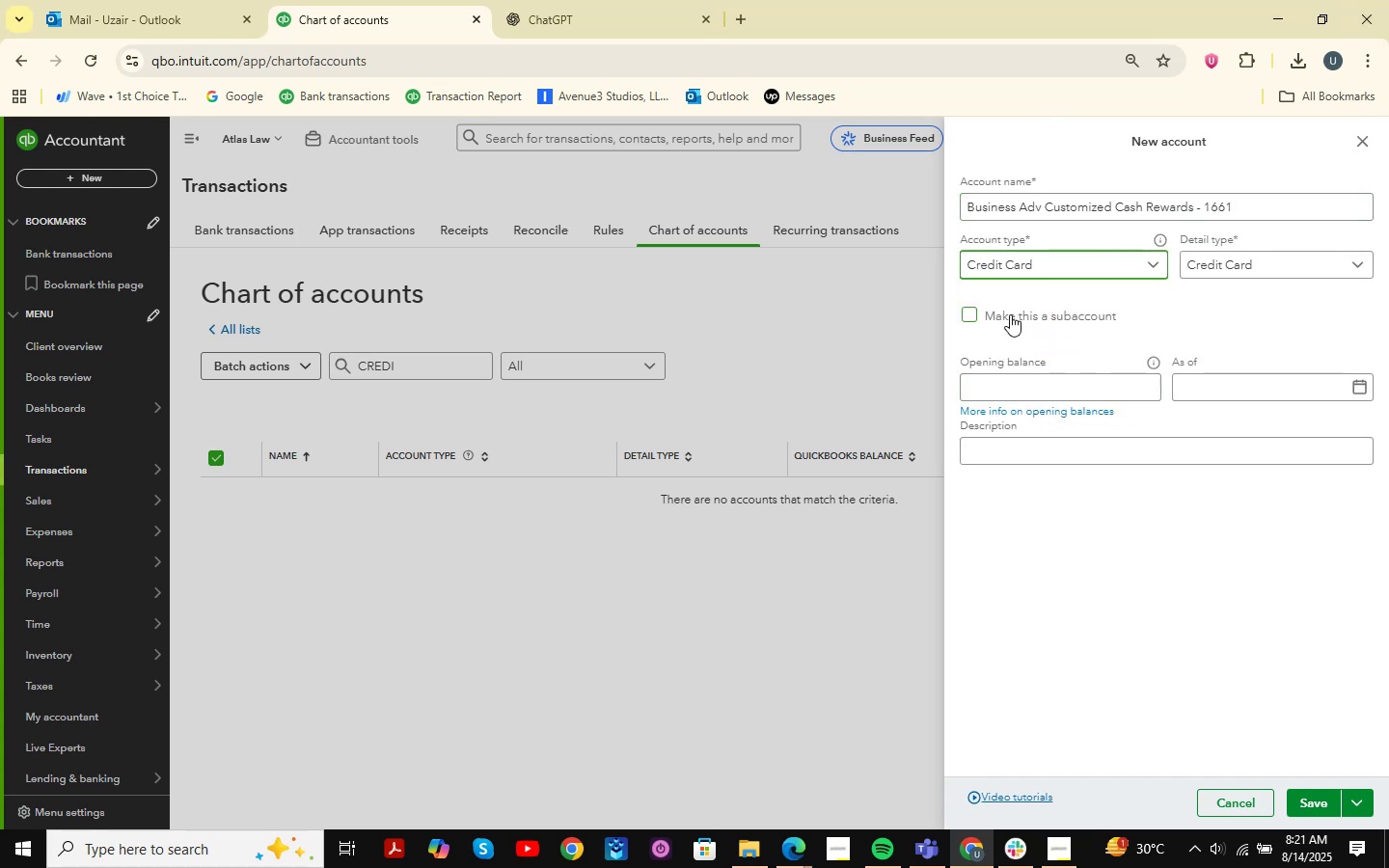 
left_click([1010, 313])
 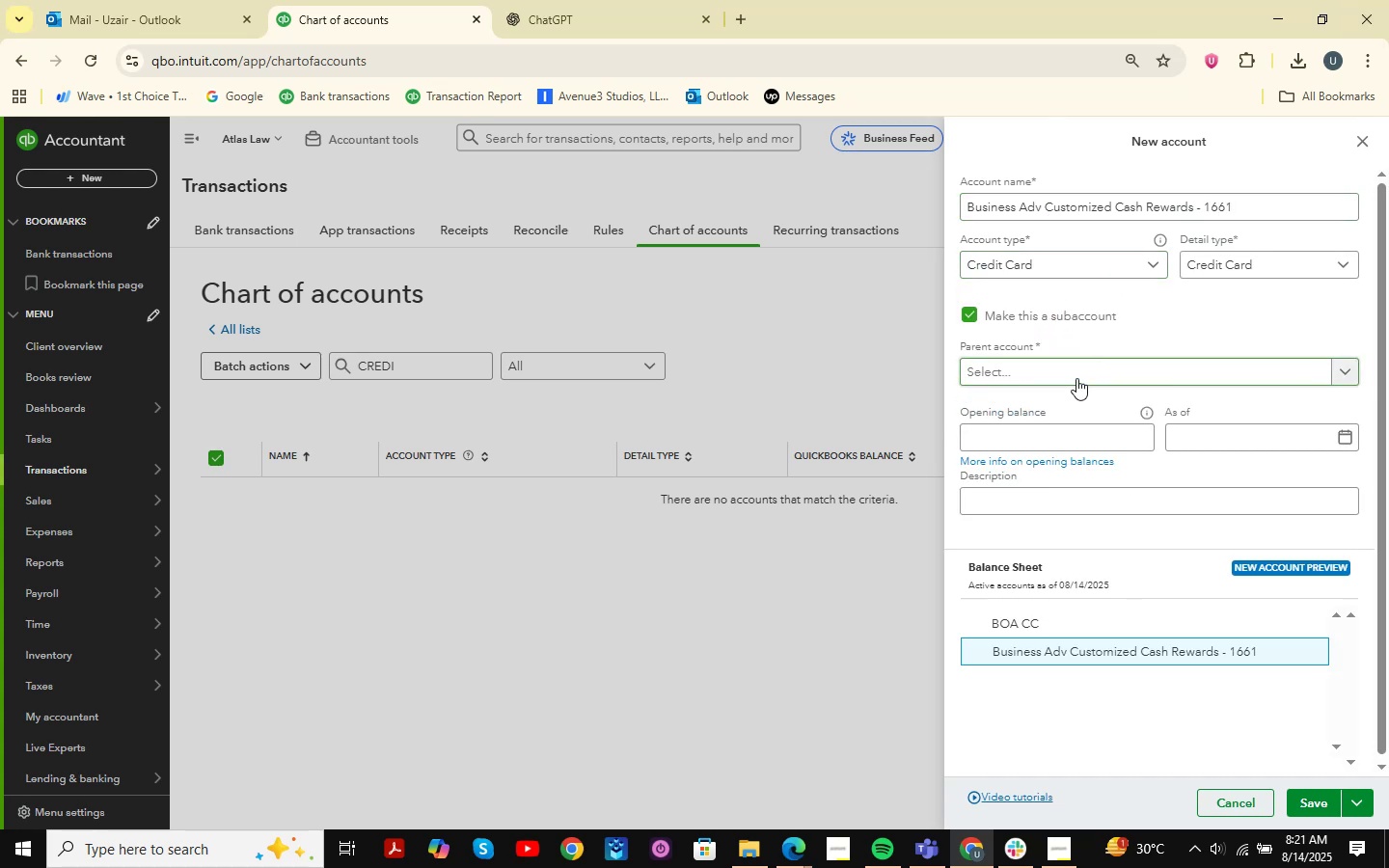 
left_click([1076, 367])
 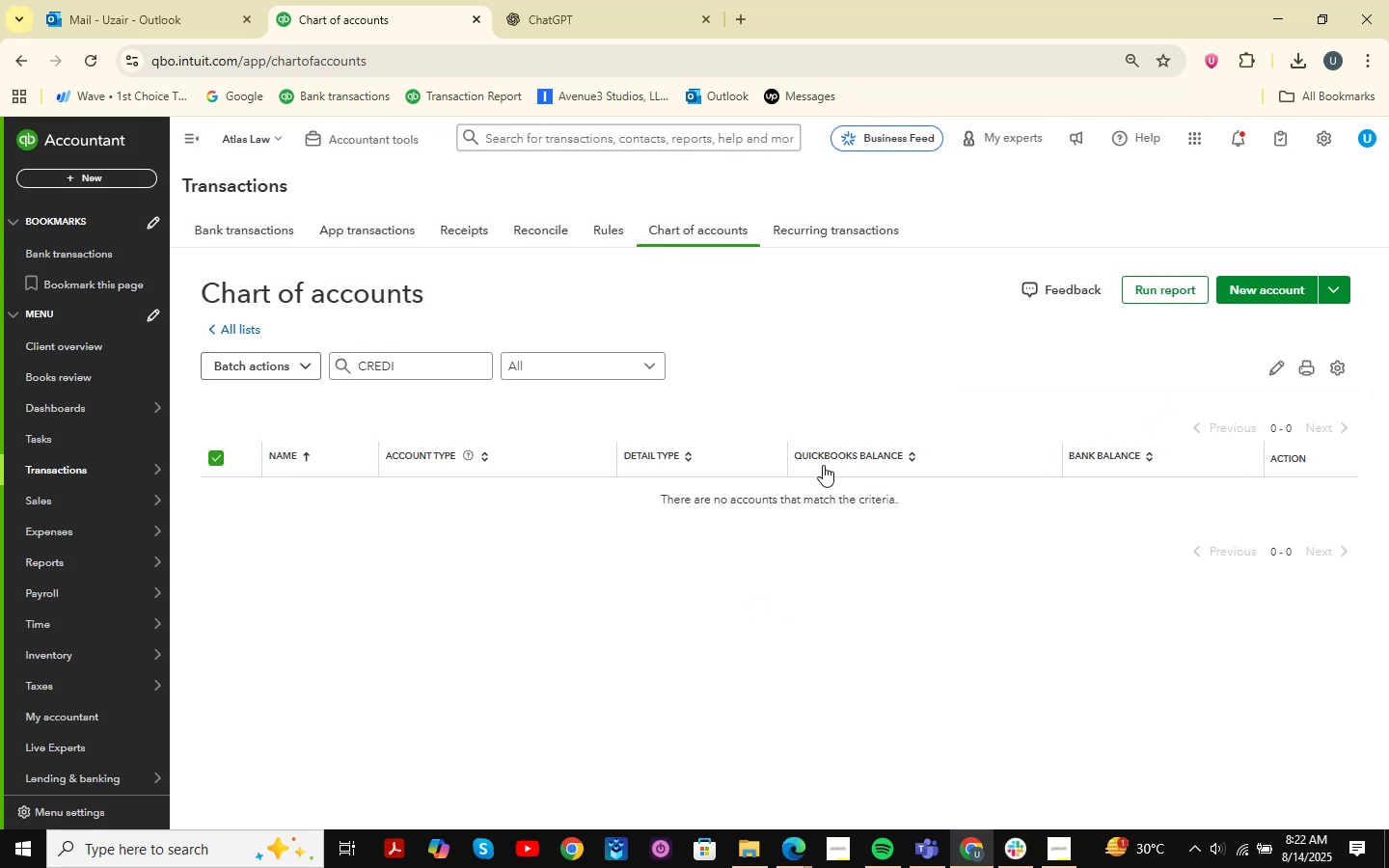 
wait(6.34)
 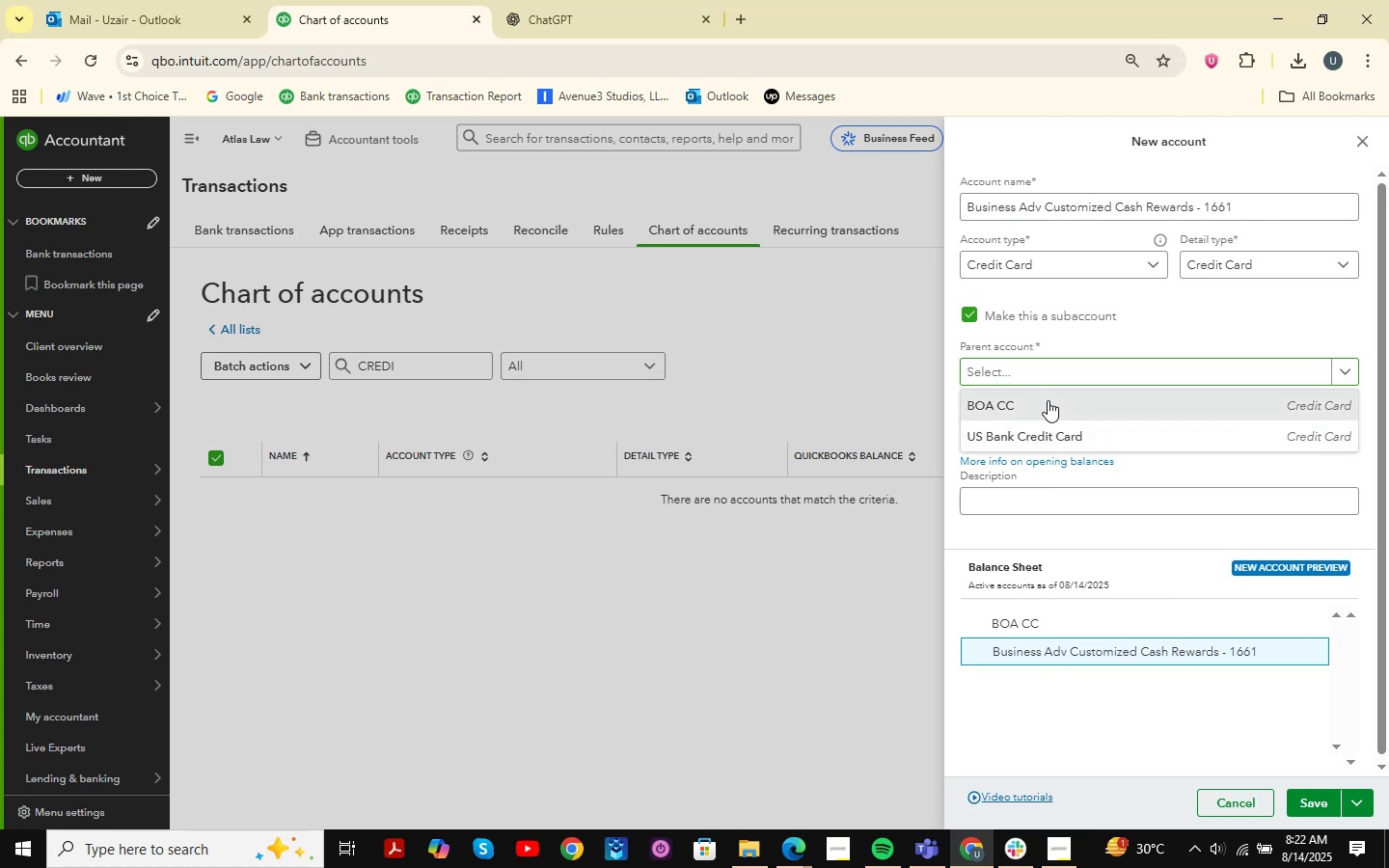 
left_click([1254, 297])
 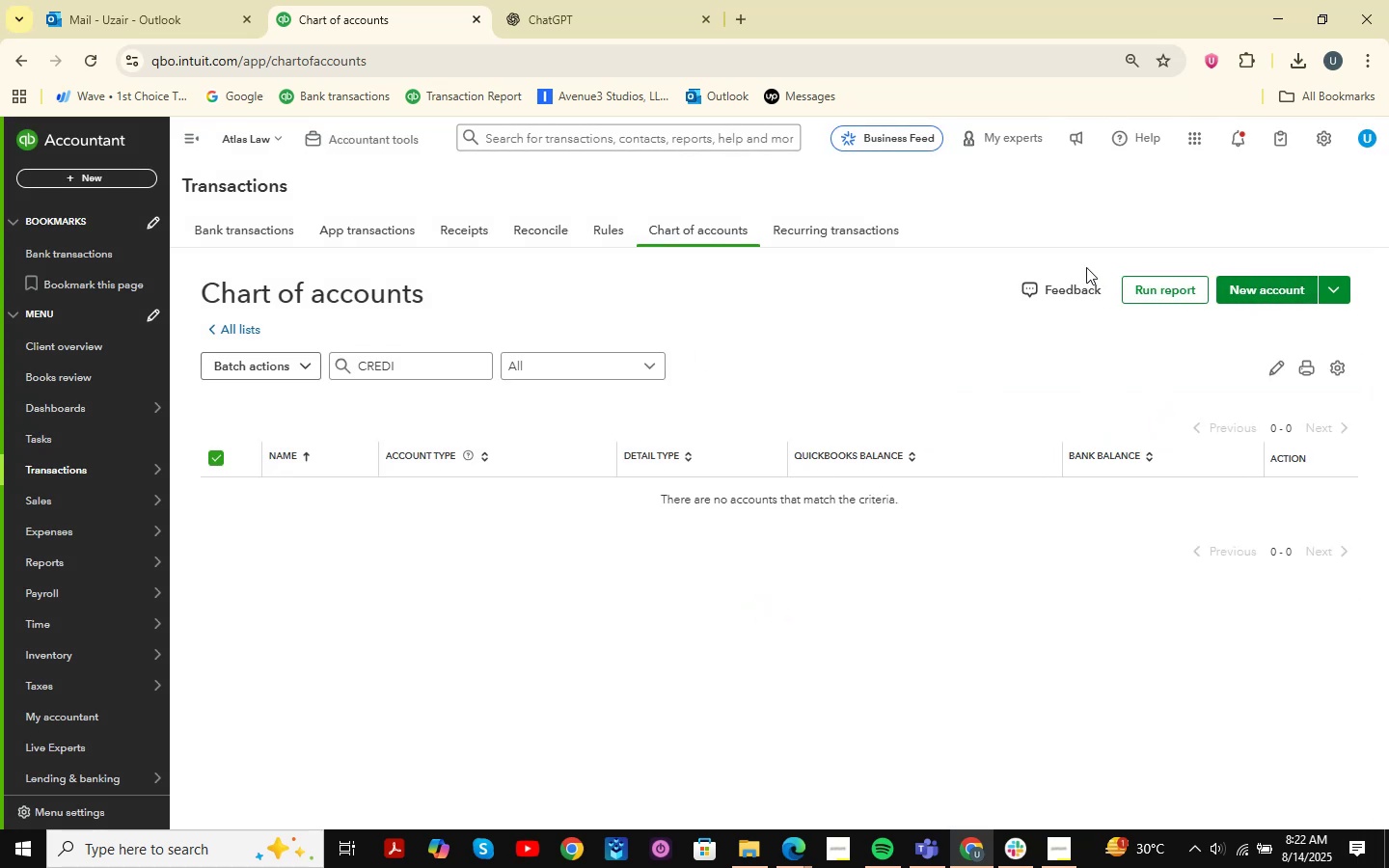 
mouse_move([1029, 364])
 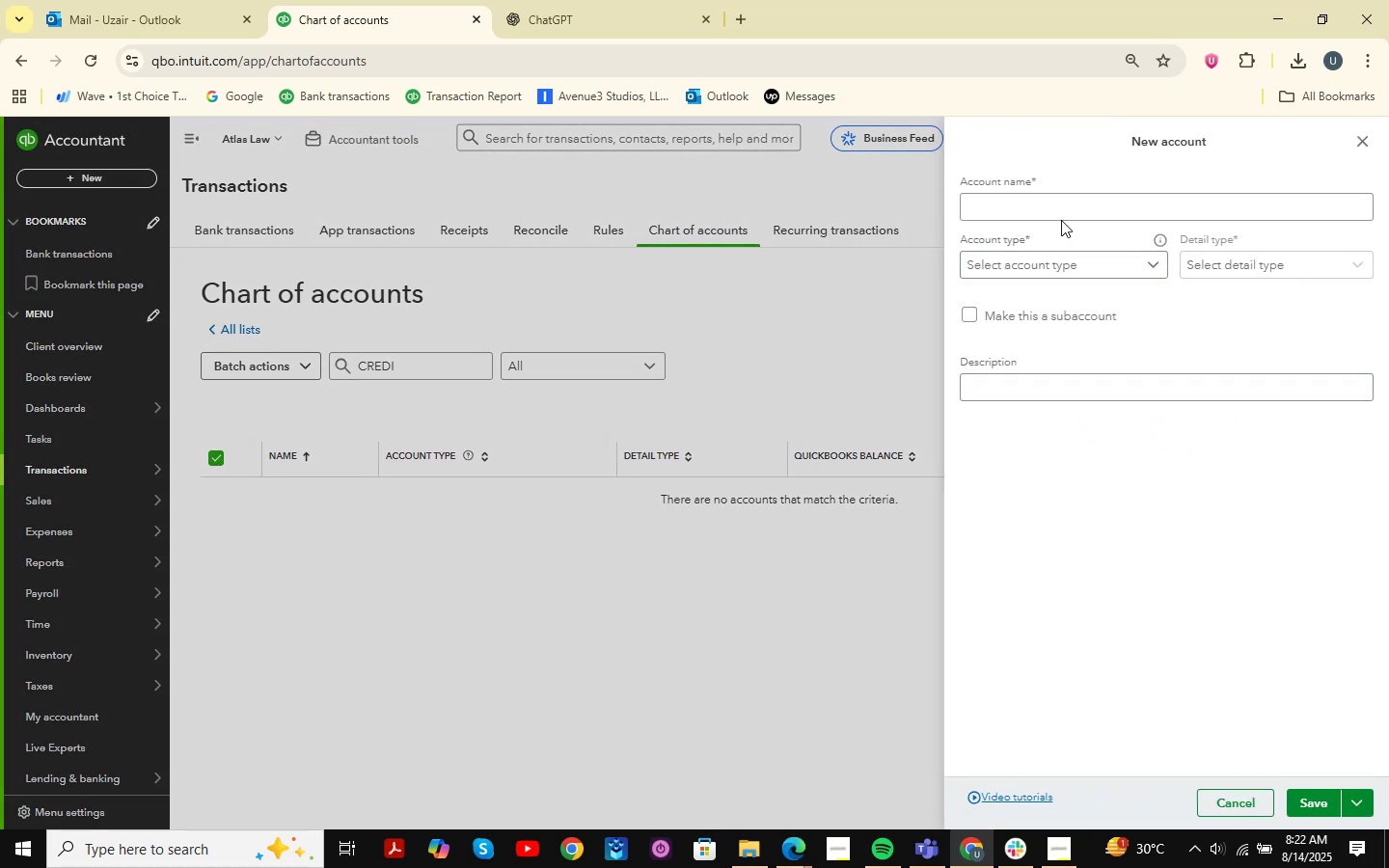 
left_click([1062, 218])
 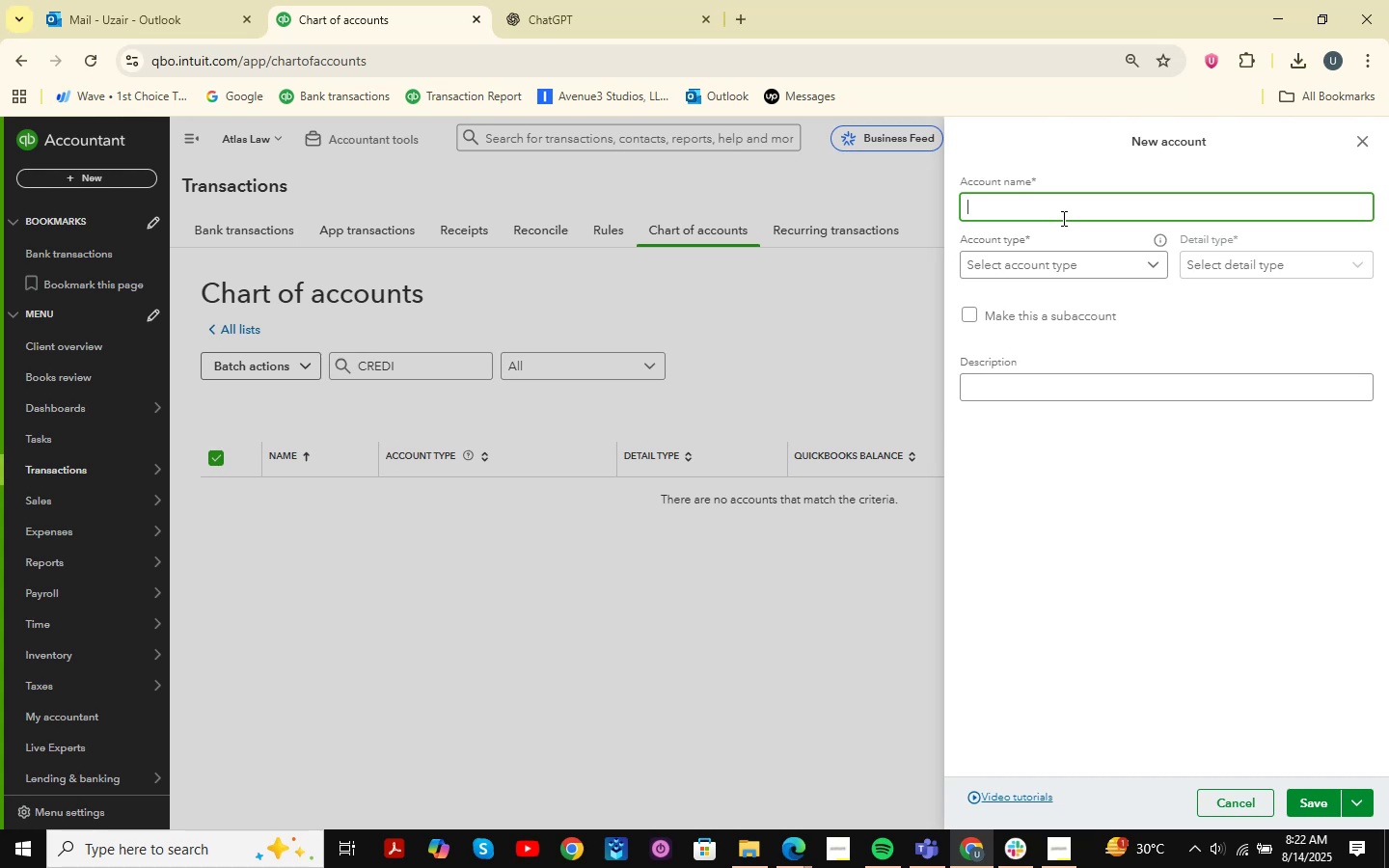 
type(Copr)
key(Backspace)
key(Backspace)
type(rp Account )
key(Backspace)
type( - Business Adv Customized Cash Rewarsds)
key(Backspace)
key(Backspace)
key(Backspace)
type(ds - 3661)
 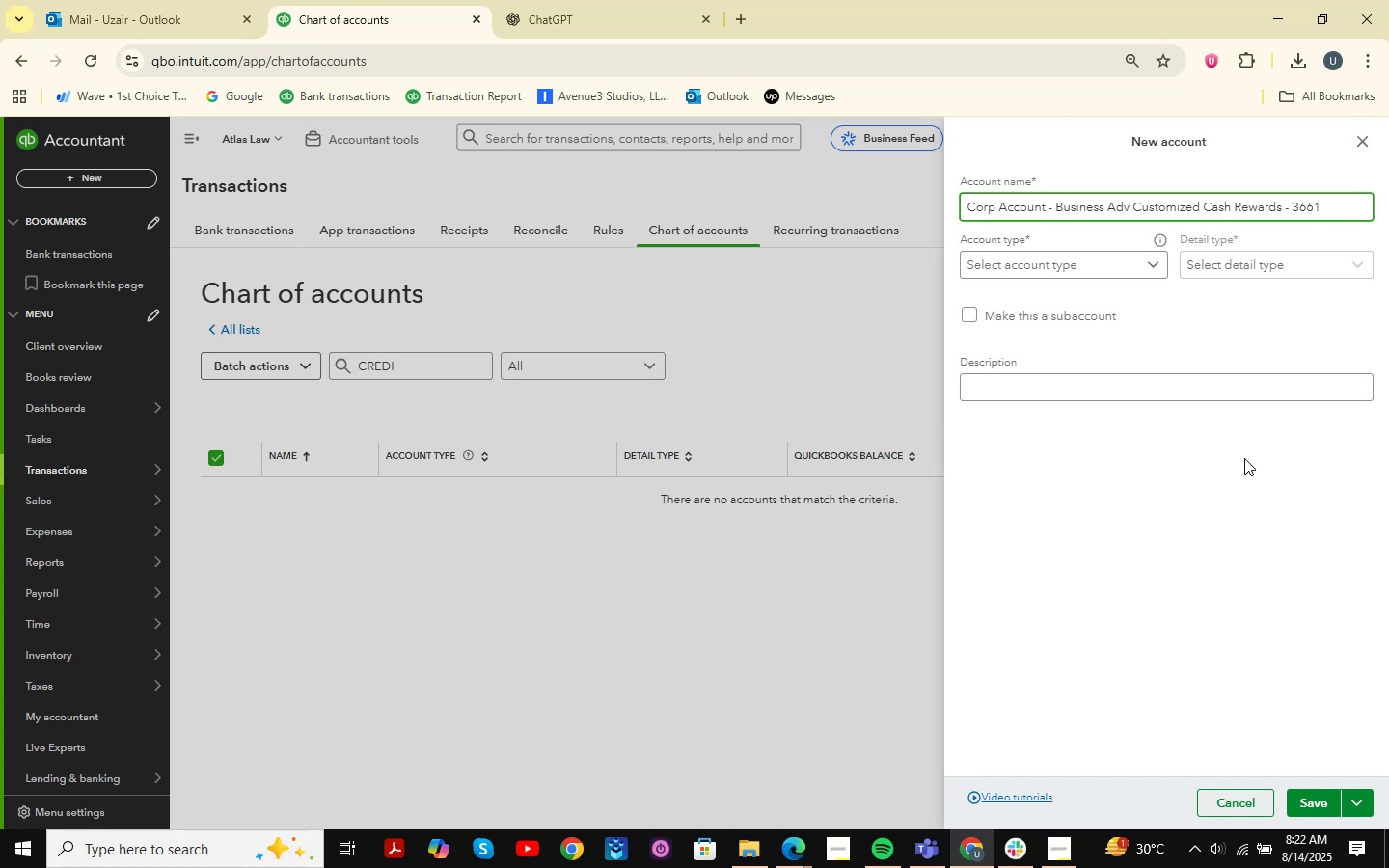 
wait(5.17)
 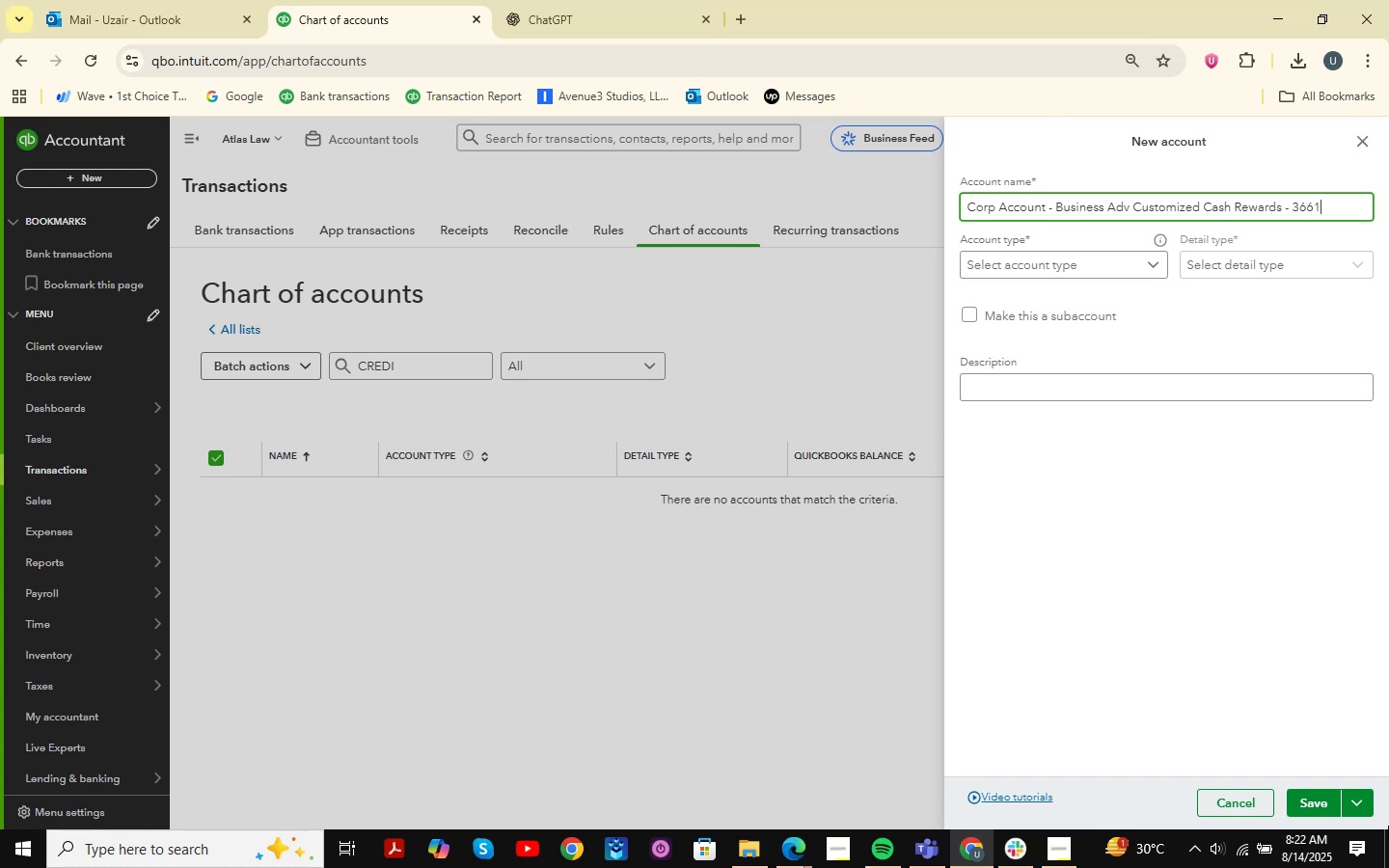 
left_click([1002, 267])
 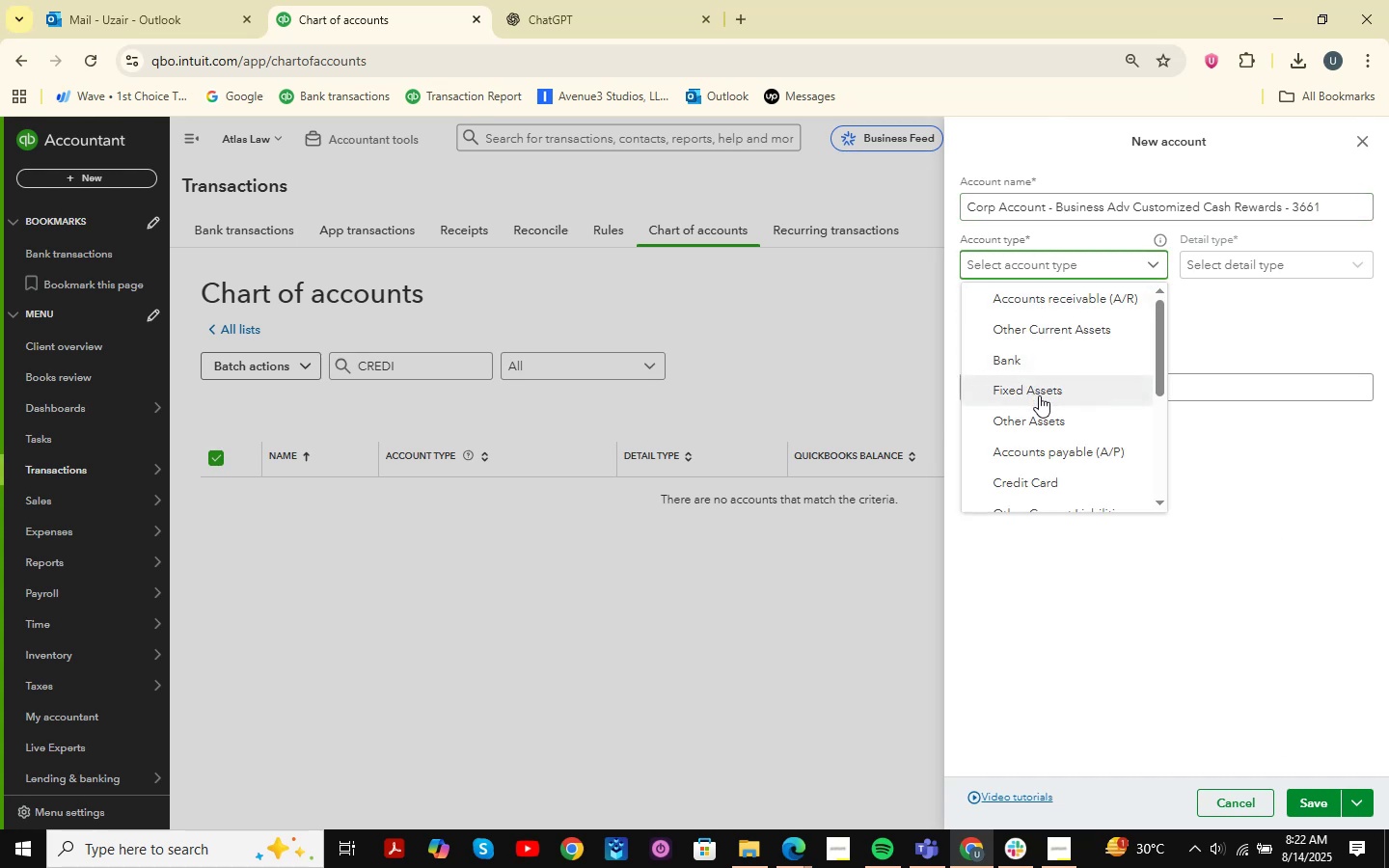 
left_click([1061, 483])
 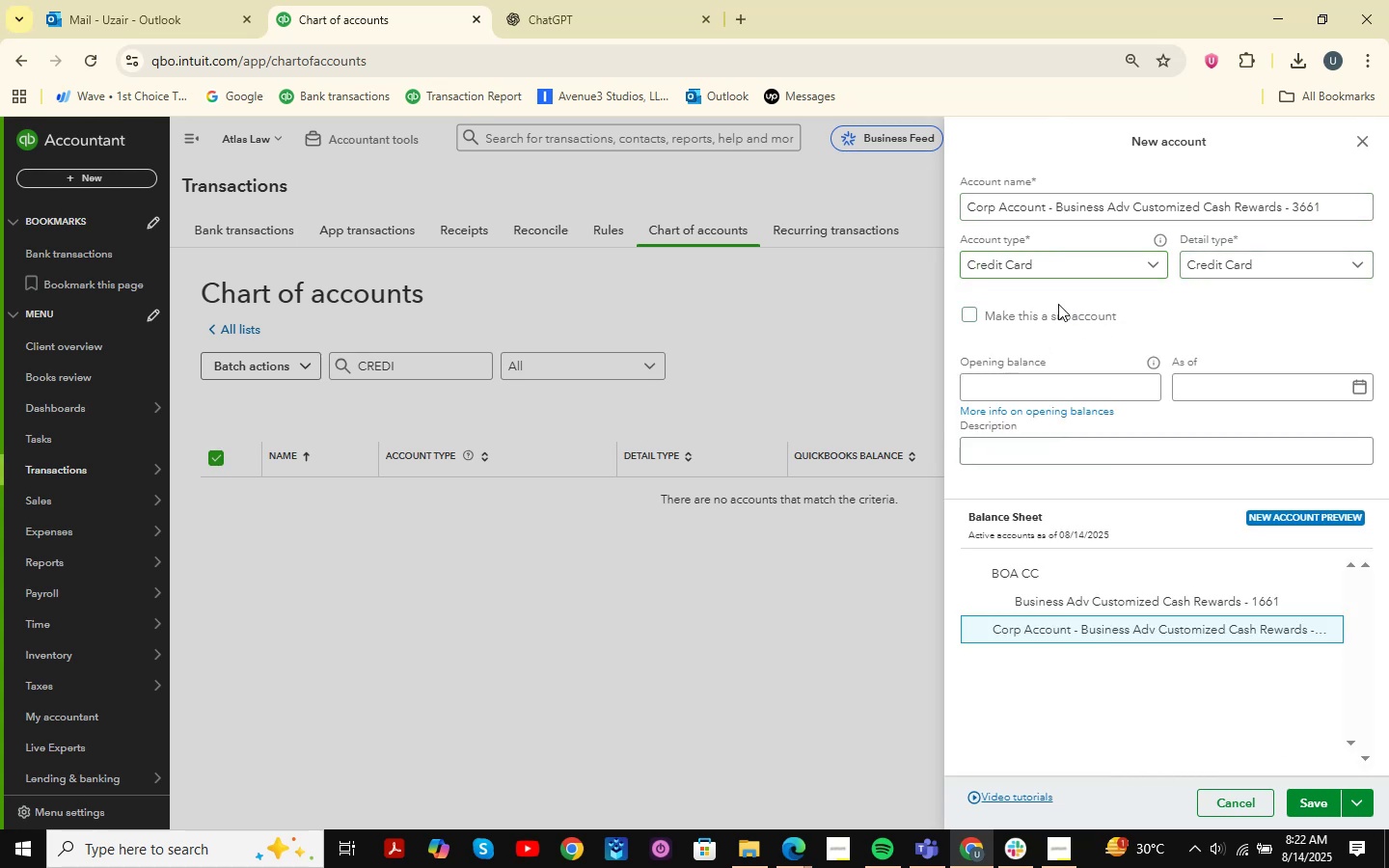 
double_click([1055, 314])
 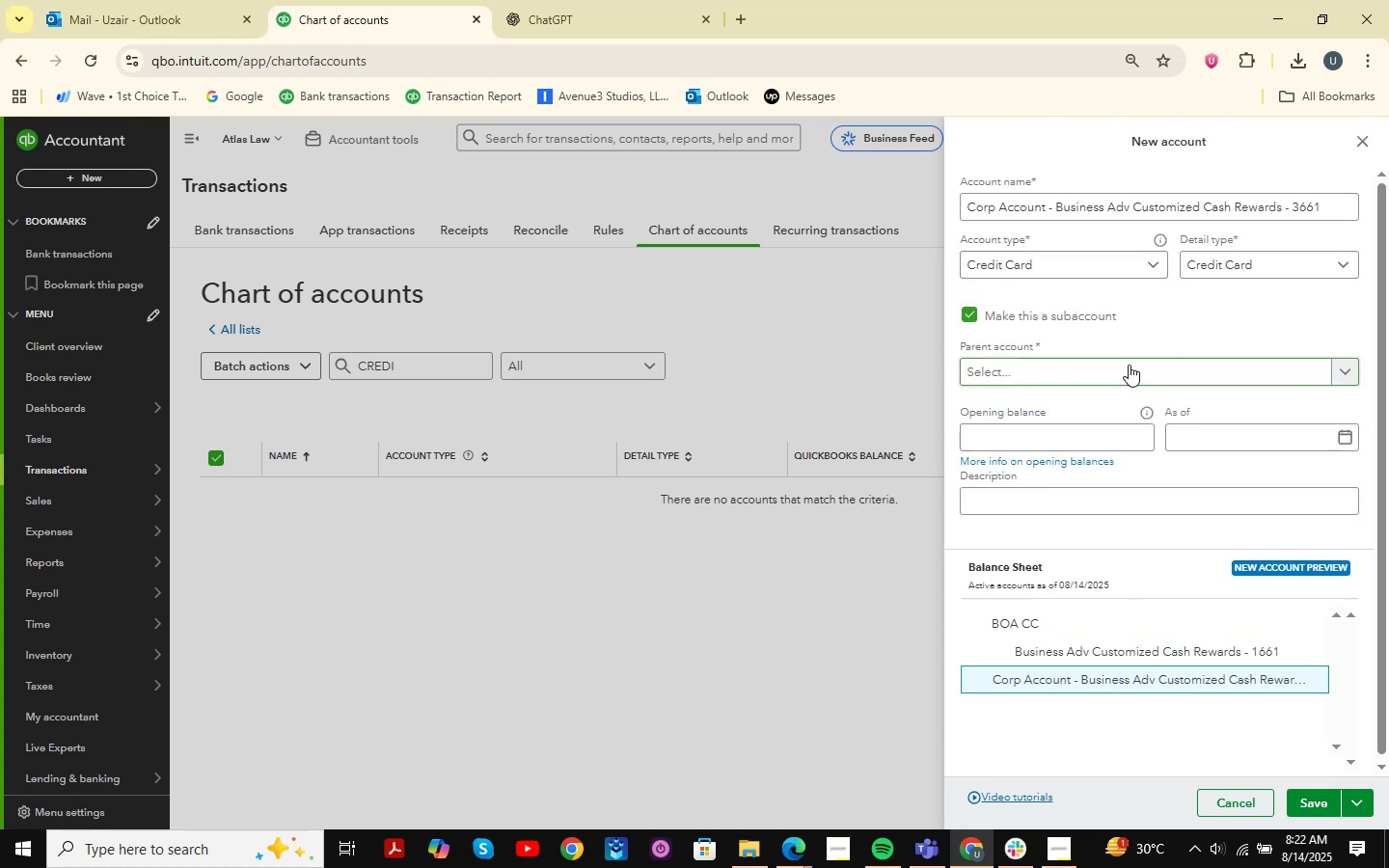 
triple_click([1123, 363])
 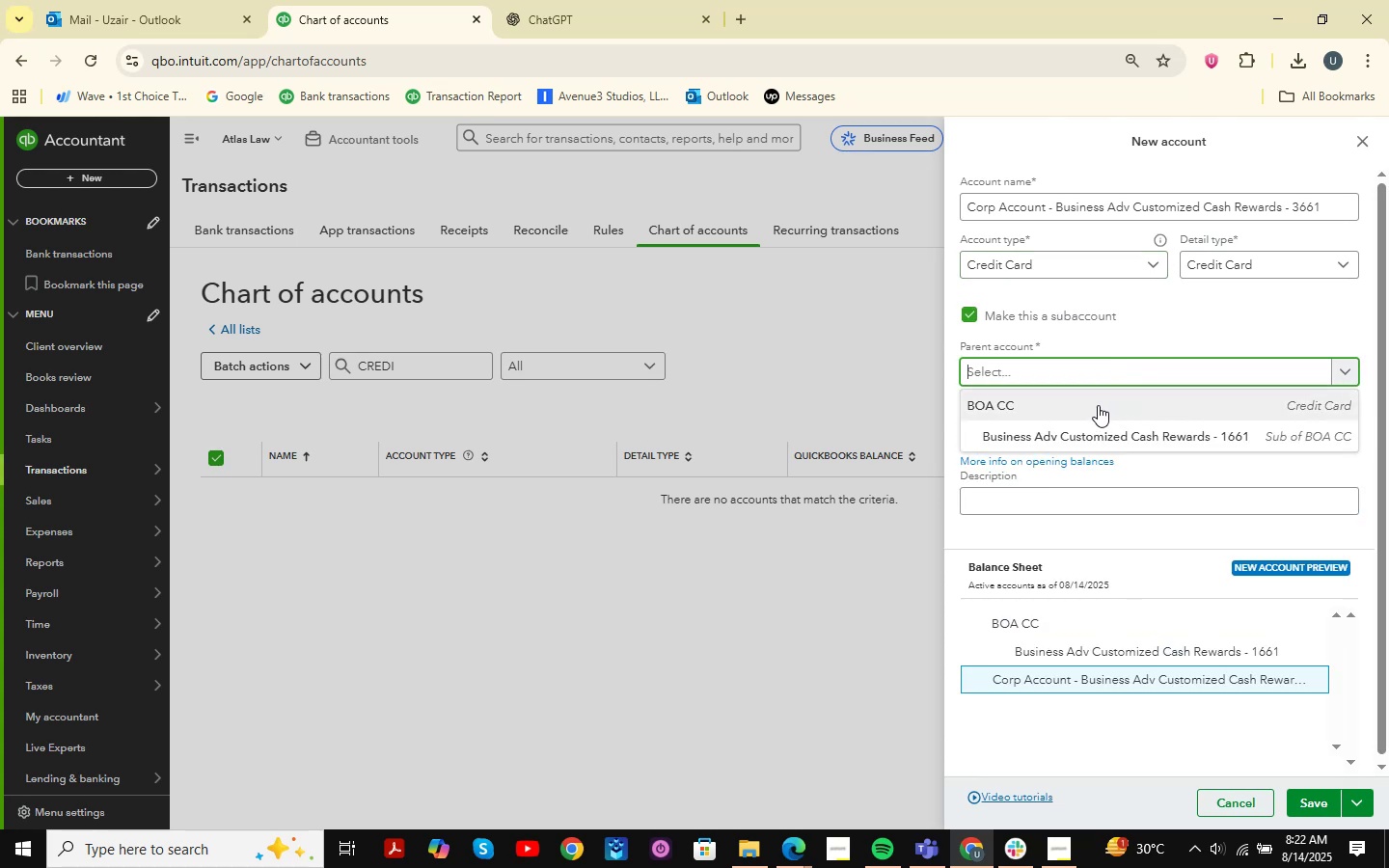 
left_click([1098, 405])
 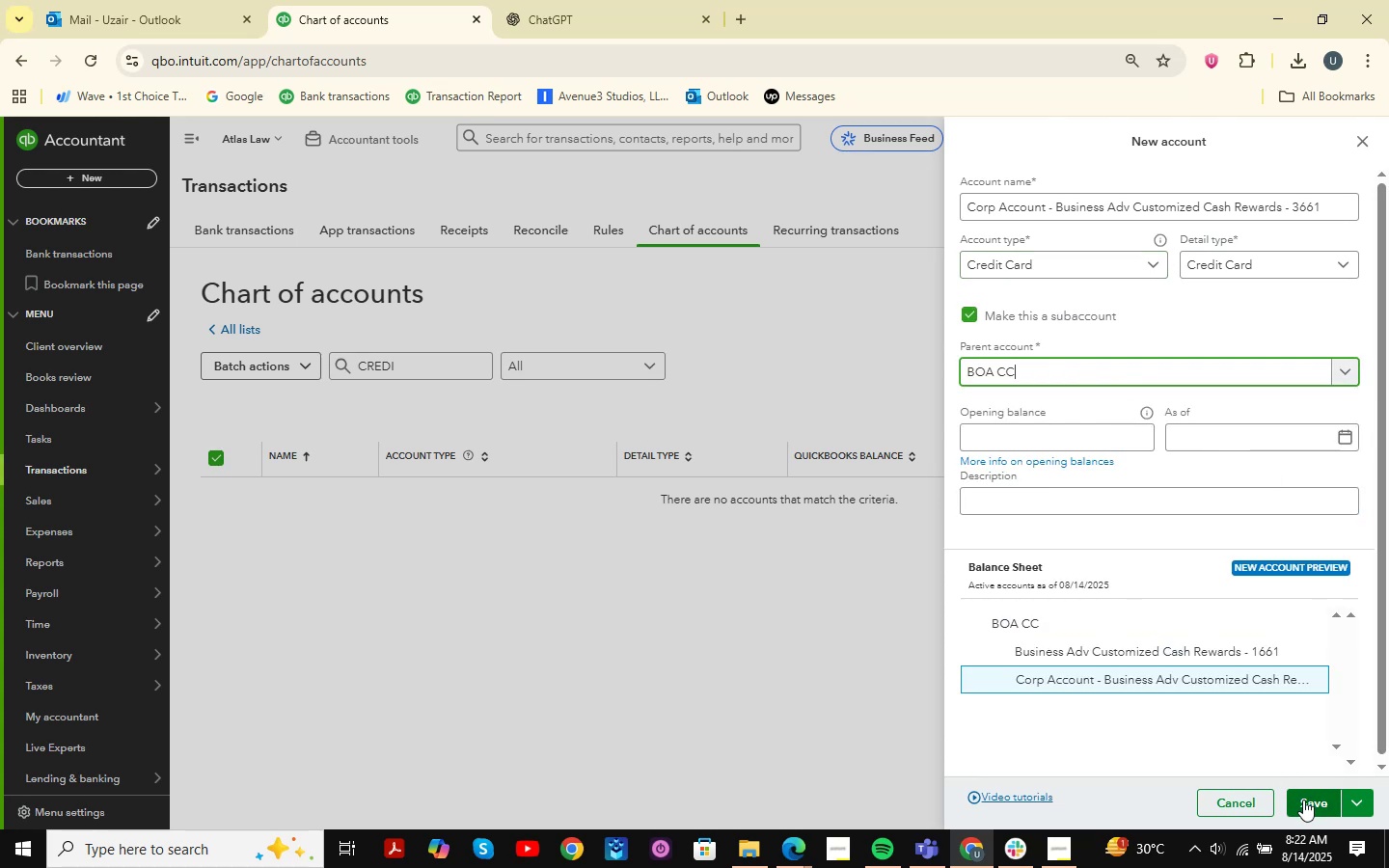 
left_click([1303, 800])
 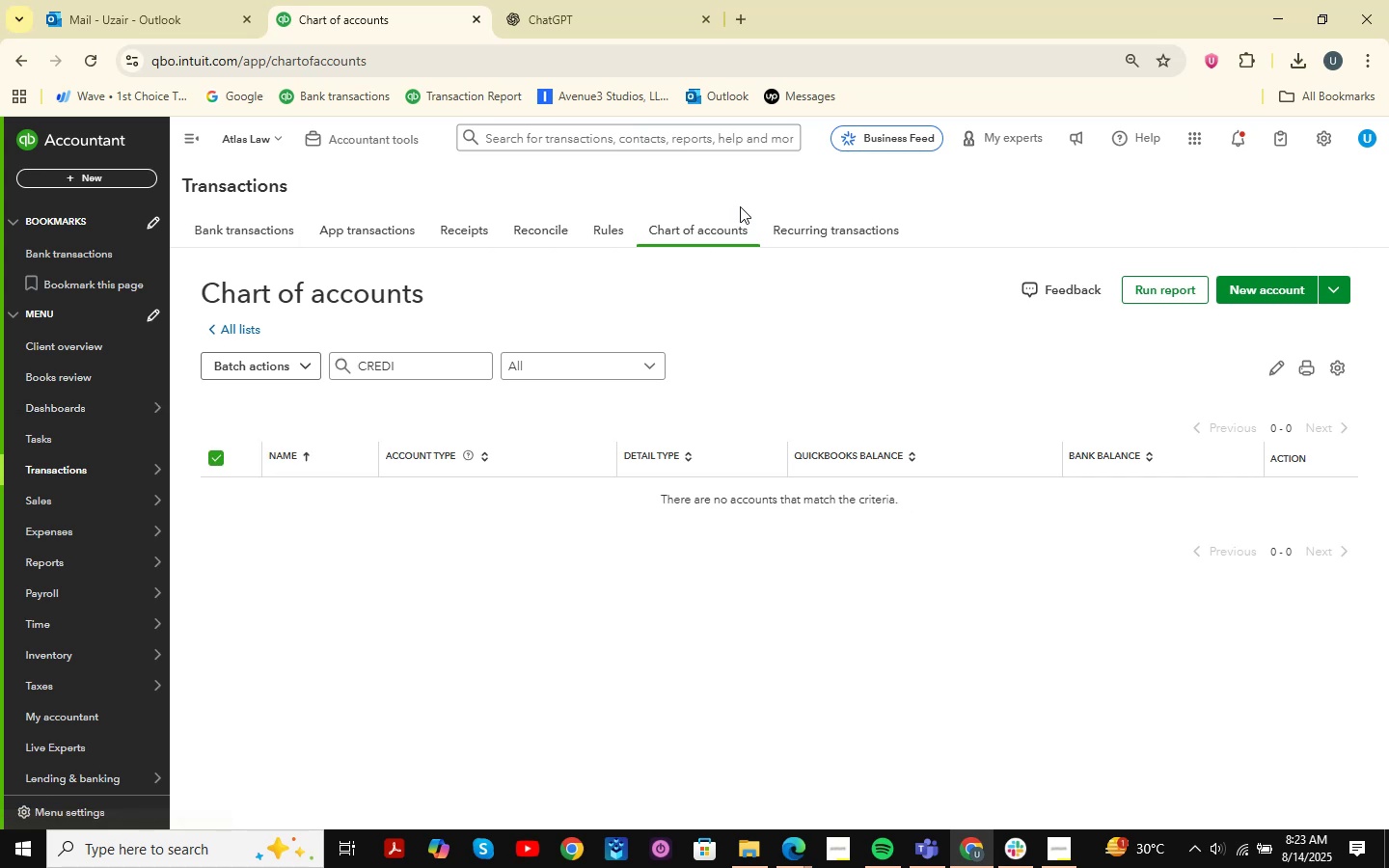 
wait(13.69)
 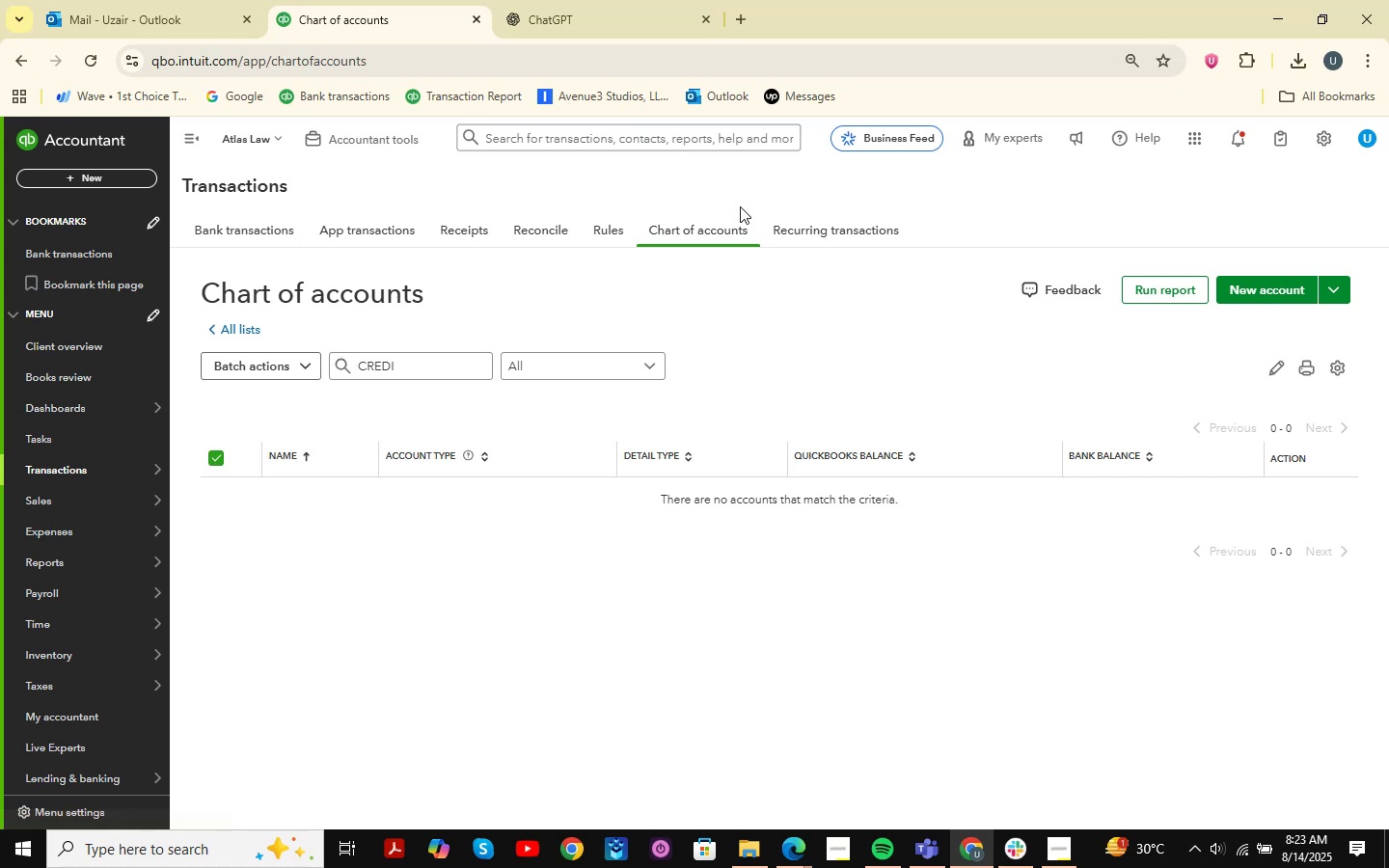 
left_click([241, 476])
 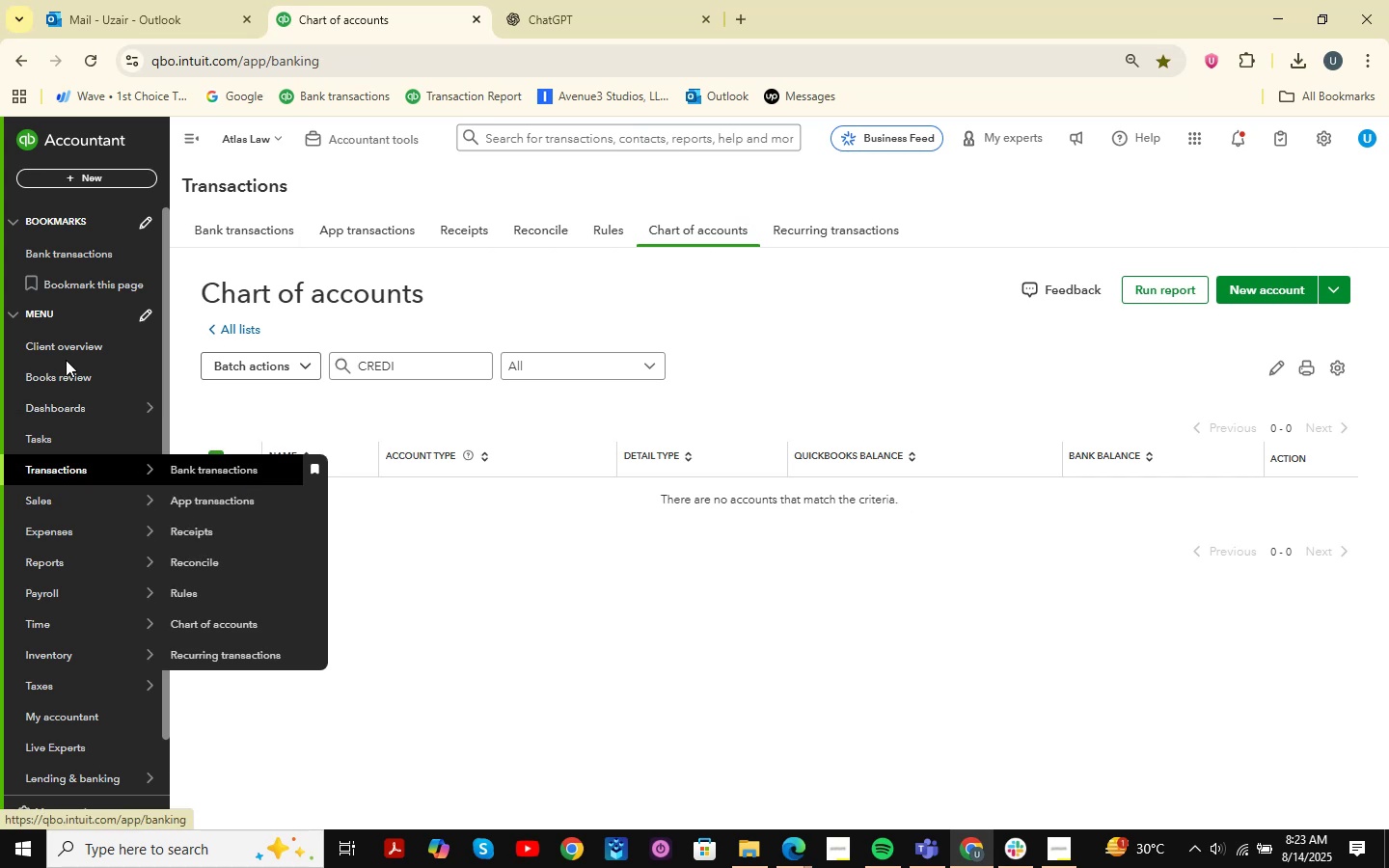 
mouse_move([52, 278])
 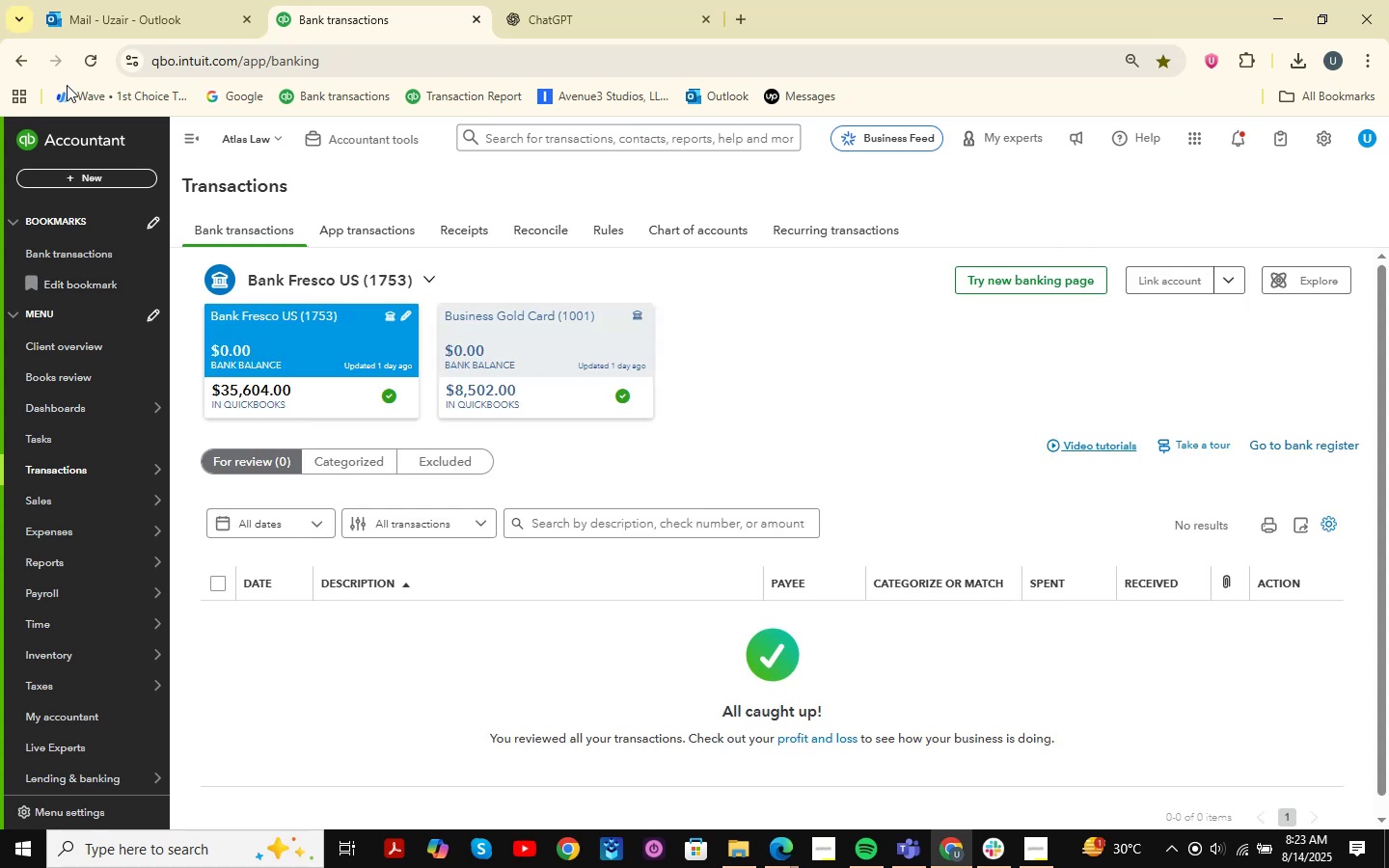 
double_click([80, 62])
 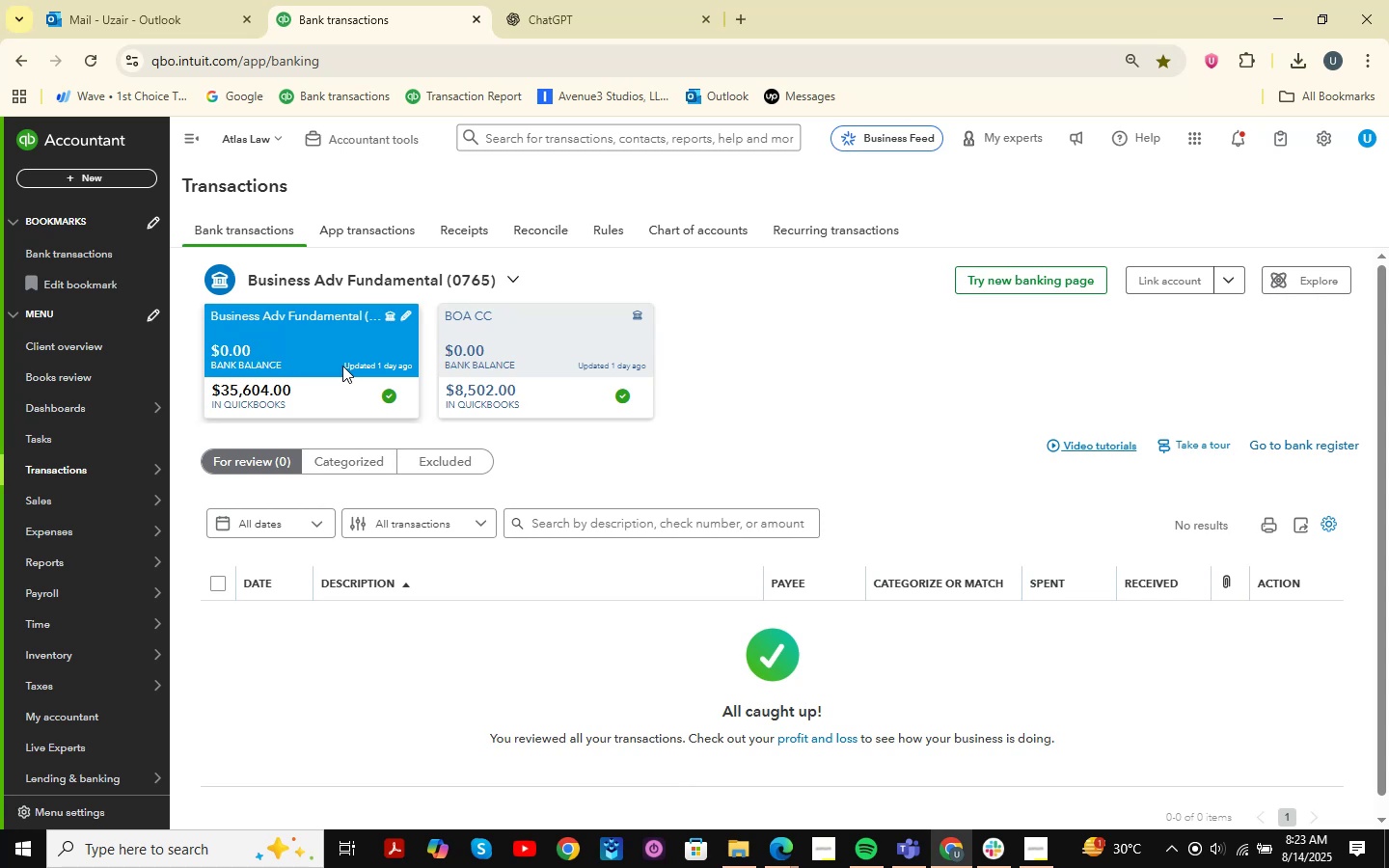 
wait(18.03)
 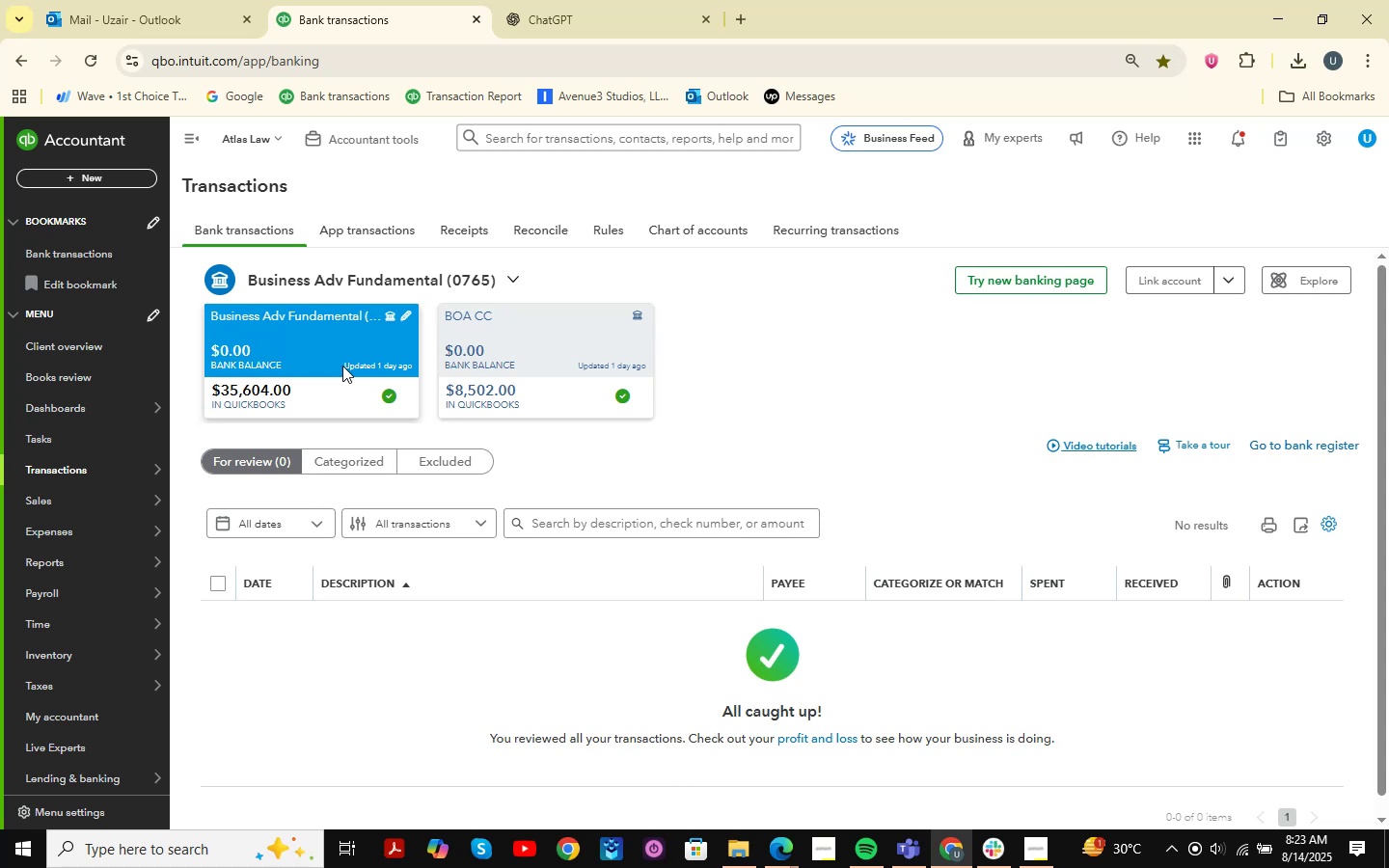 
left_click([1287, 17])
 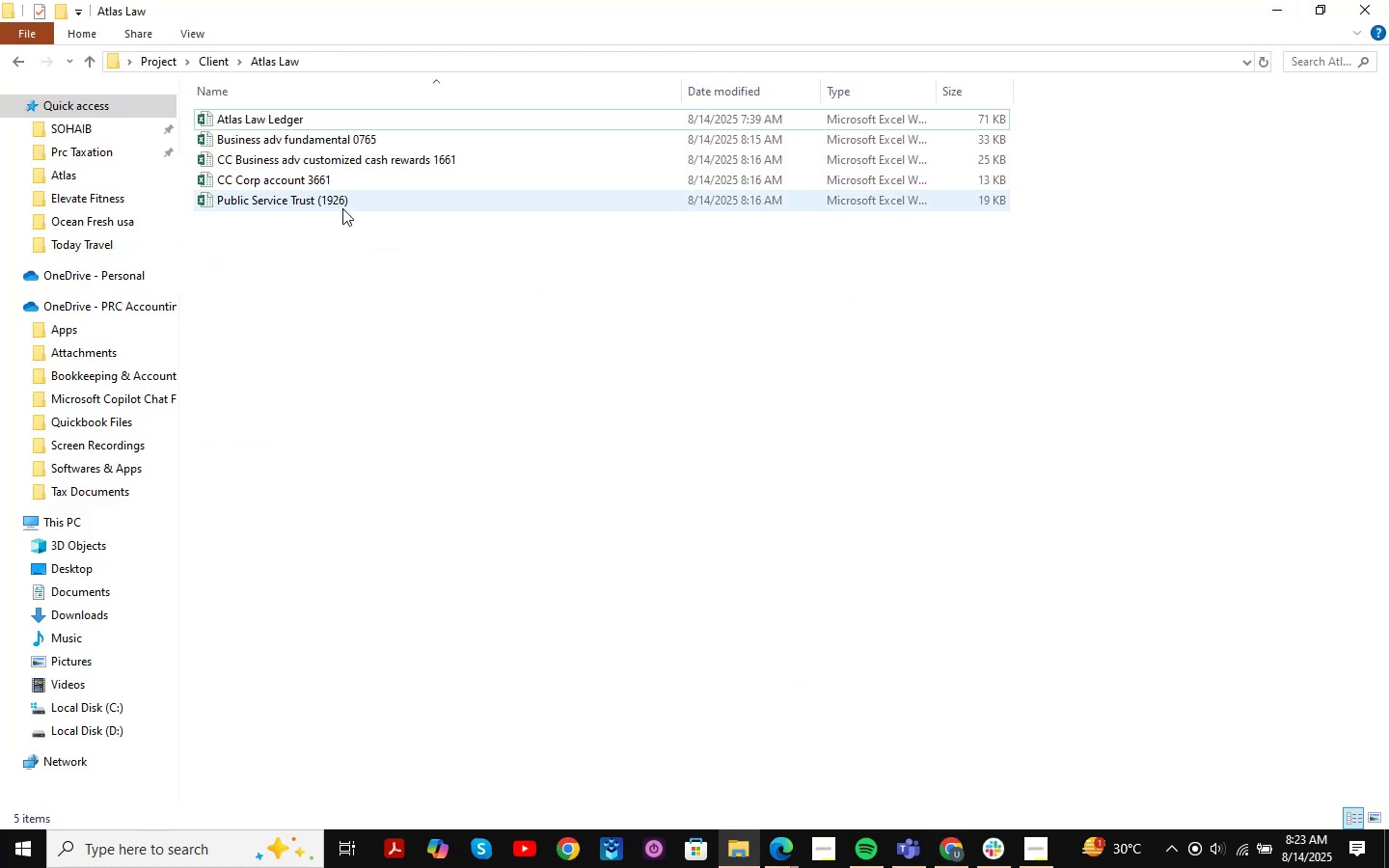 
right_click([472, 360])
 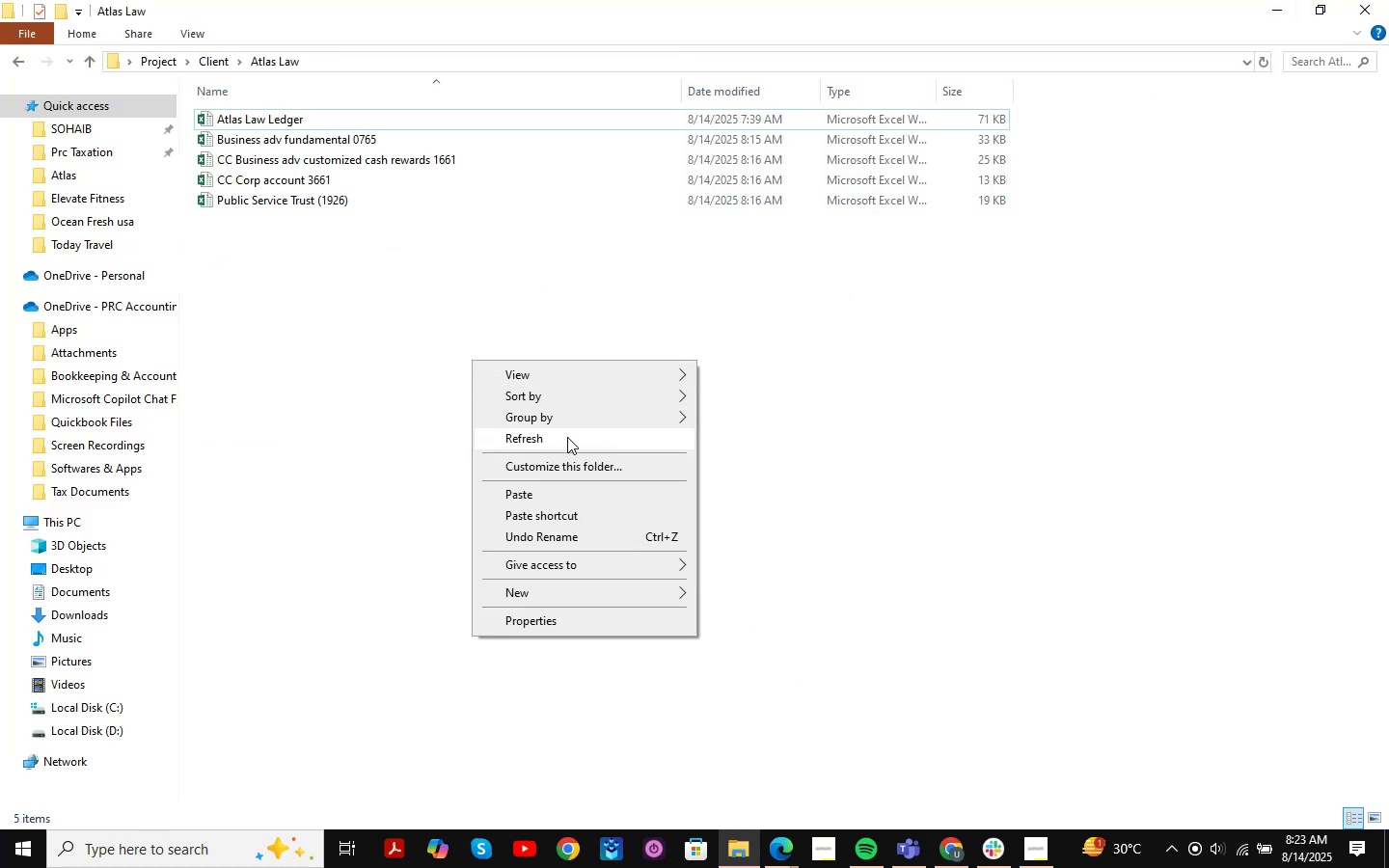 
left_click([569, 441])
 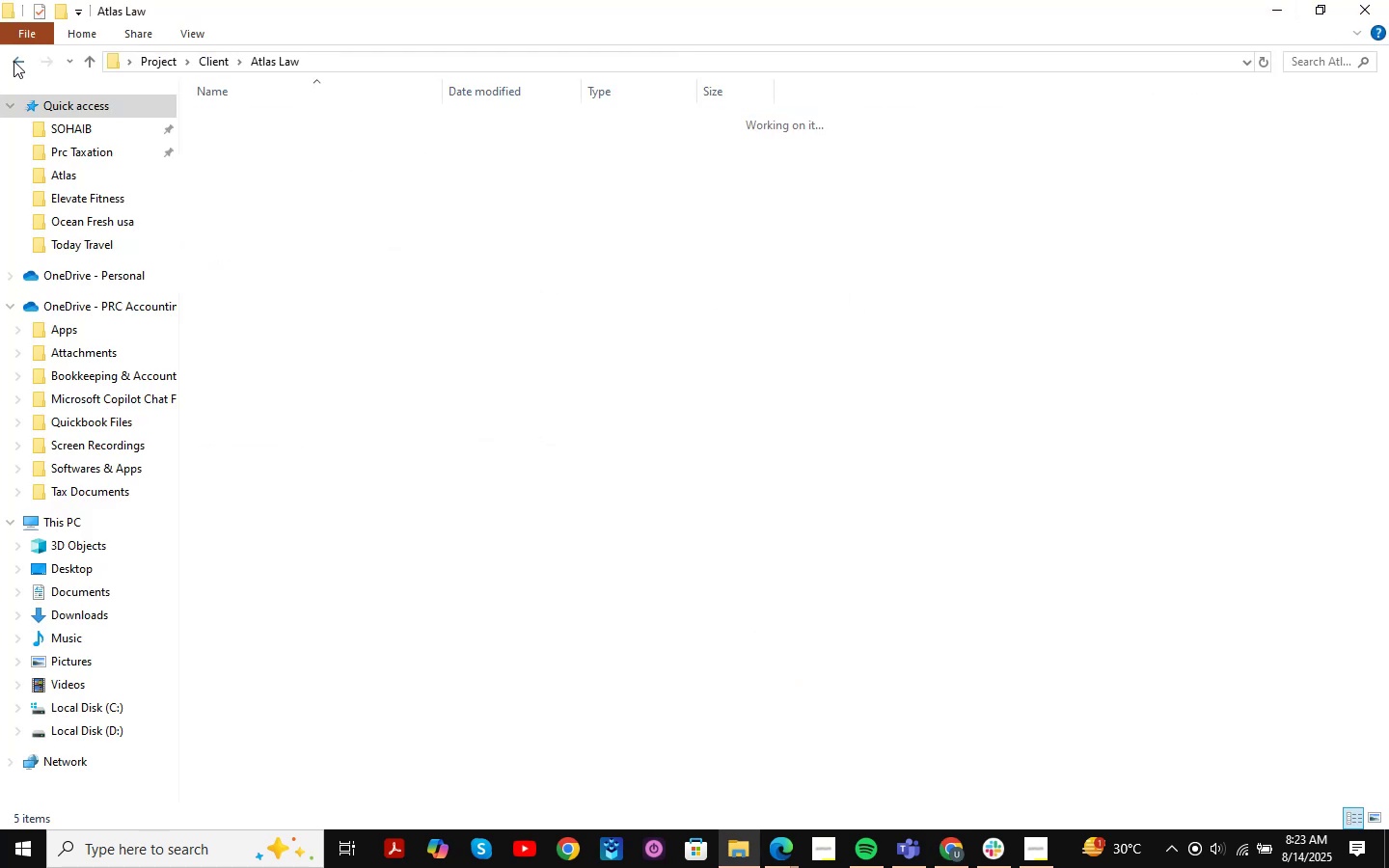 
double_click([14, 61])
 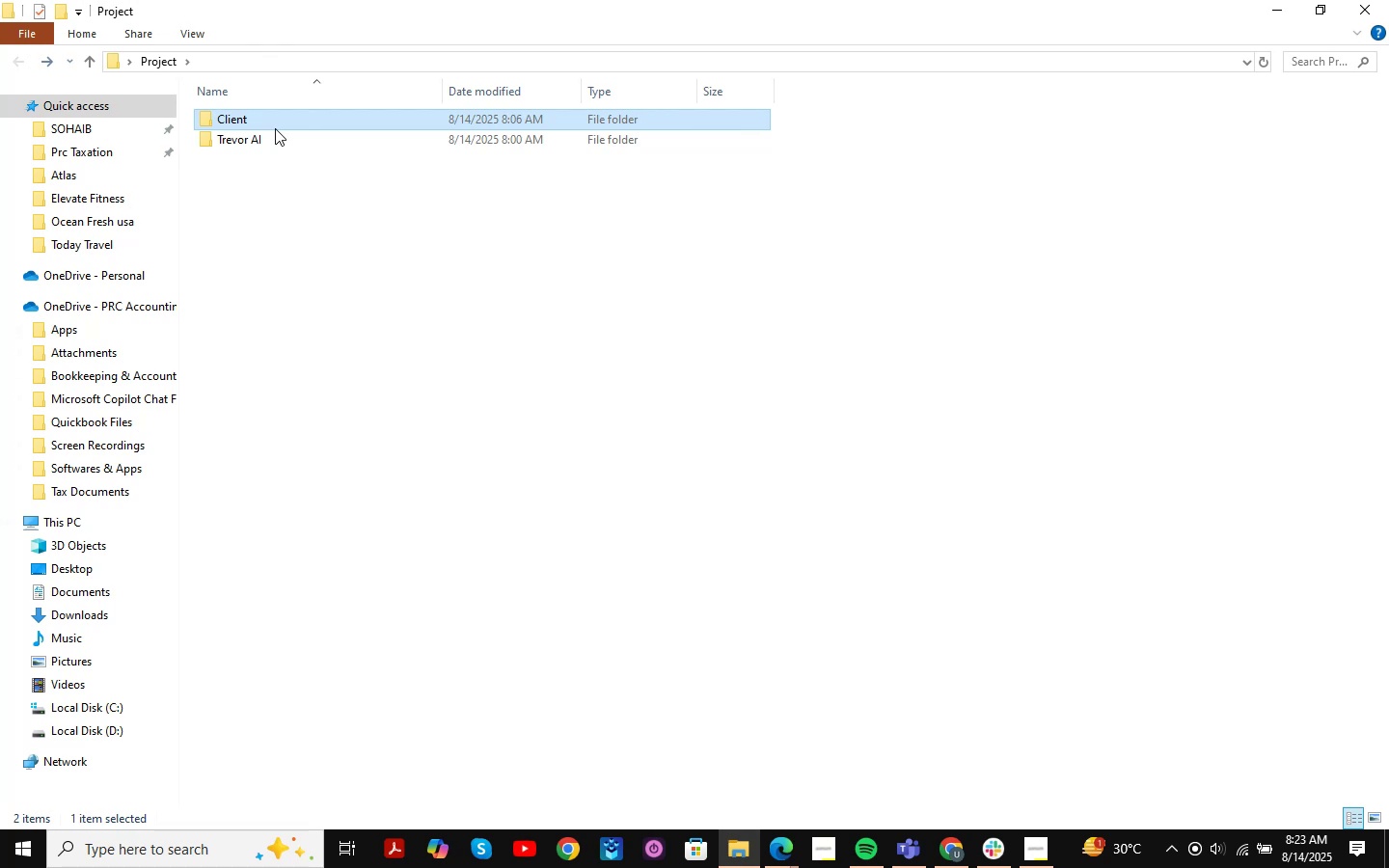 
double_click([275, 128])
 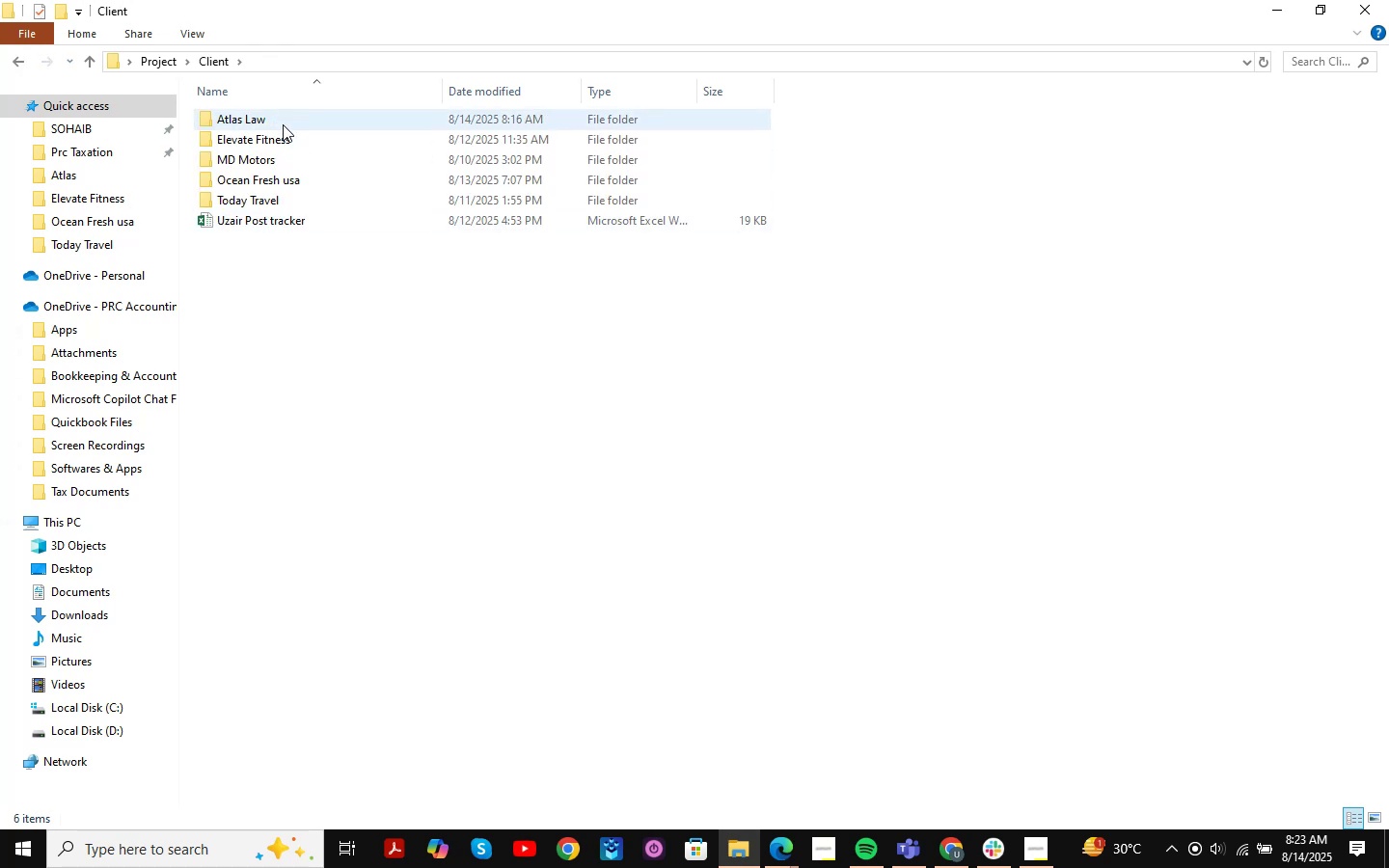 
double_click([283, 124])
 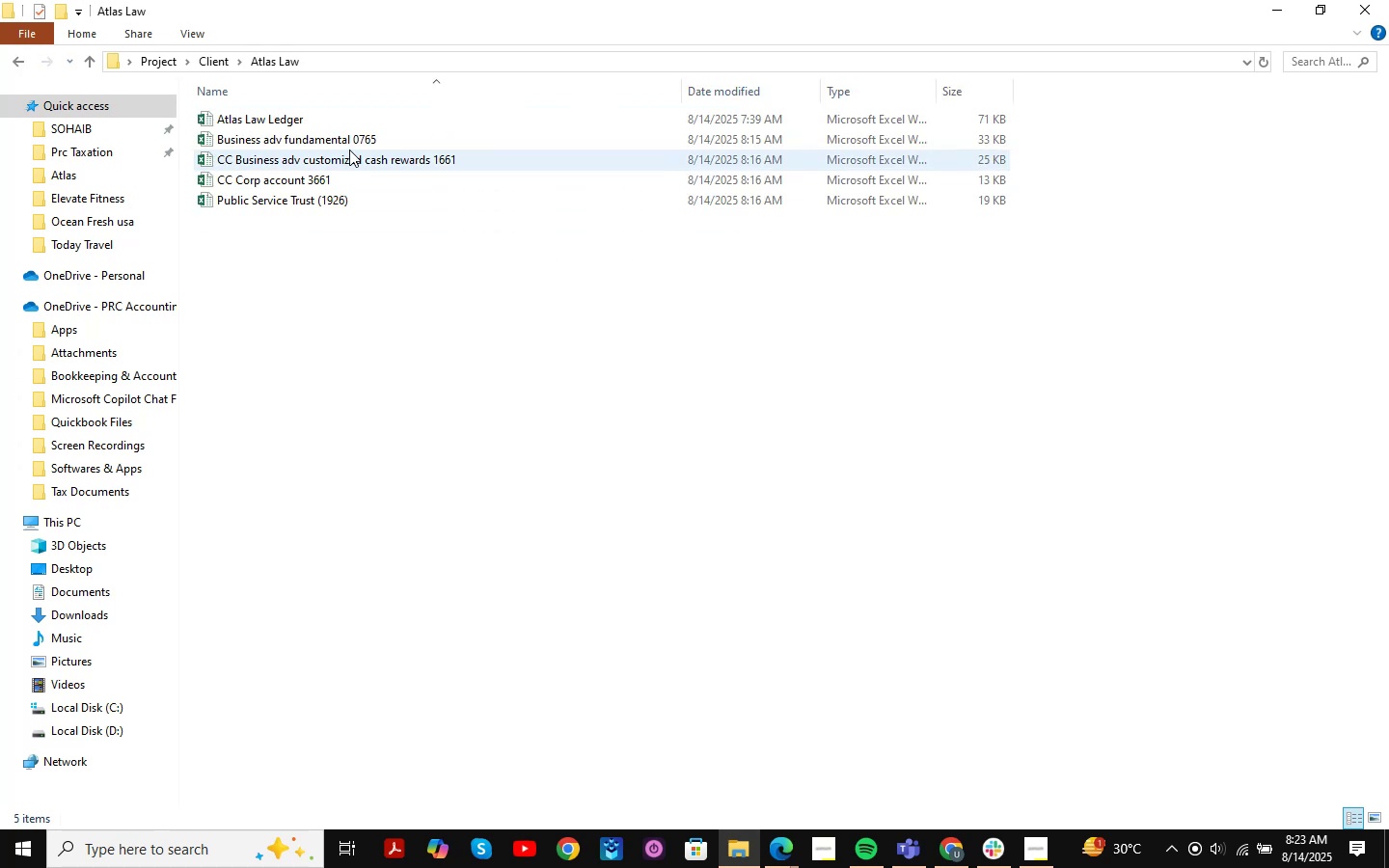 
double_click([361, 144])
 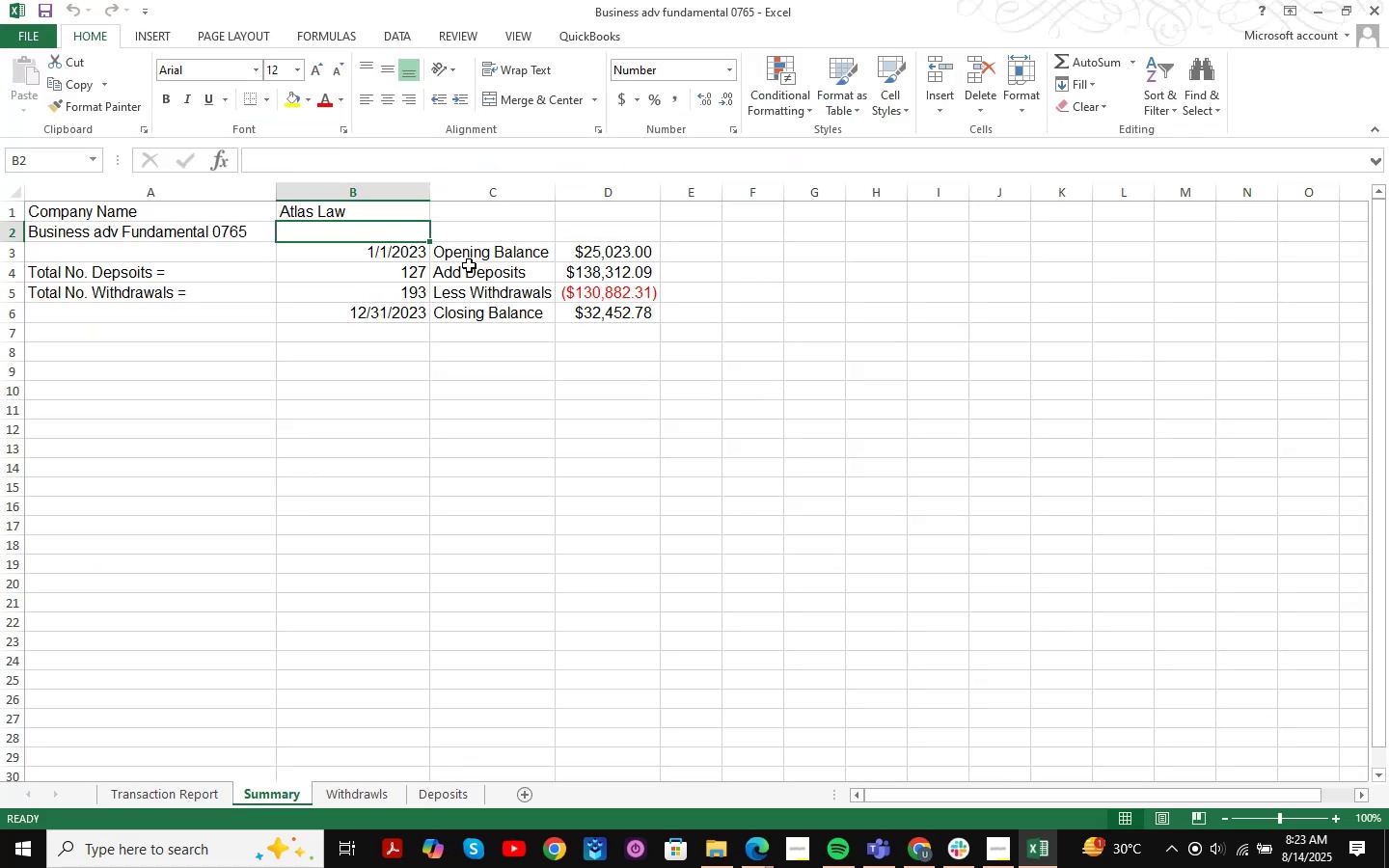 
left_click([752, 555])
 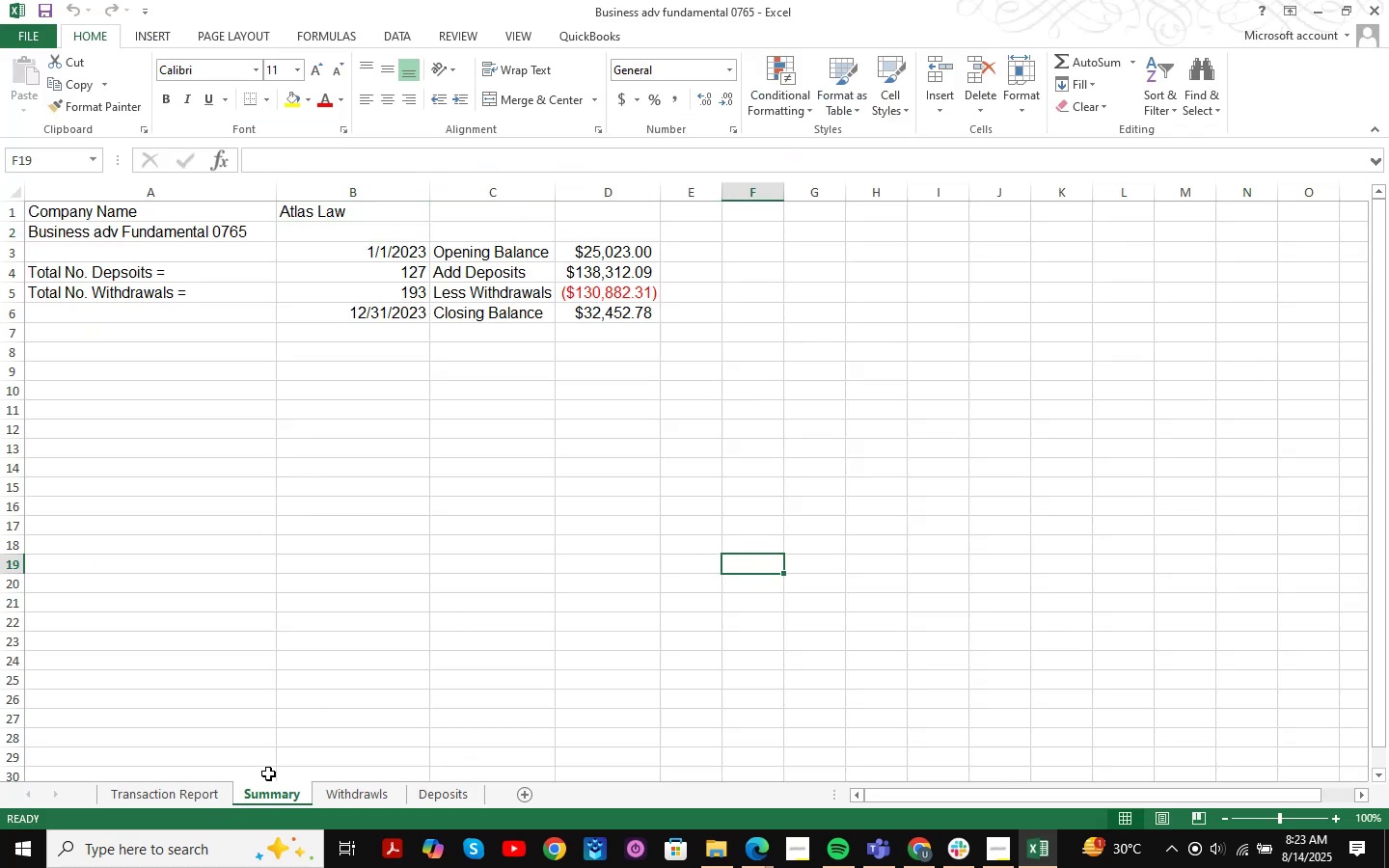 
left_click([347, 794])
 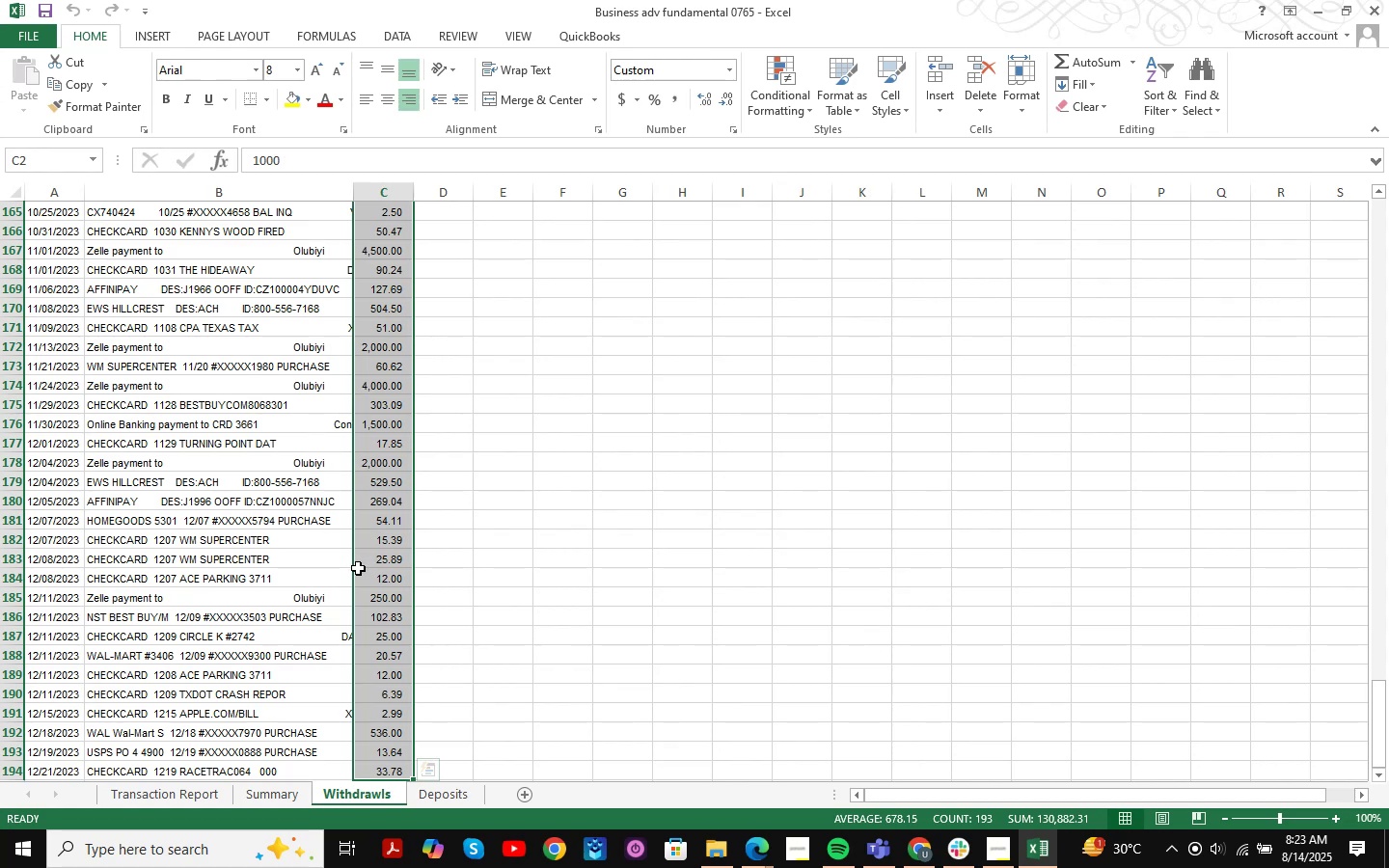 
scroll: coordinate [650, 529], scroll_direction: up, amount: 52.0
 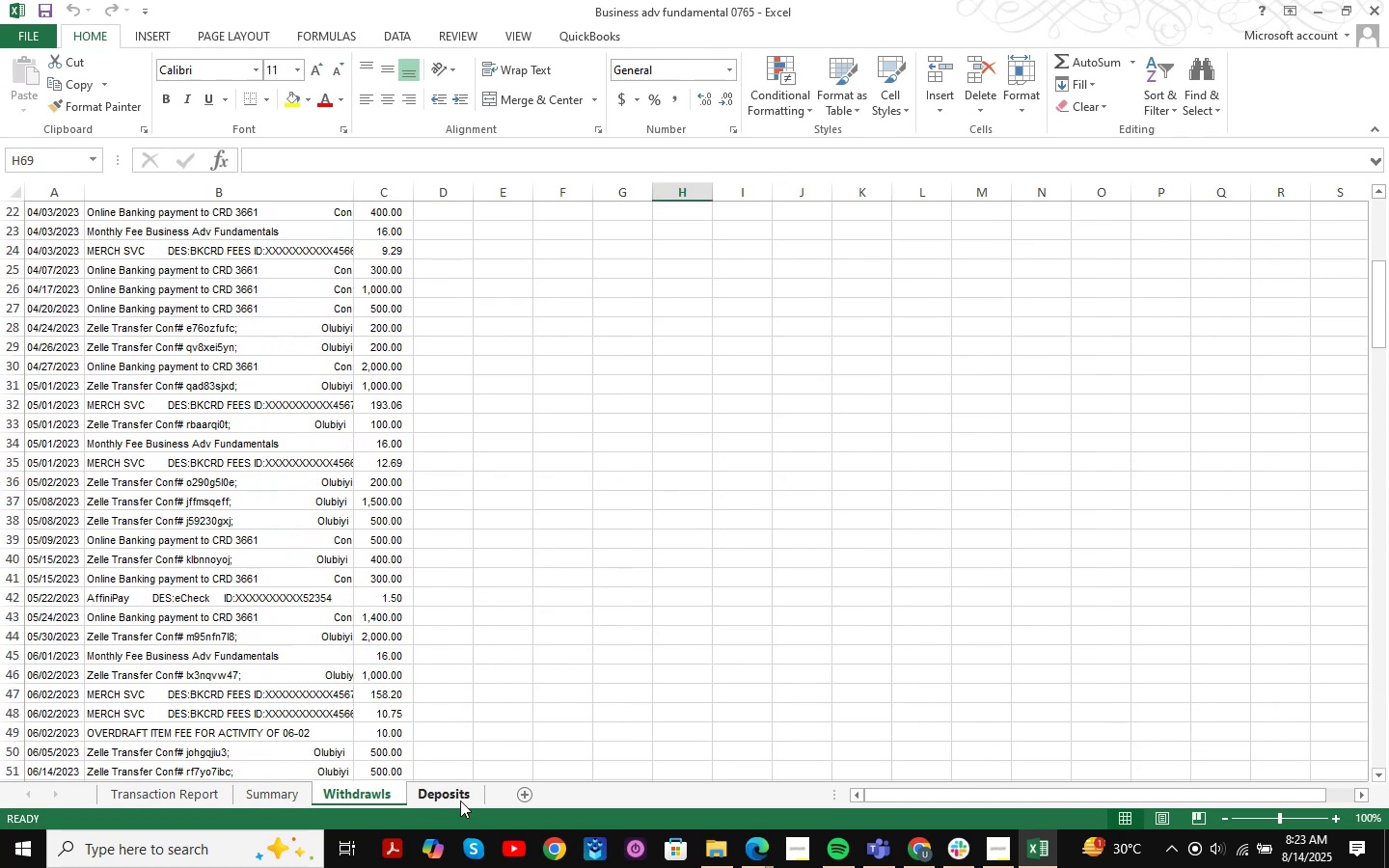 
left_click([460, 800])
 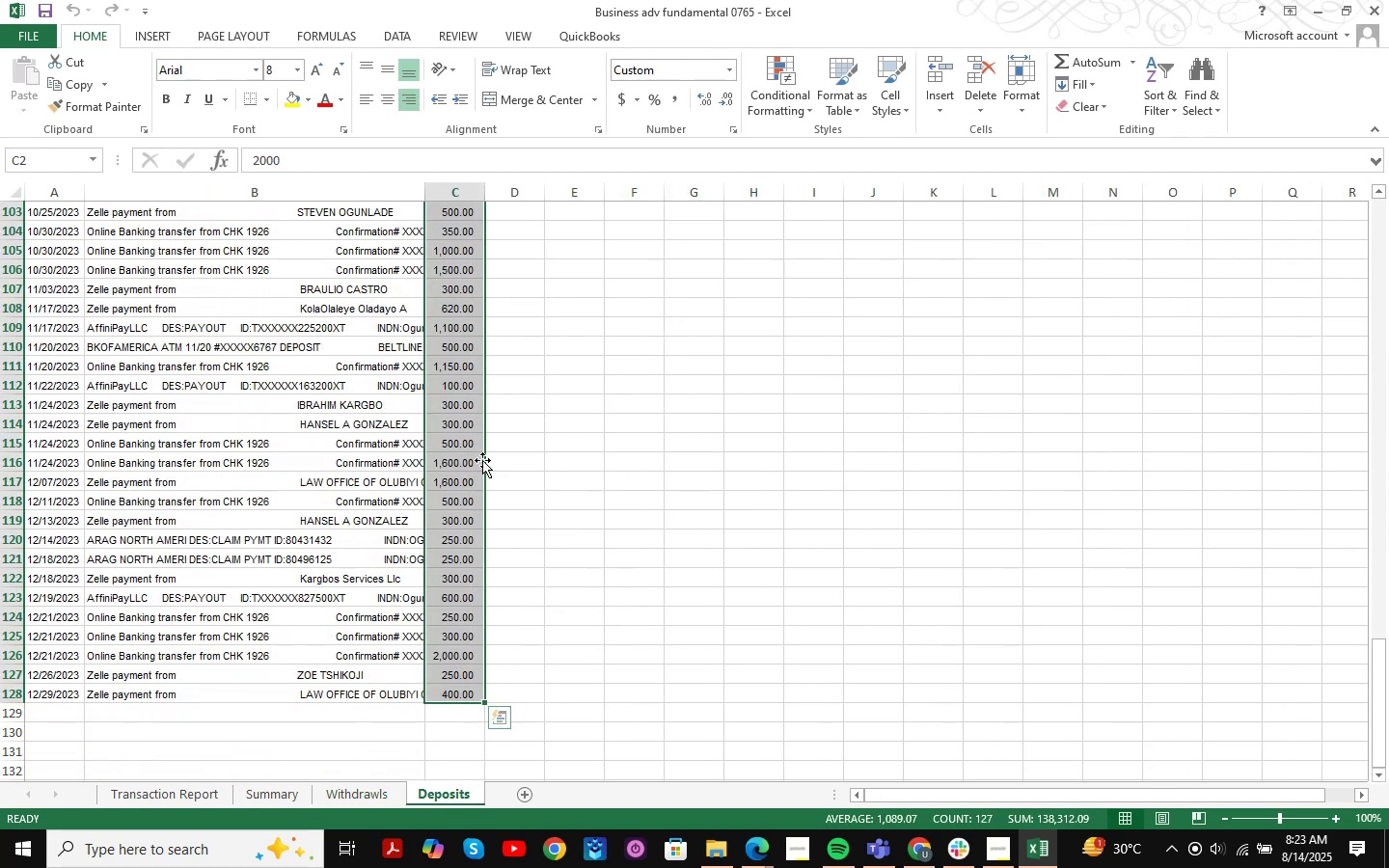 
scroll: coordinate [535, 510], scroll_direction: up, amount: 12.0
 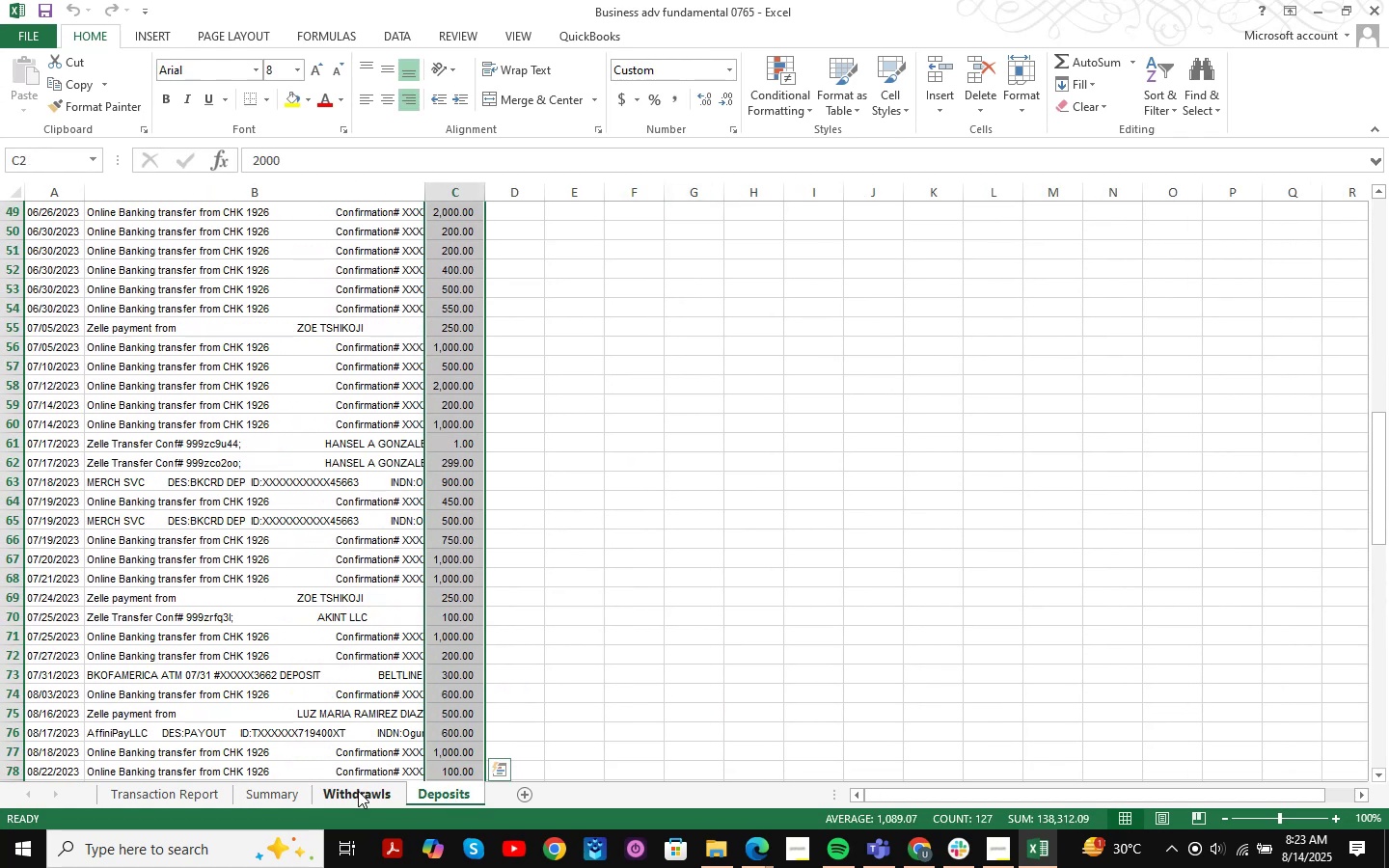 
left_click([358, 791])
 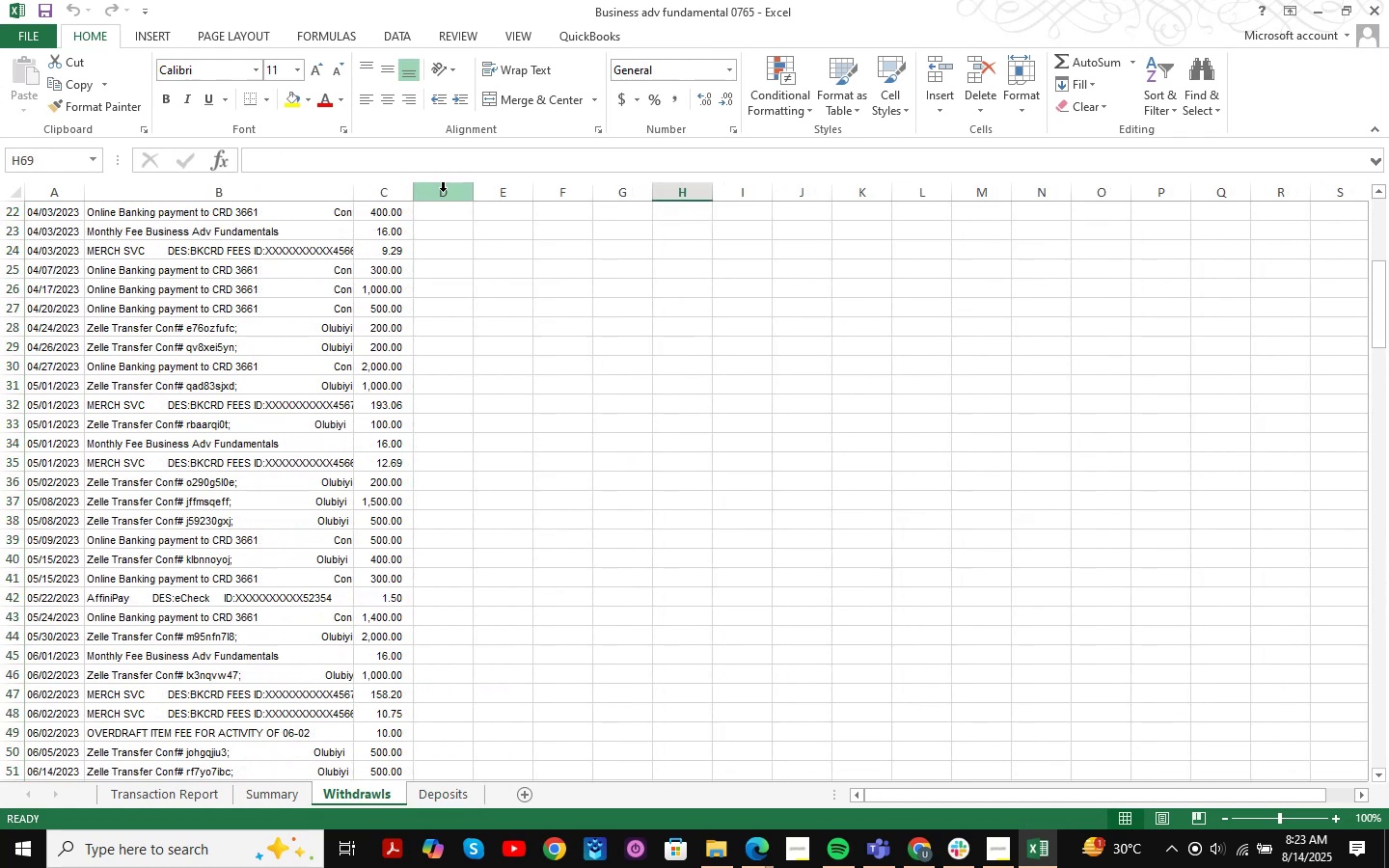 
scroll: coordinate [491, 294], scroll_direction: up, amount: 21.0
 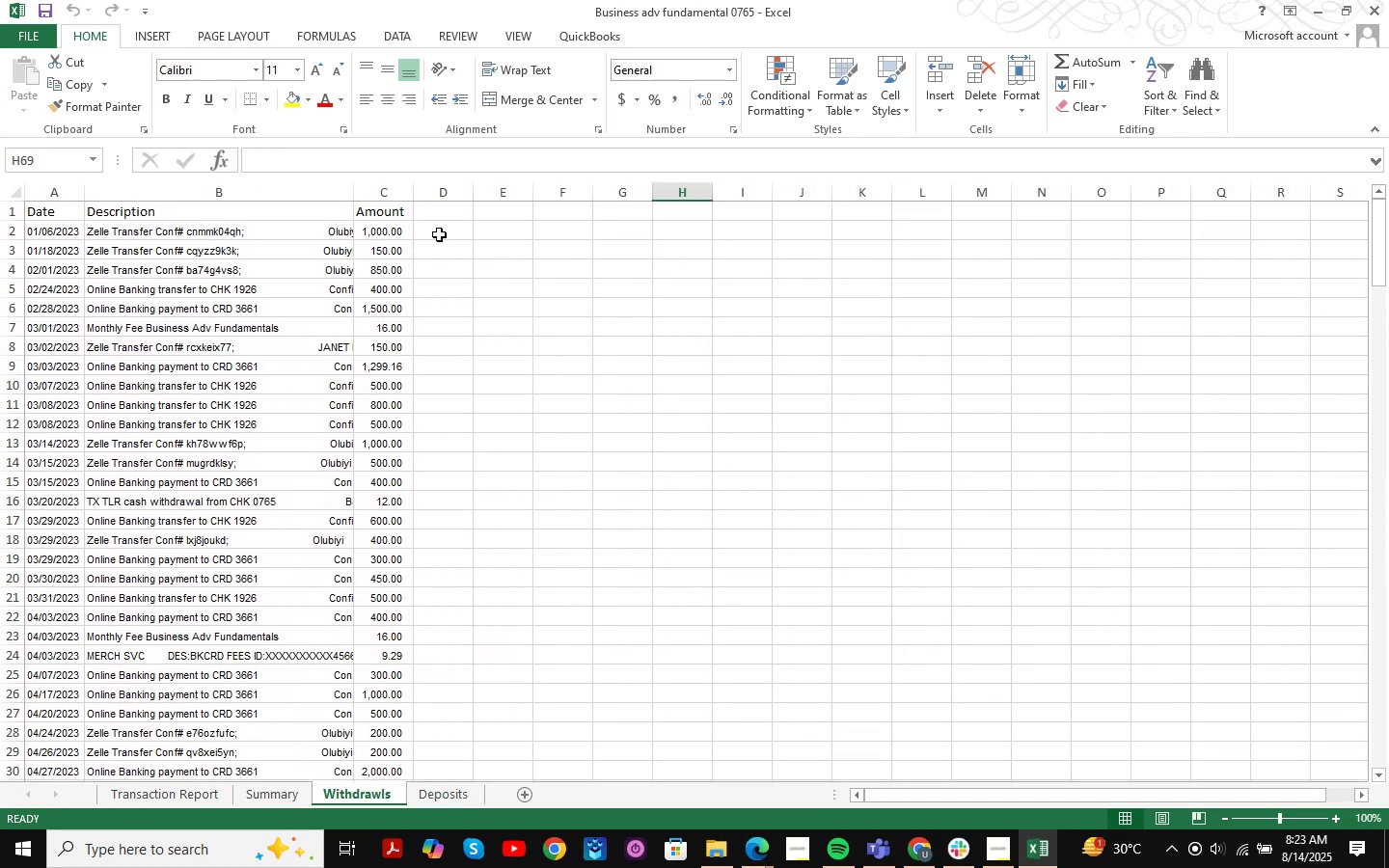 
left_click([438, 233])
 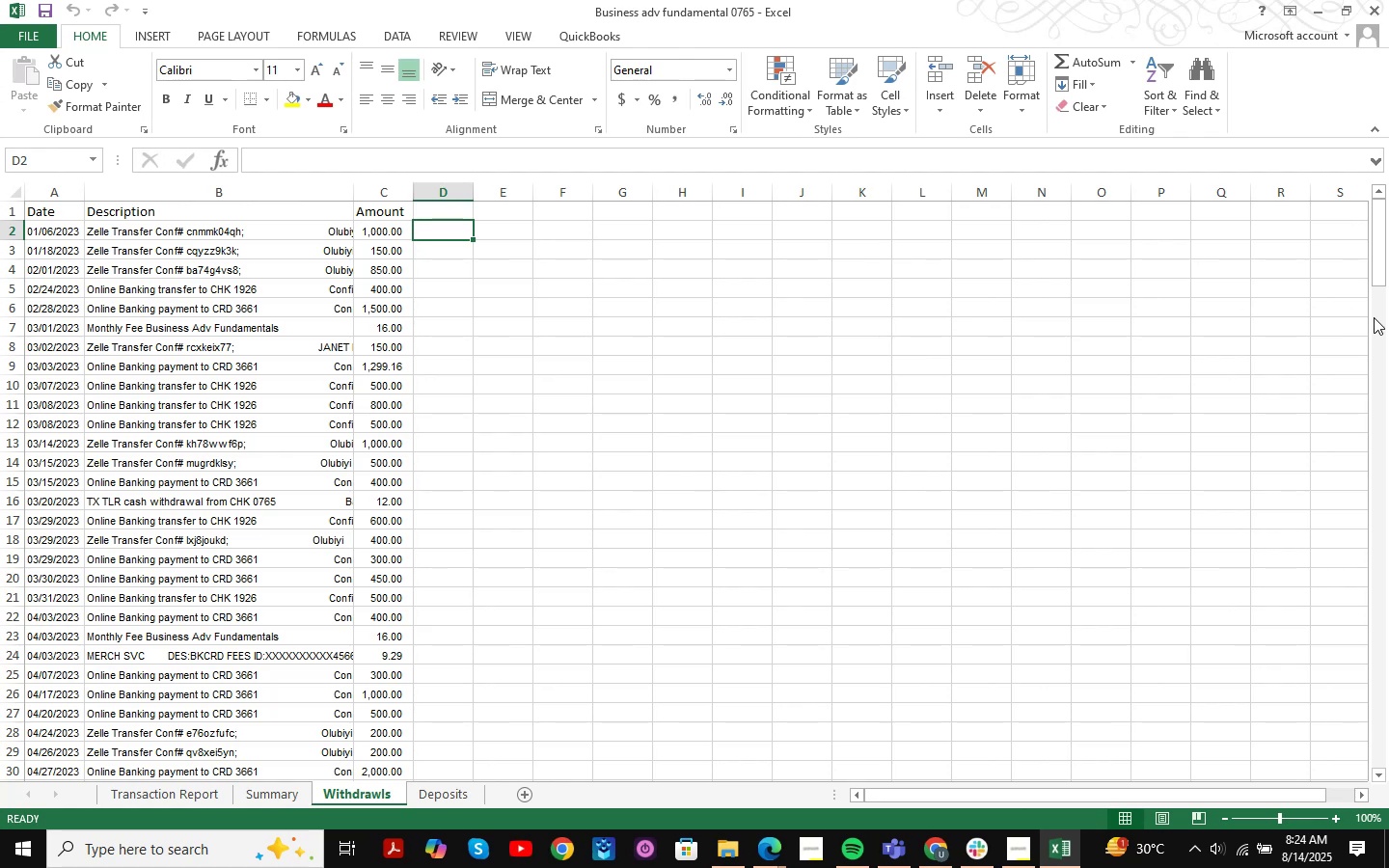 
key(Enter)
 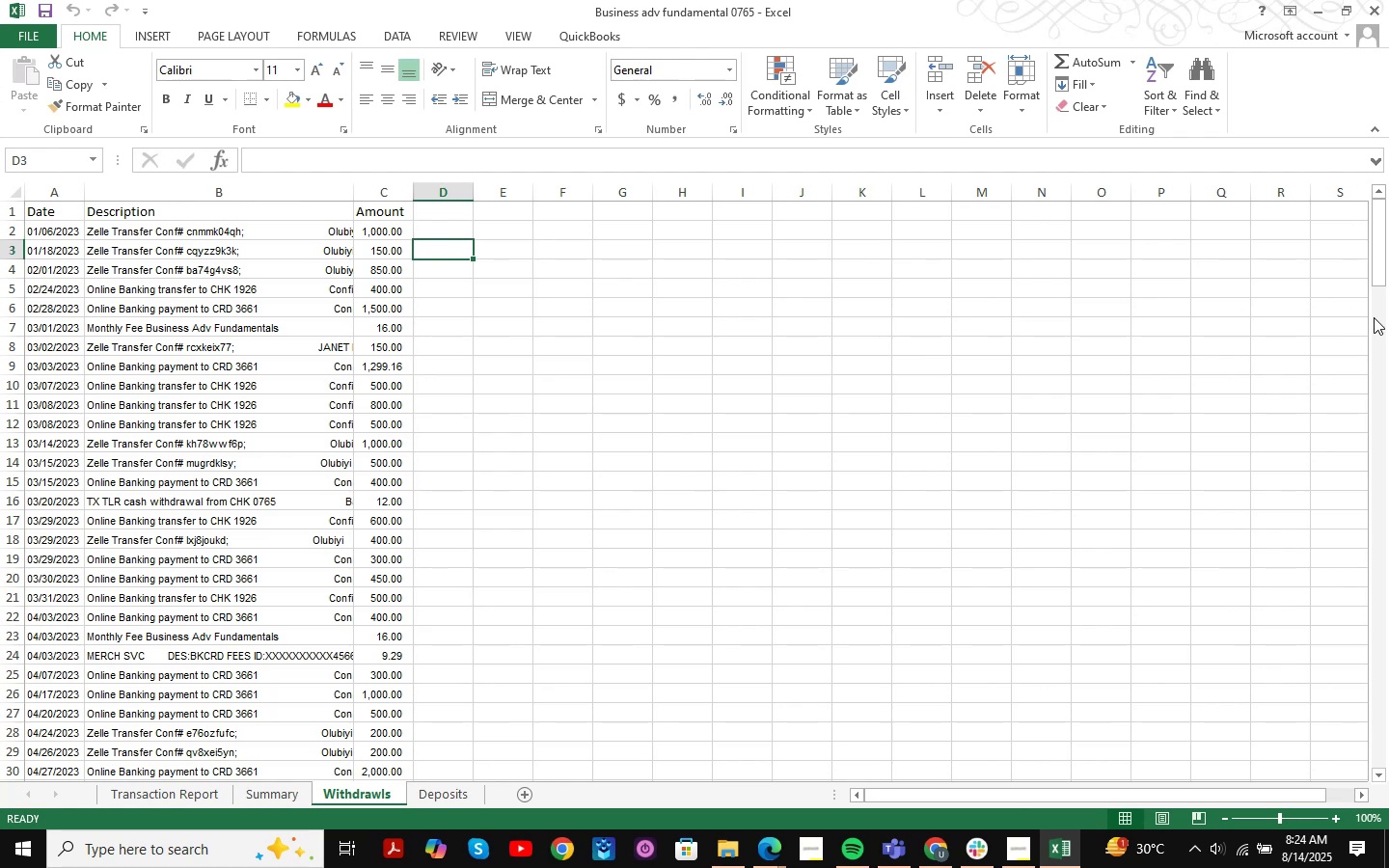 
key(ArrowUp)
 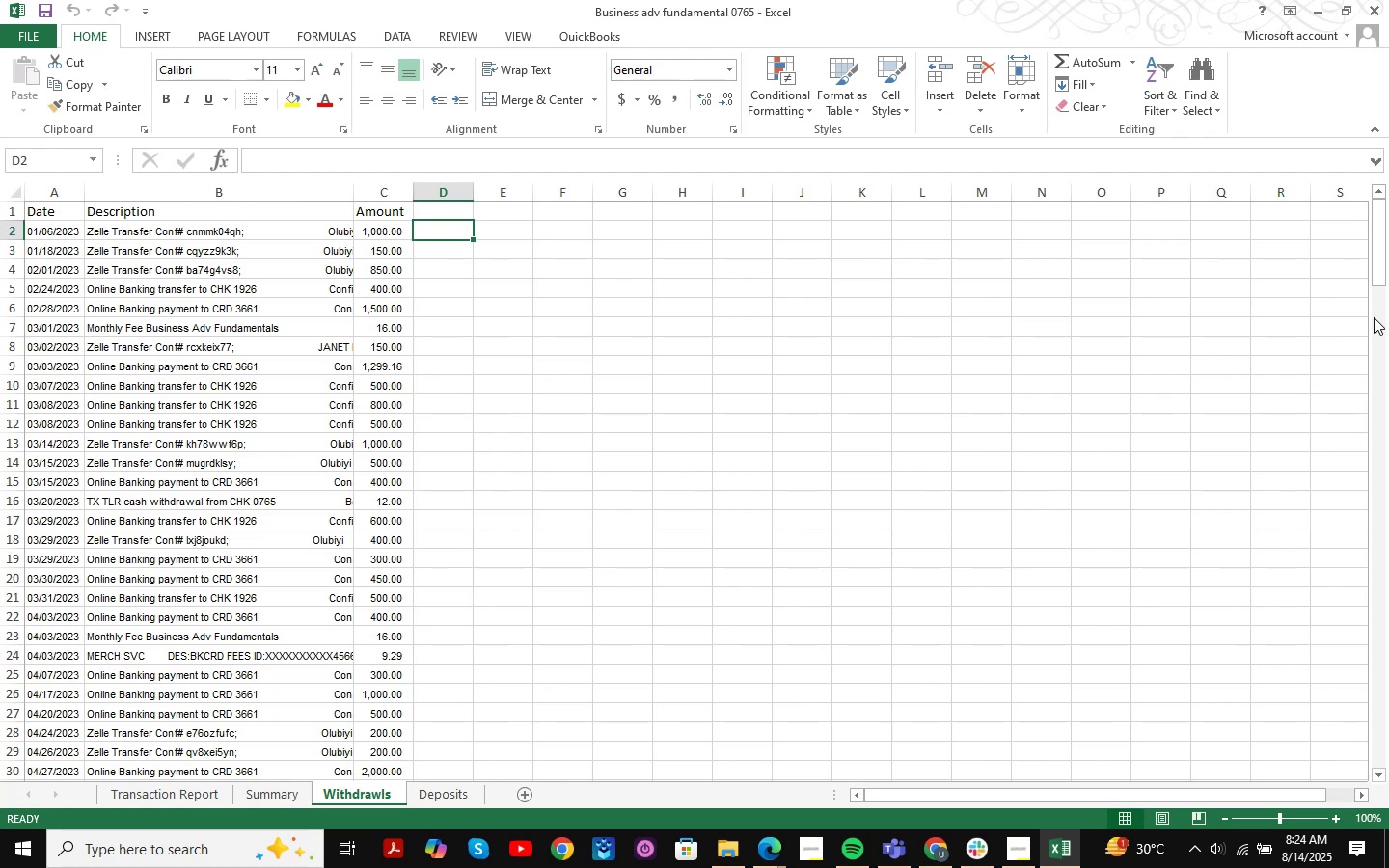 
key(Minus)
 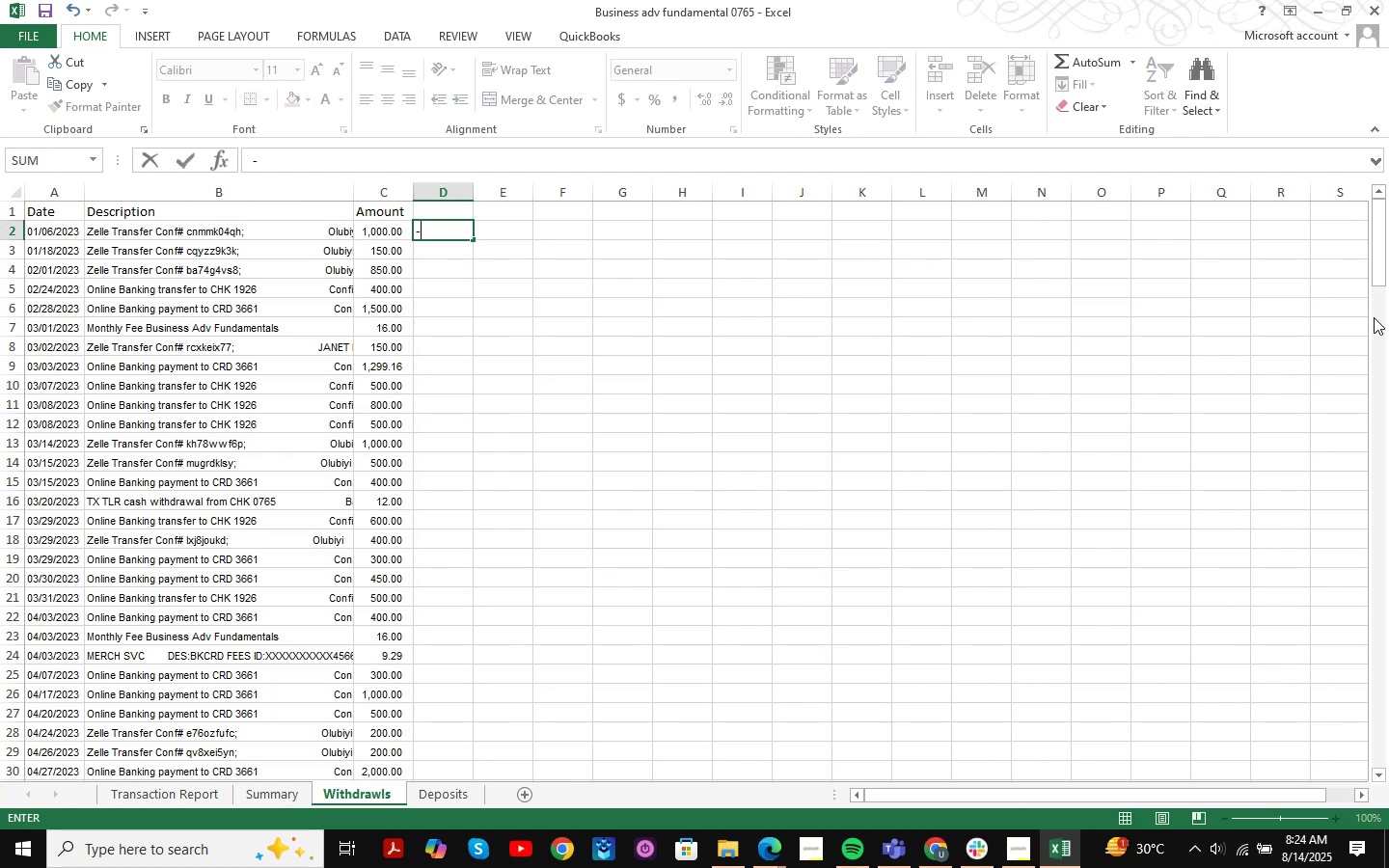 
key(Enter)
 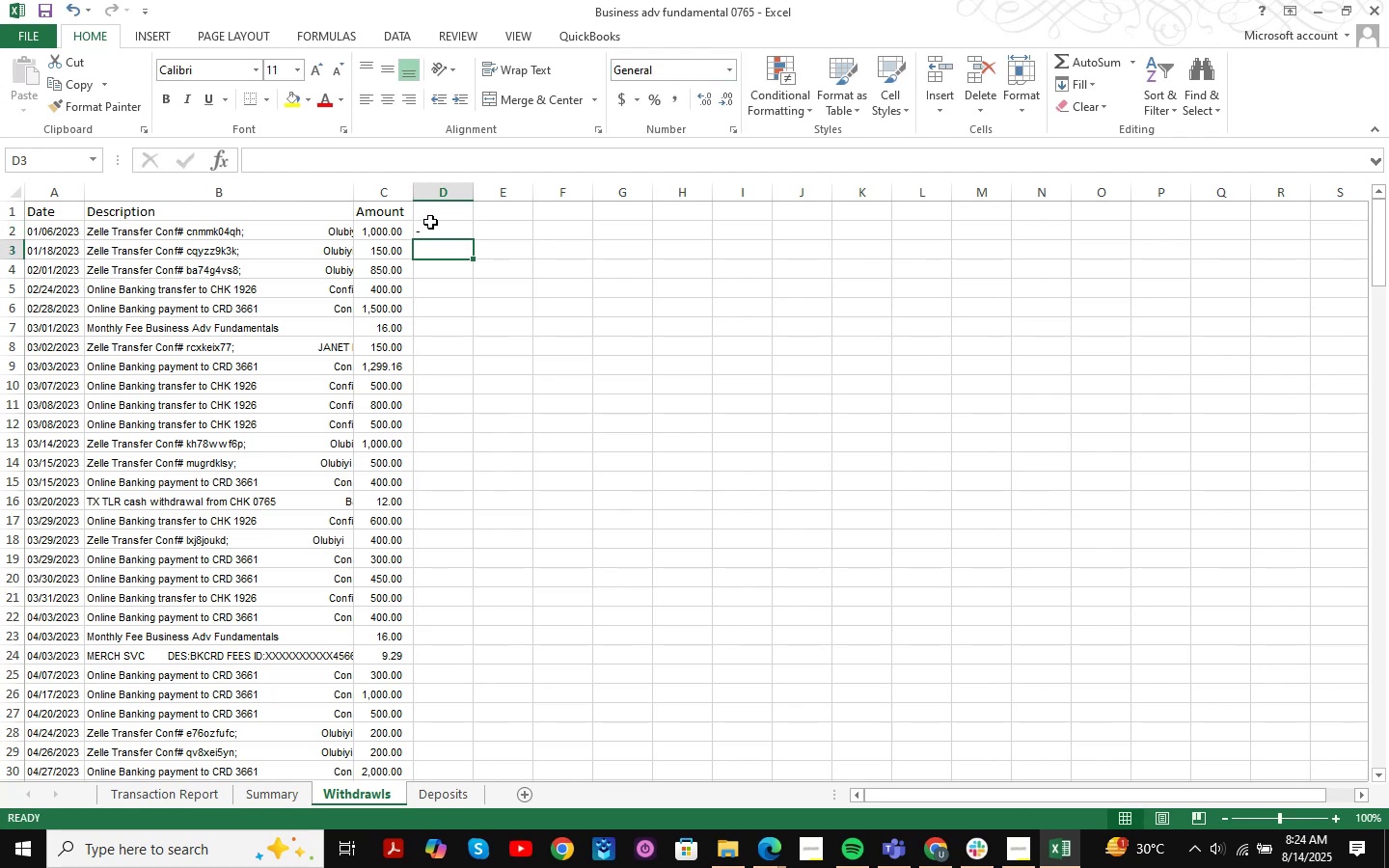 
double_click([455, 227])
 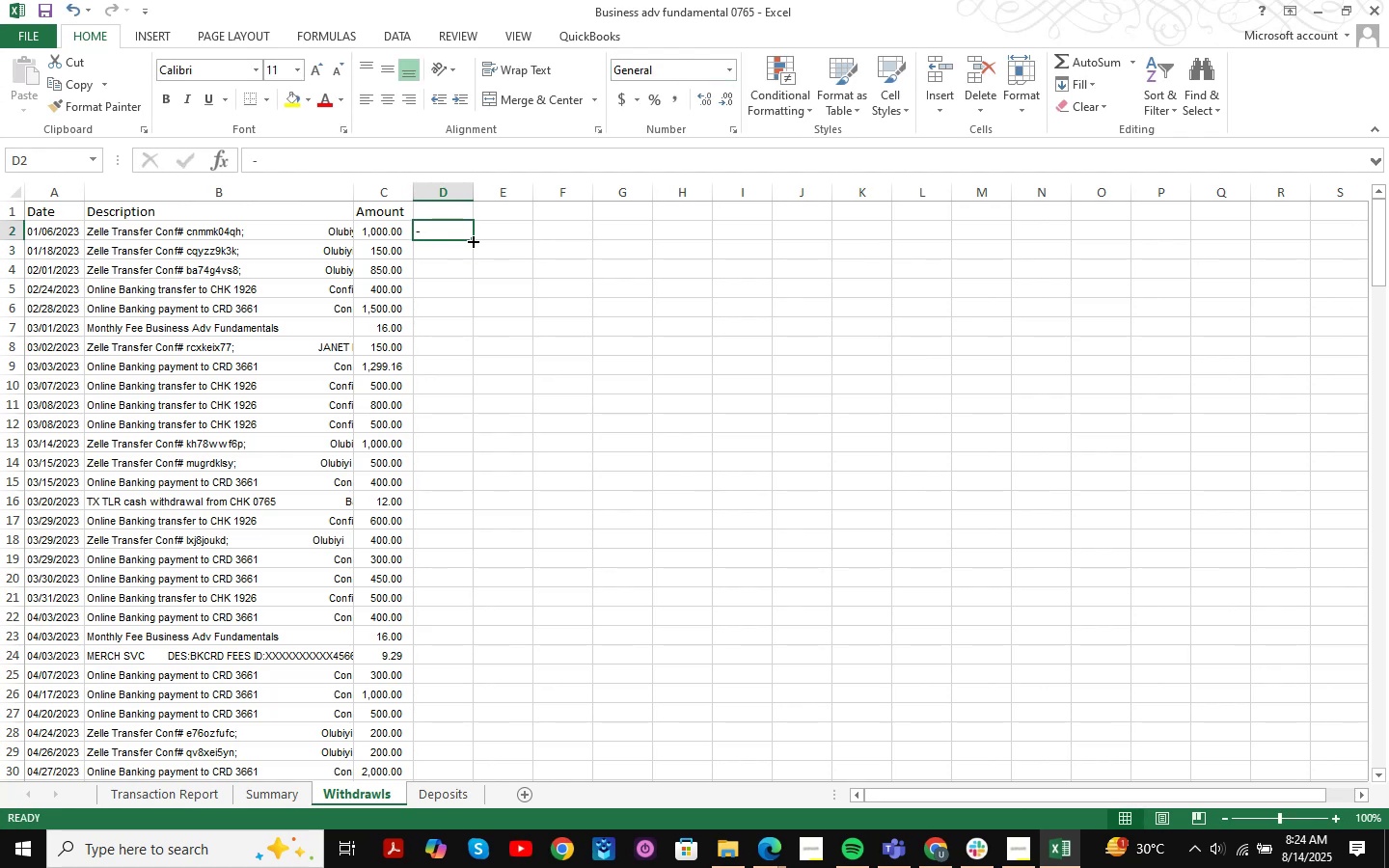 
left_click_drag(start_coordinate=[472, 240], to_coordinate=[453, 755])
 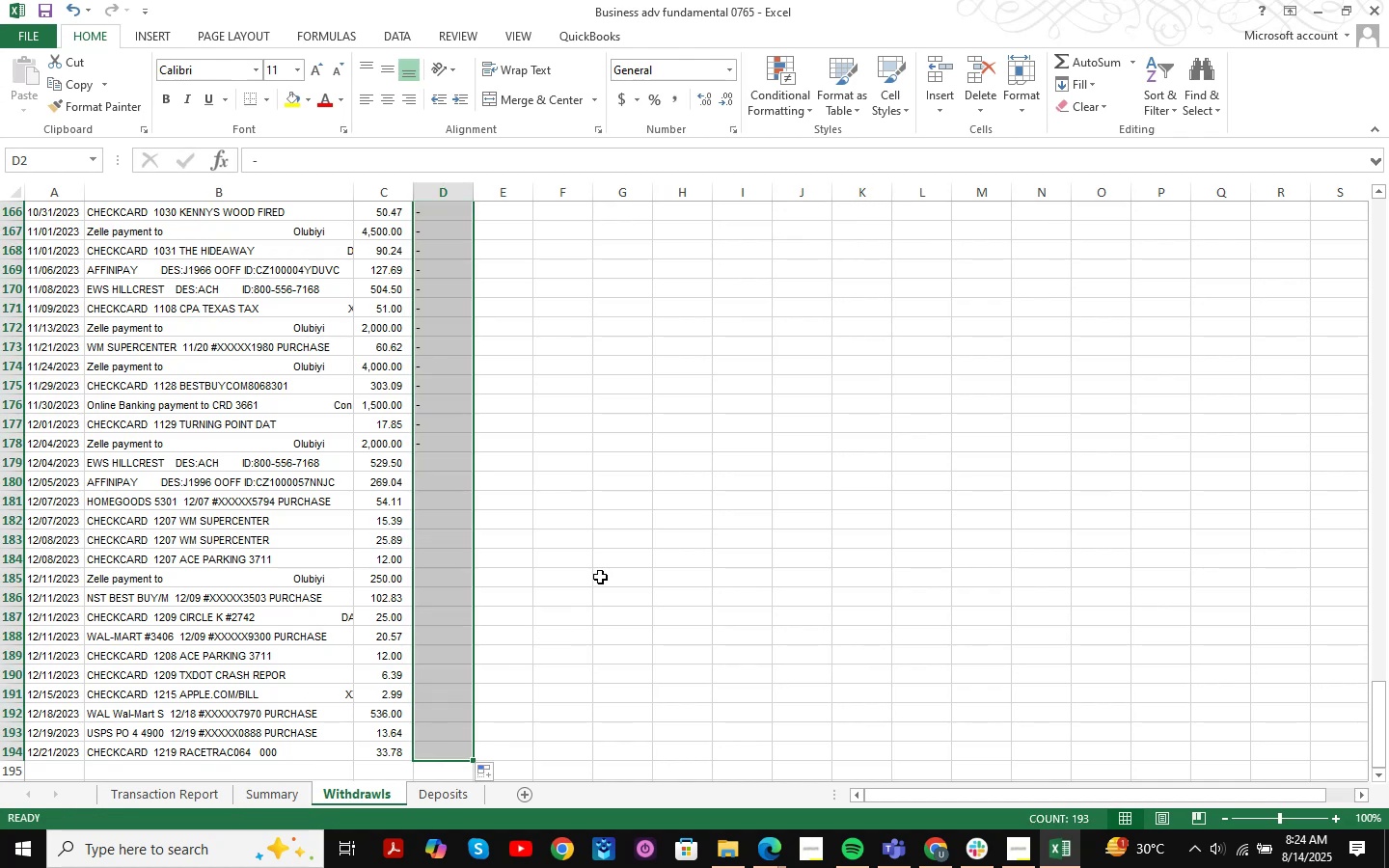 
scroll: coordinate [995, 528], scroll_direction: up, amount: 17.0
 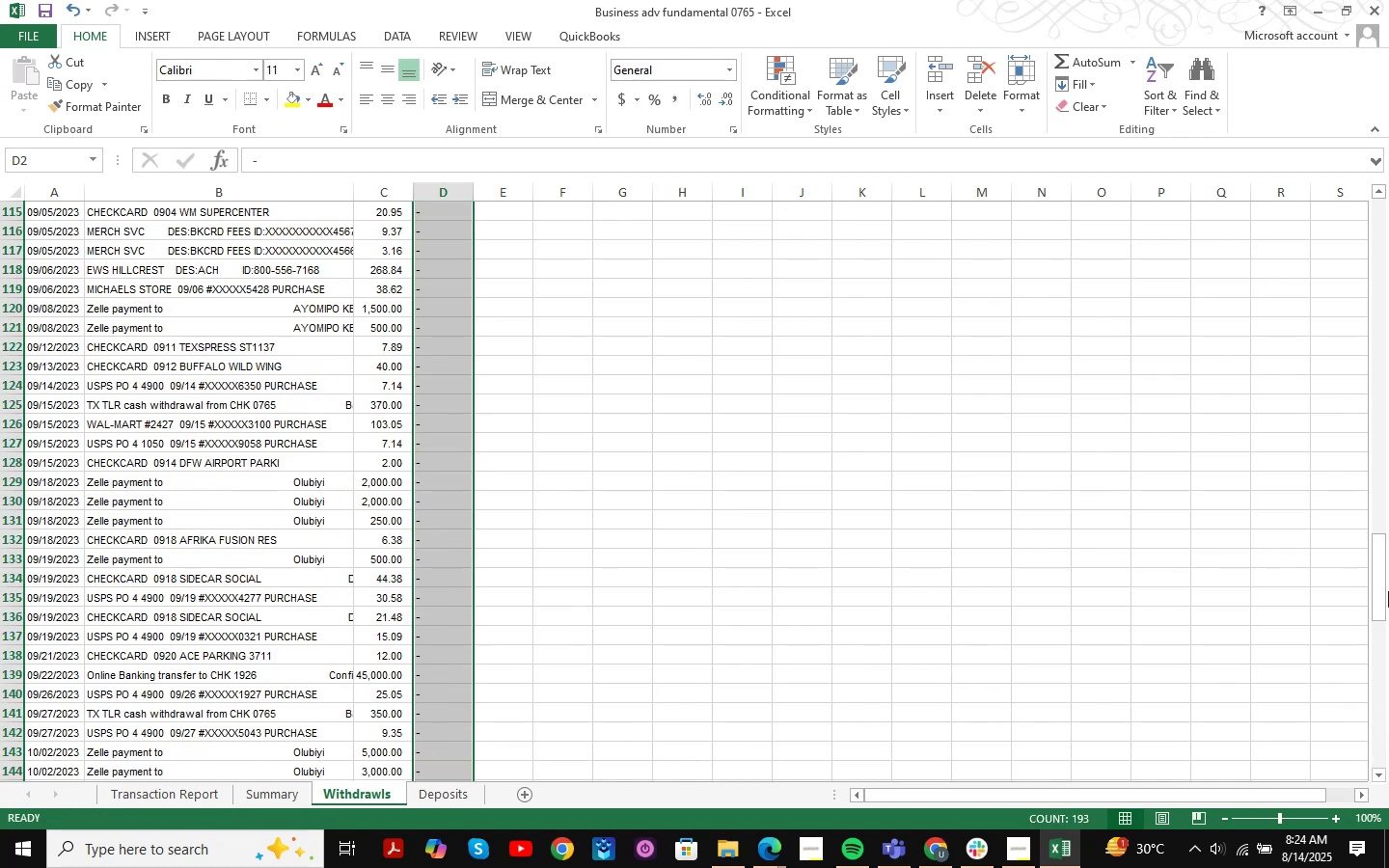 
left_click_drag(start_coordinate=[1382, 604], to_coordinate=[1387, 197])
 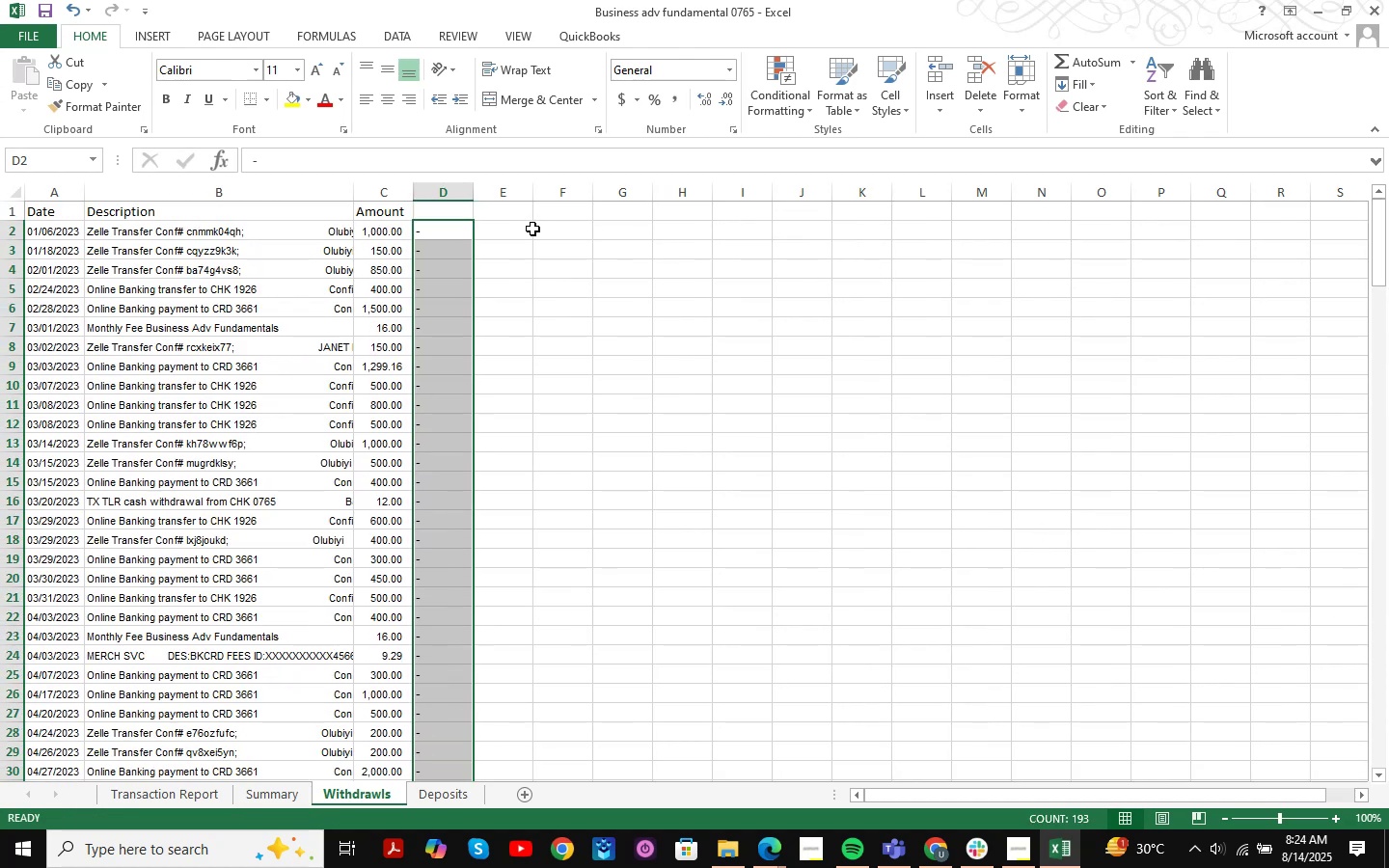 
left_click([522, 228])
 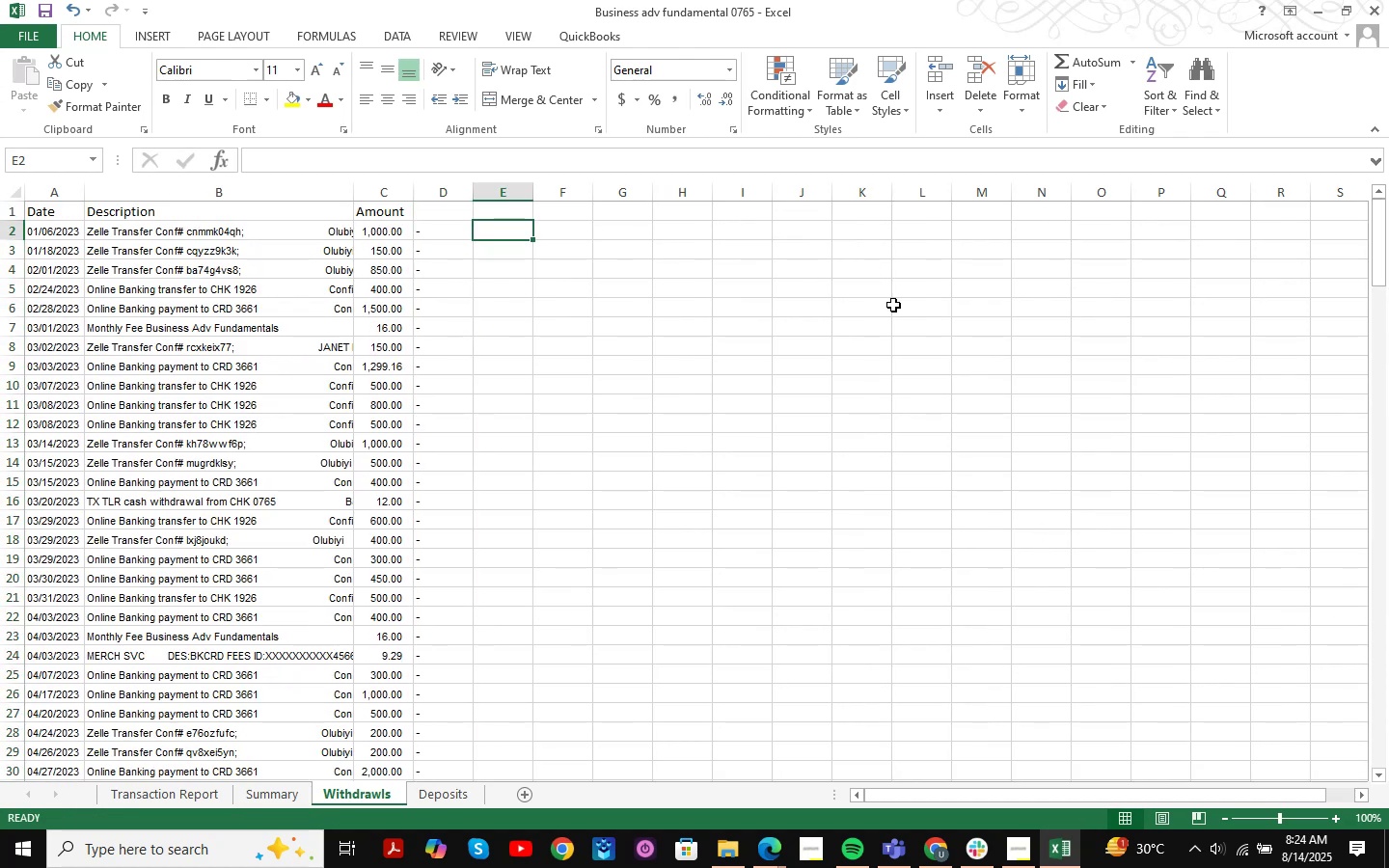 
type(=conc)
key(Tab)
 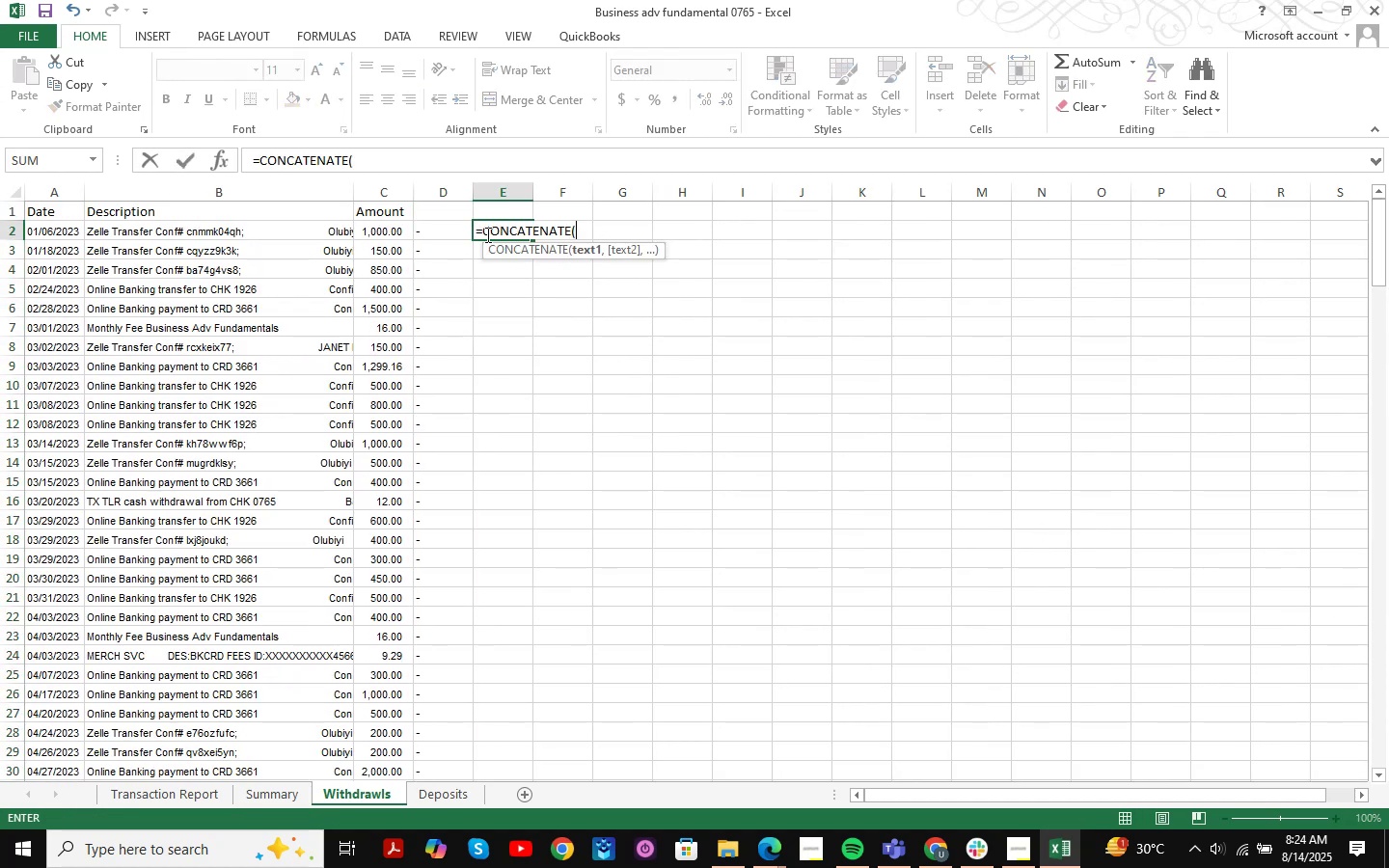 
left_click([452, 225])
 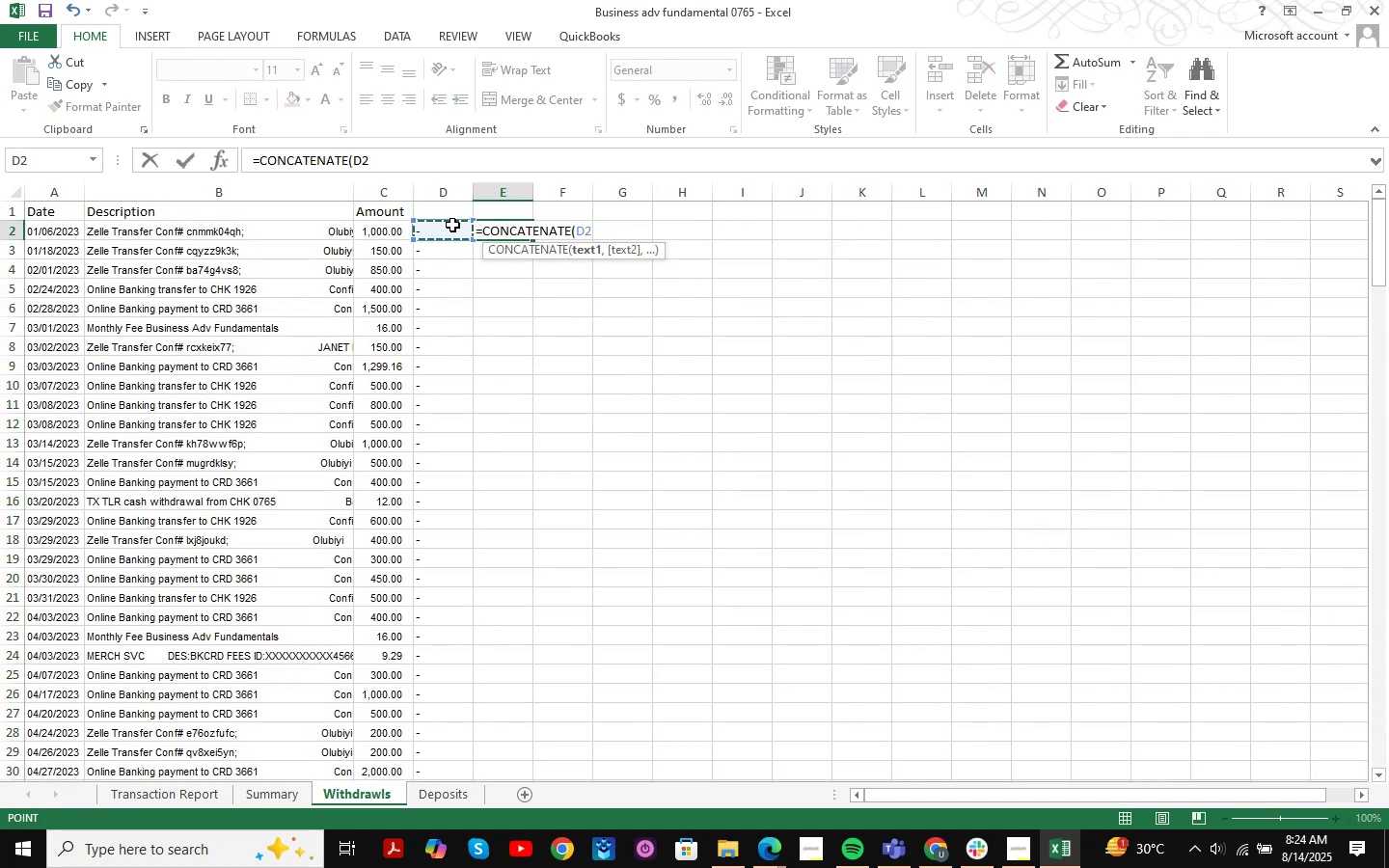 
key(Comma)
 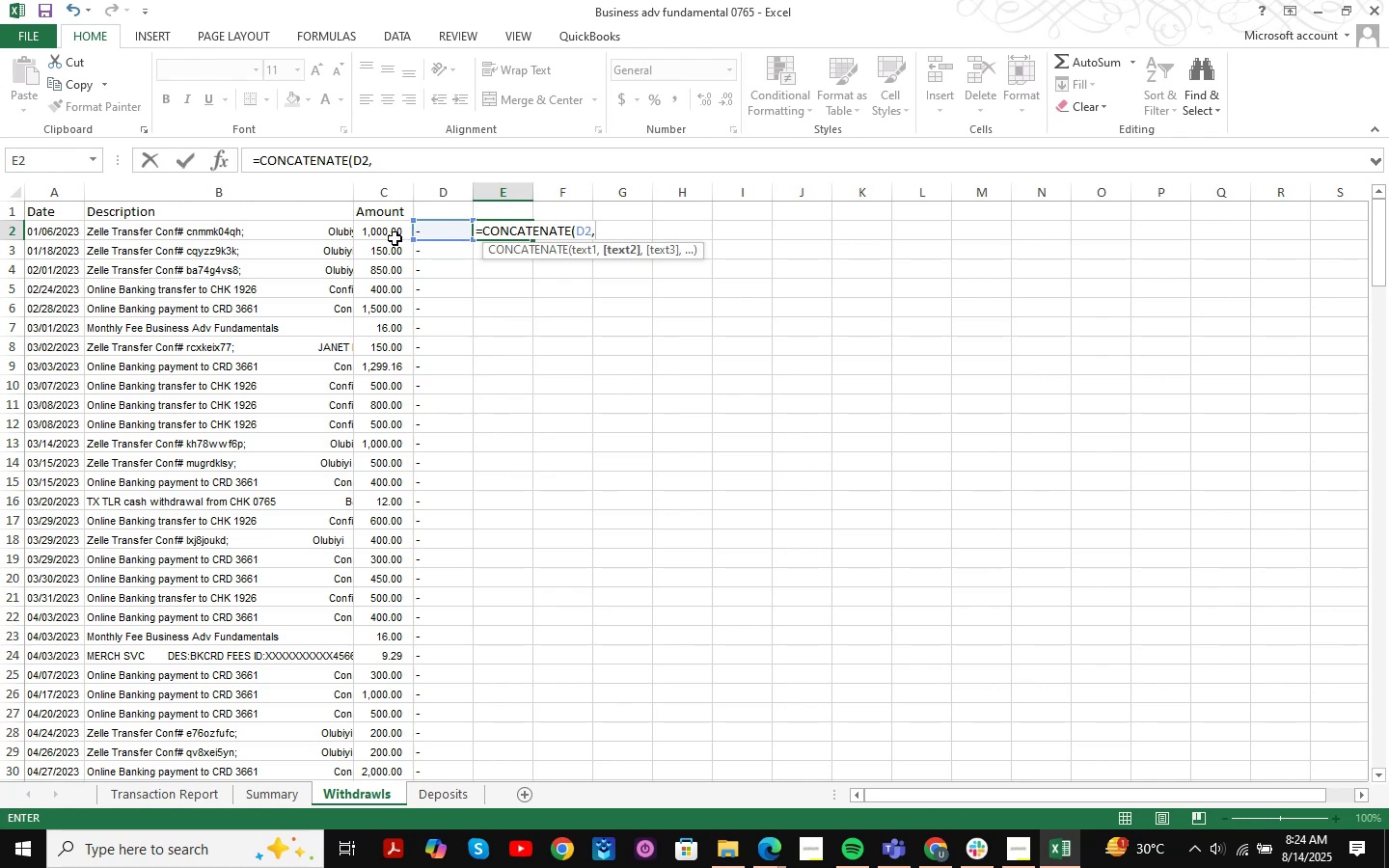 
left_click([395, 236])
 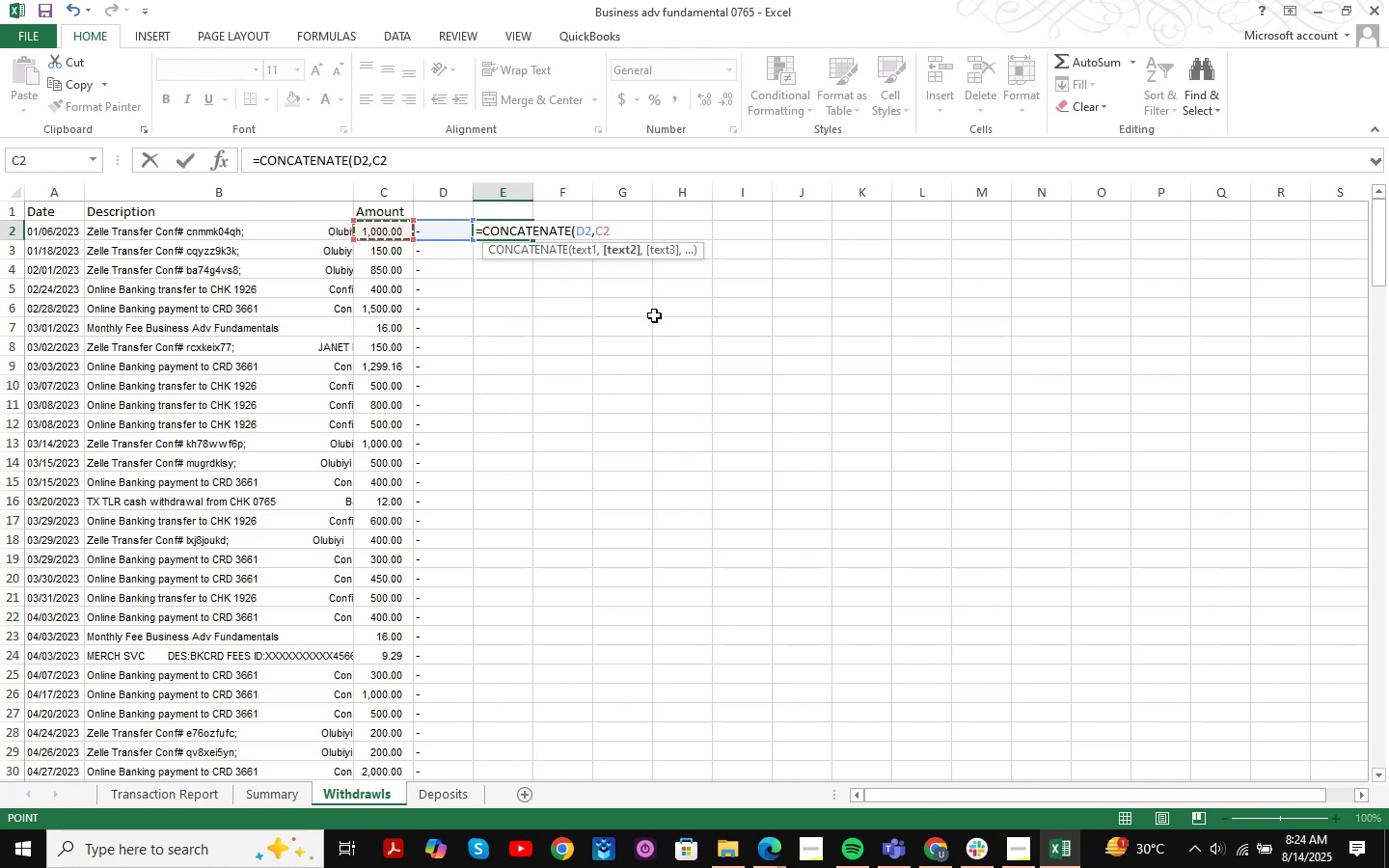 
key(NumpadEnter)
 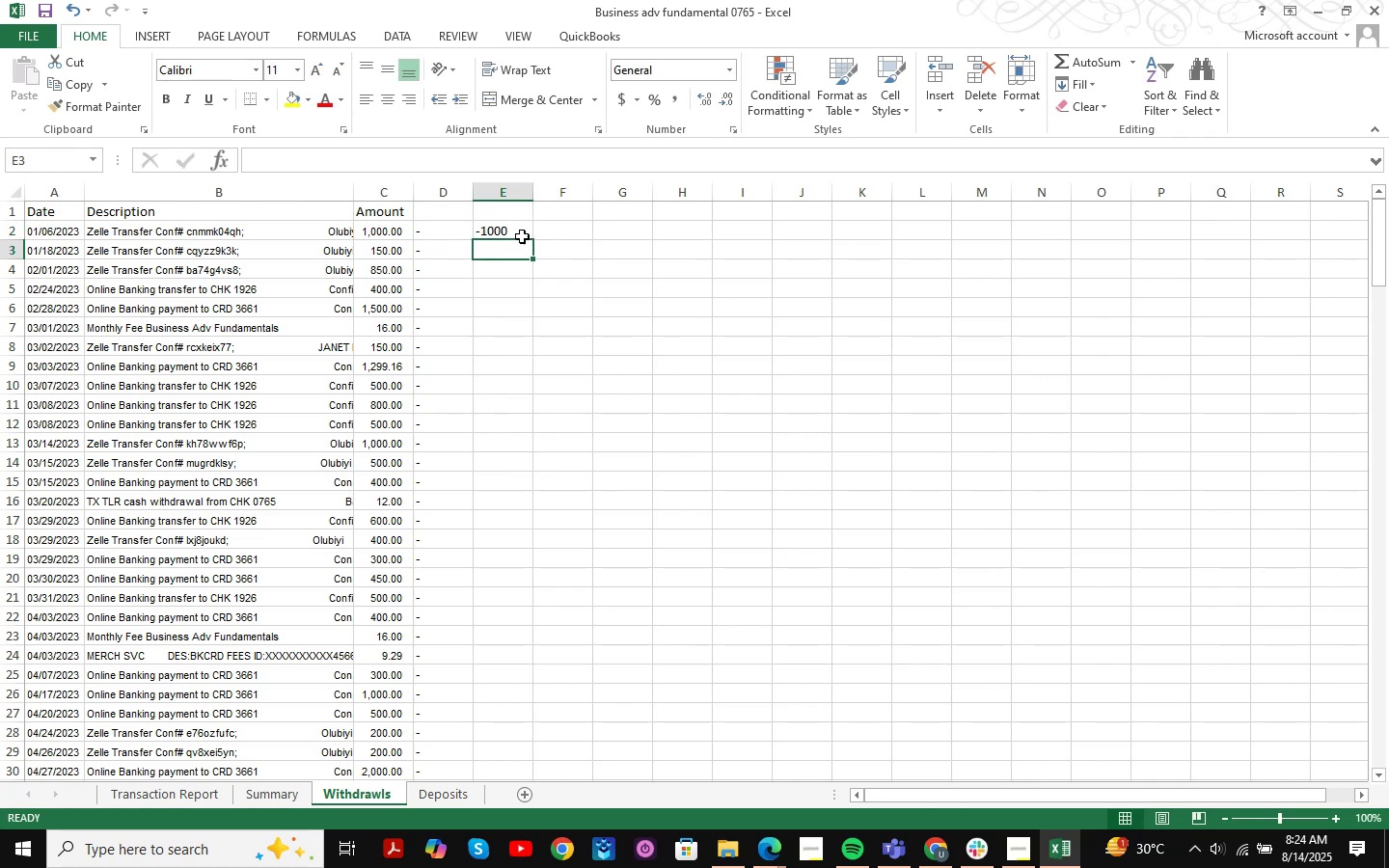 
left_click([505, 234])
 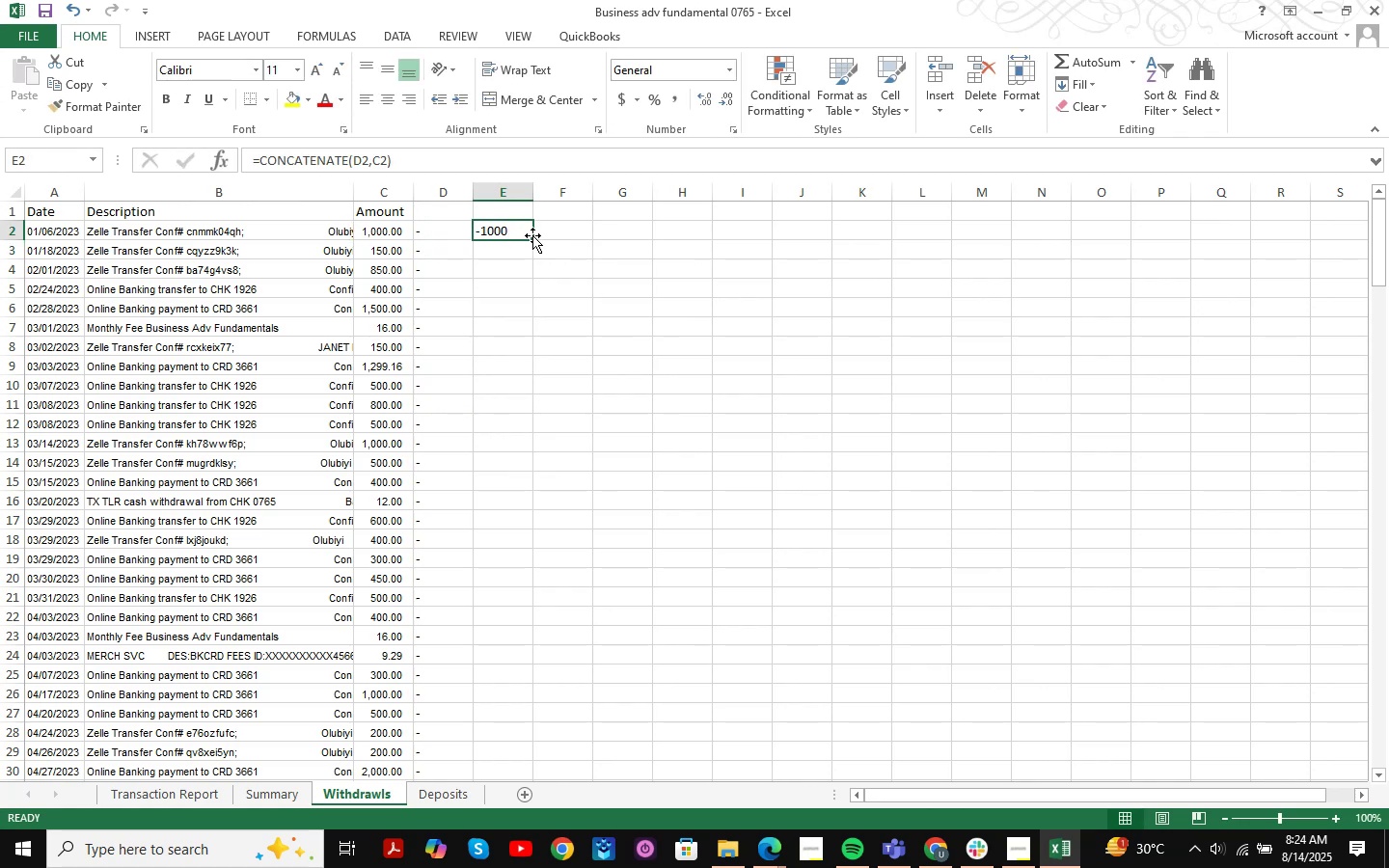 
left_click_drag(start_coordinate=[532, 236], to_coordinate=[484, 705])
 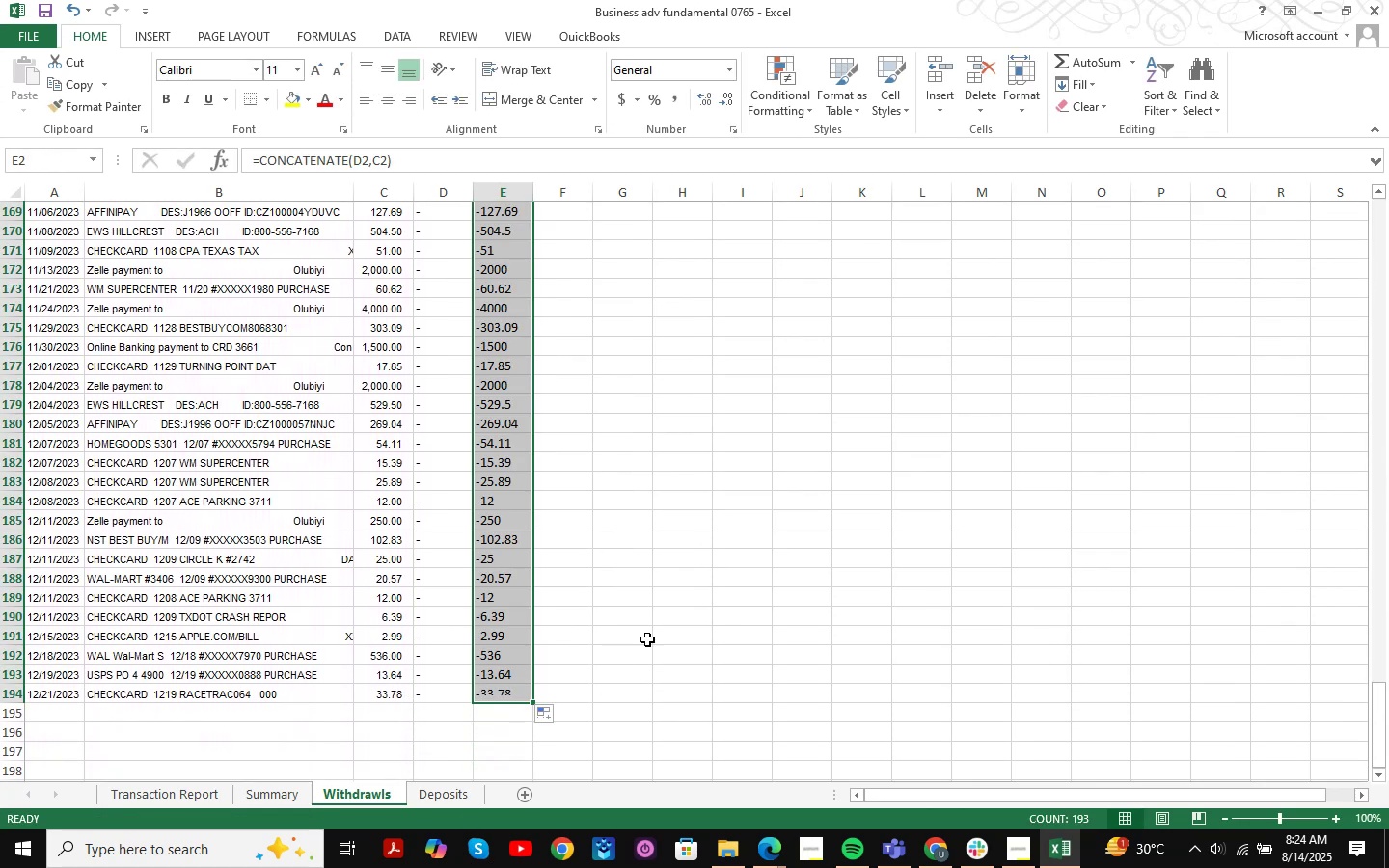 
scroll: coordinate [1192, 595], scroll_direction: up, amount: 23.0
 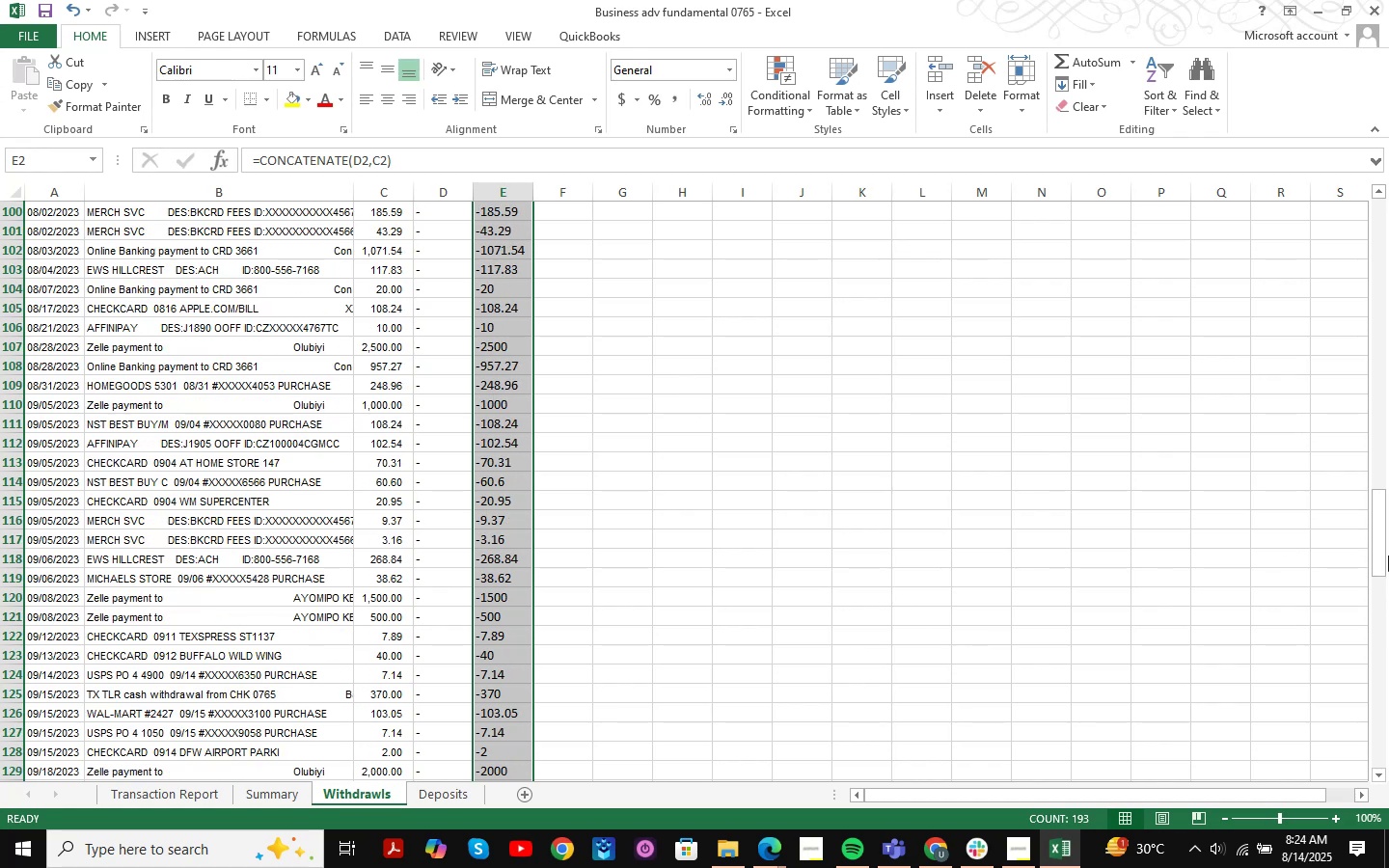 
left_click_drag(start_coordinate=[1385, 552], to_coordinate=[1386, 225])
 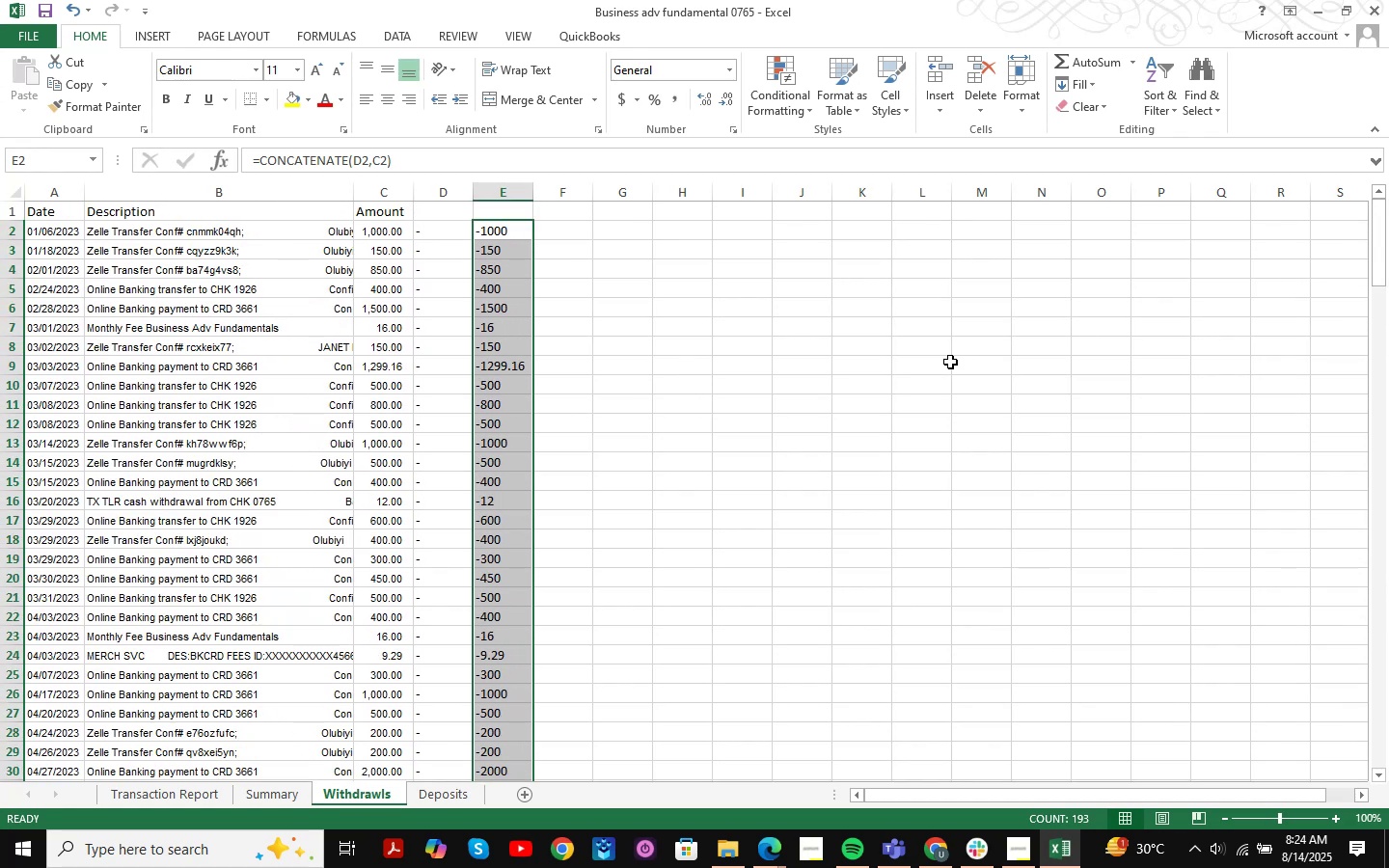 
left_click([950, 362])
 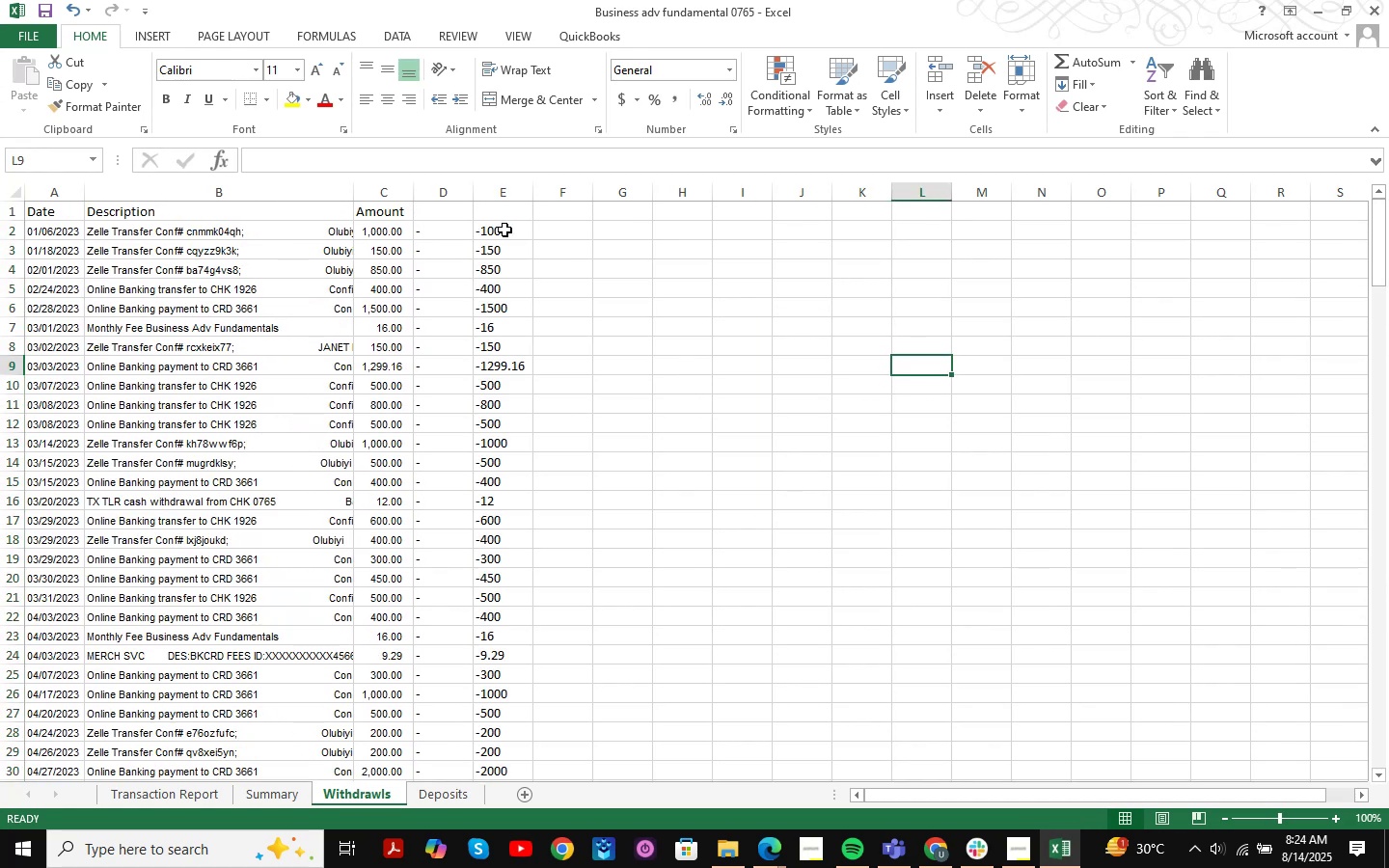 
left_click([503, 227])
 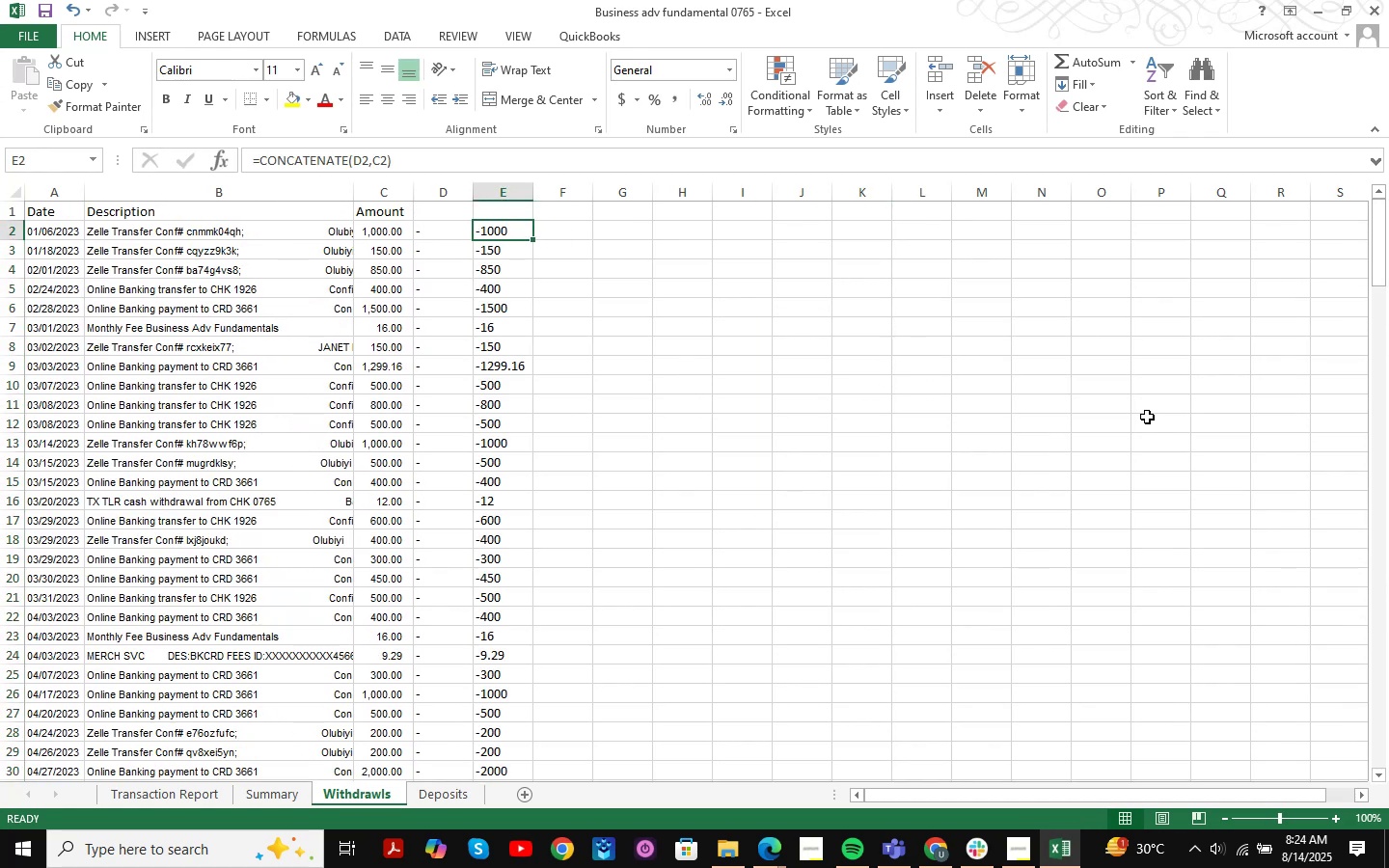 
key(Control+Shift+ArrowDown)
 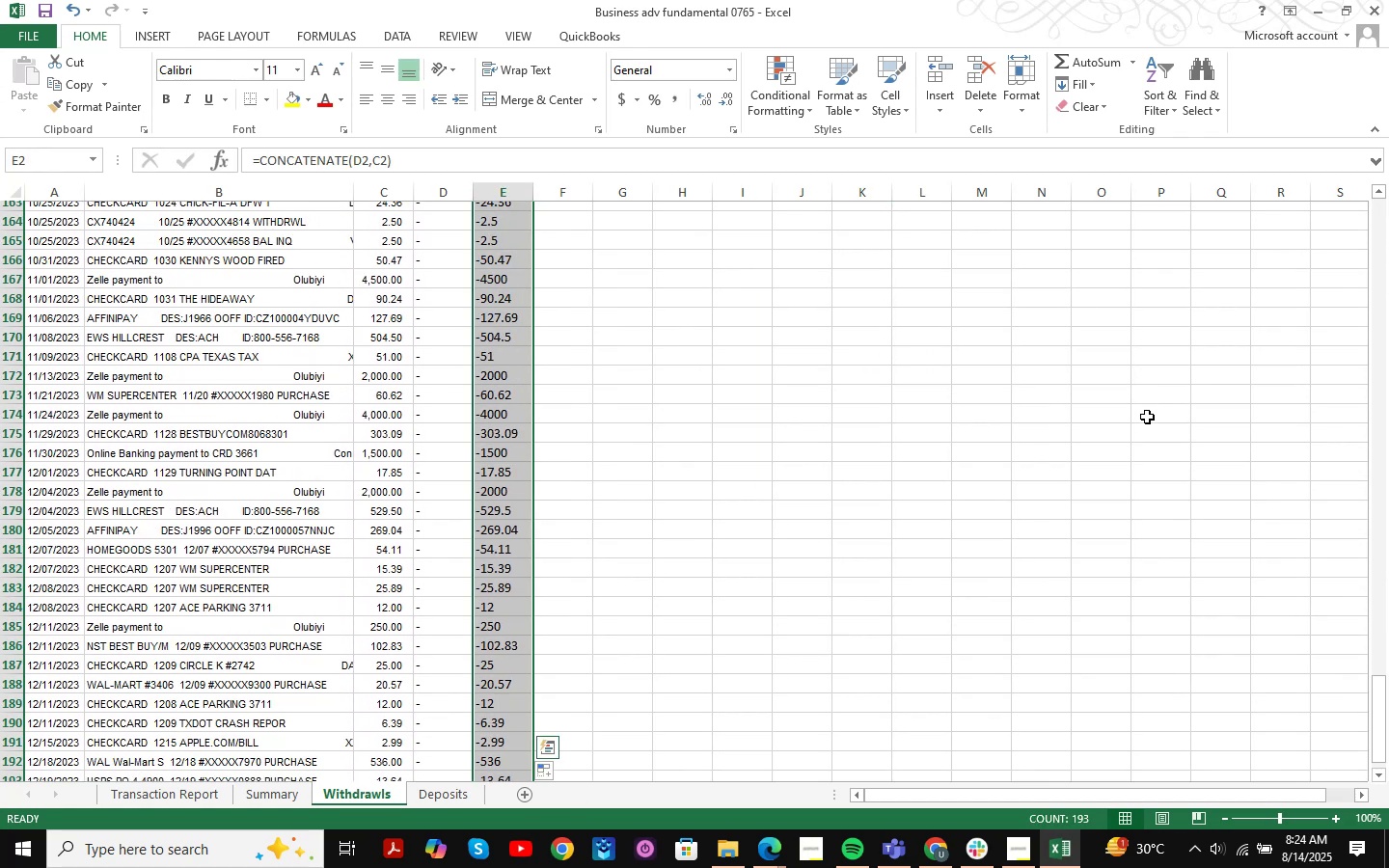 
key(Control+C)
 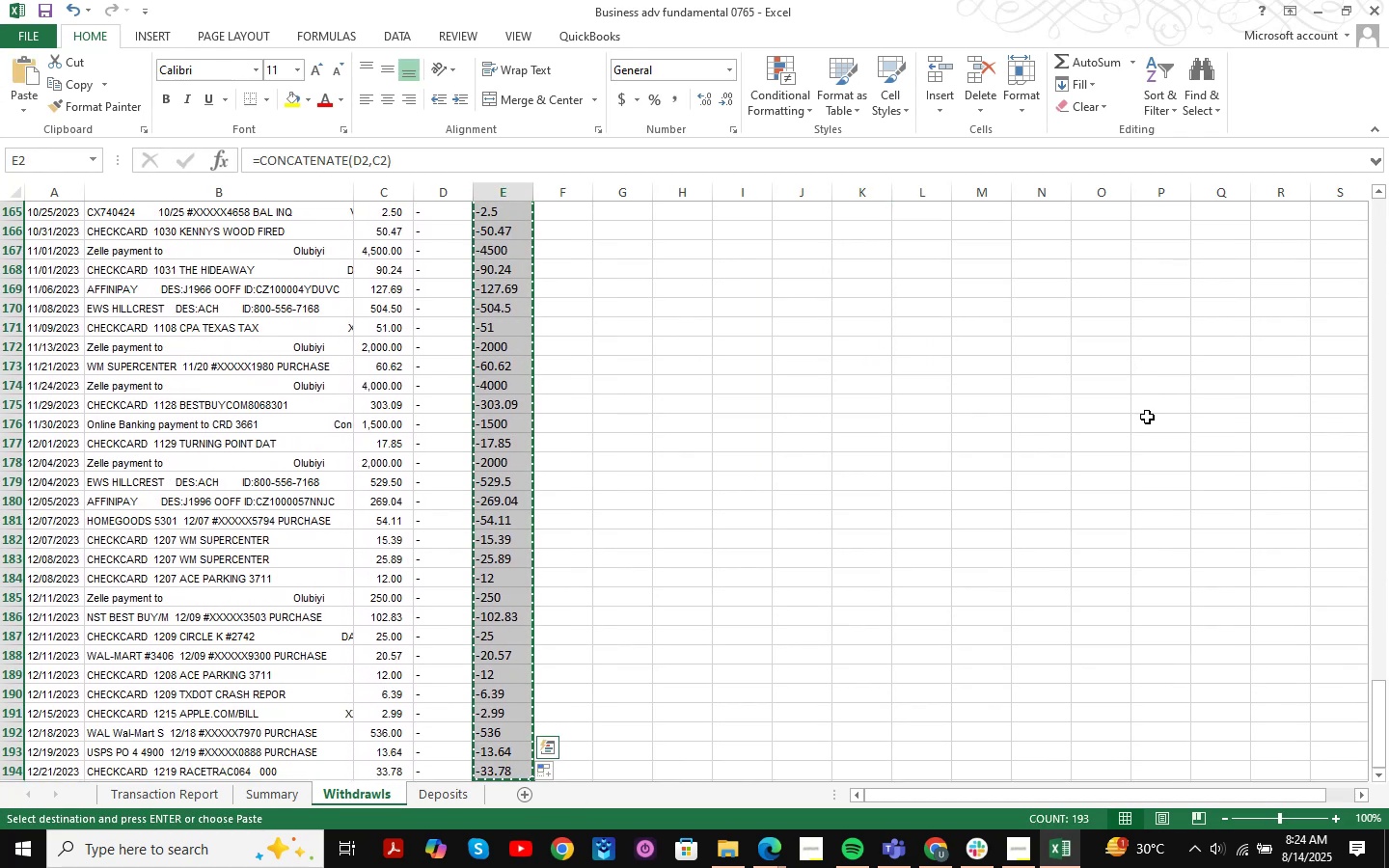 
key(ArrowUp)
 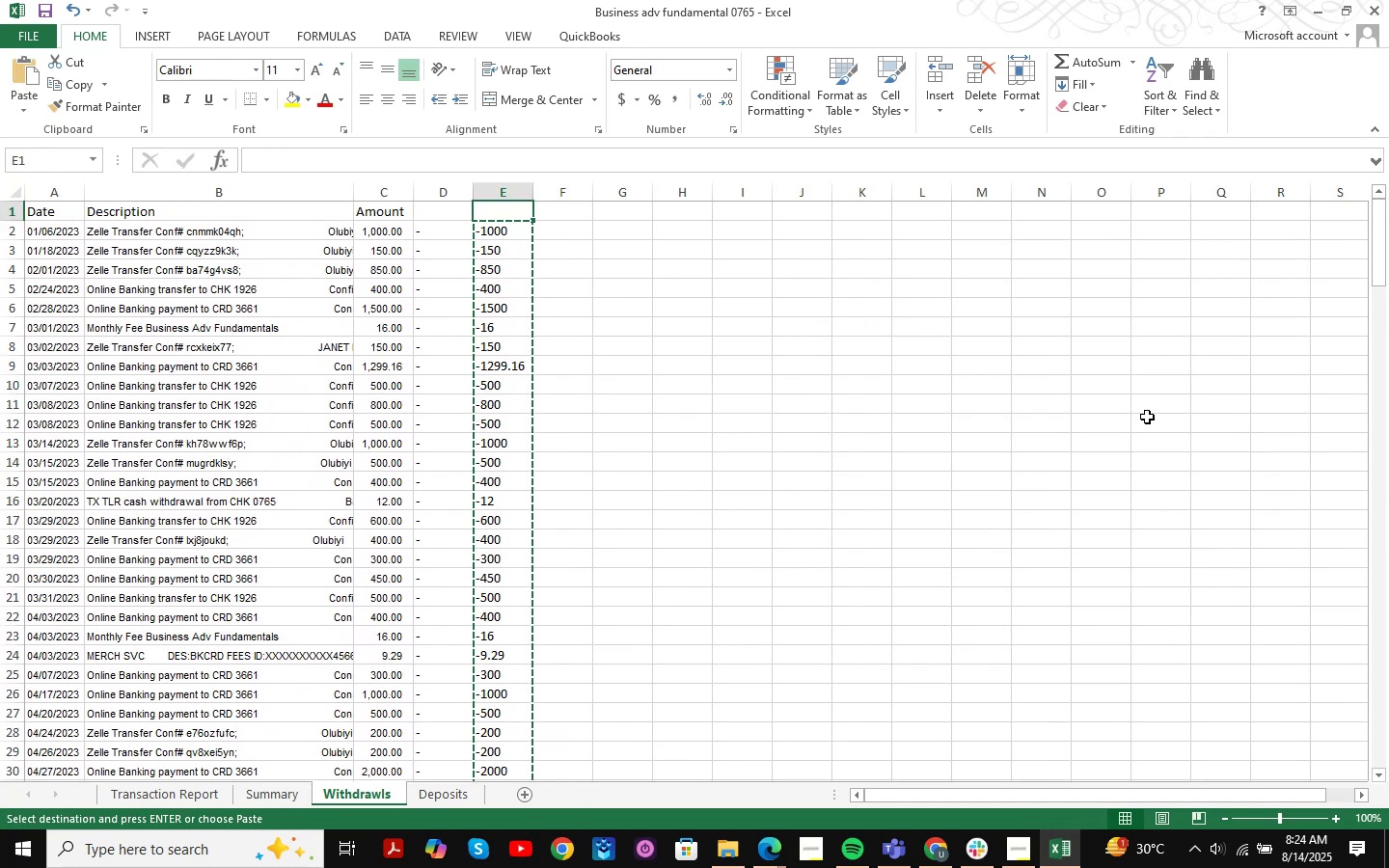 
key(ArrowDown)
 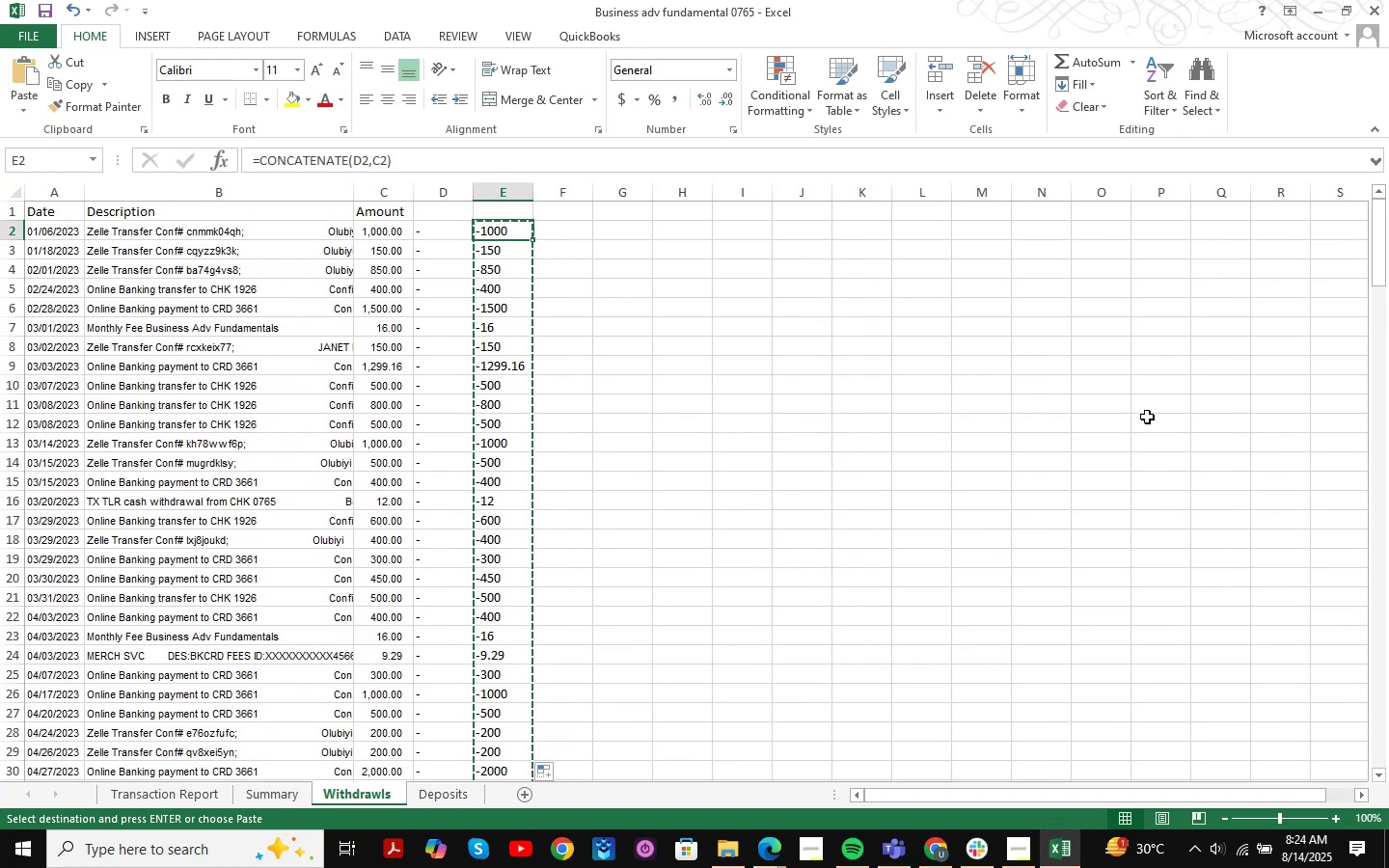 
key(Alt+AltLeft)
 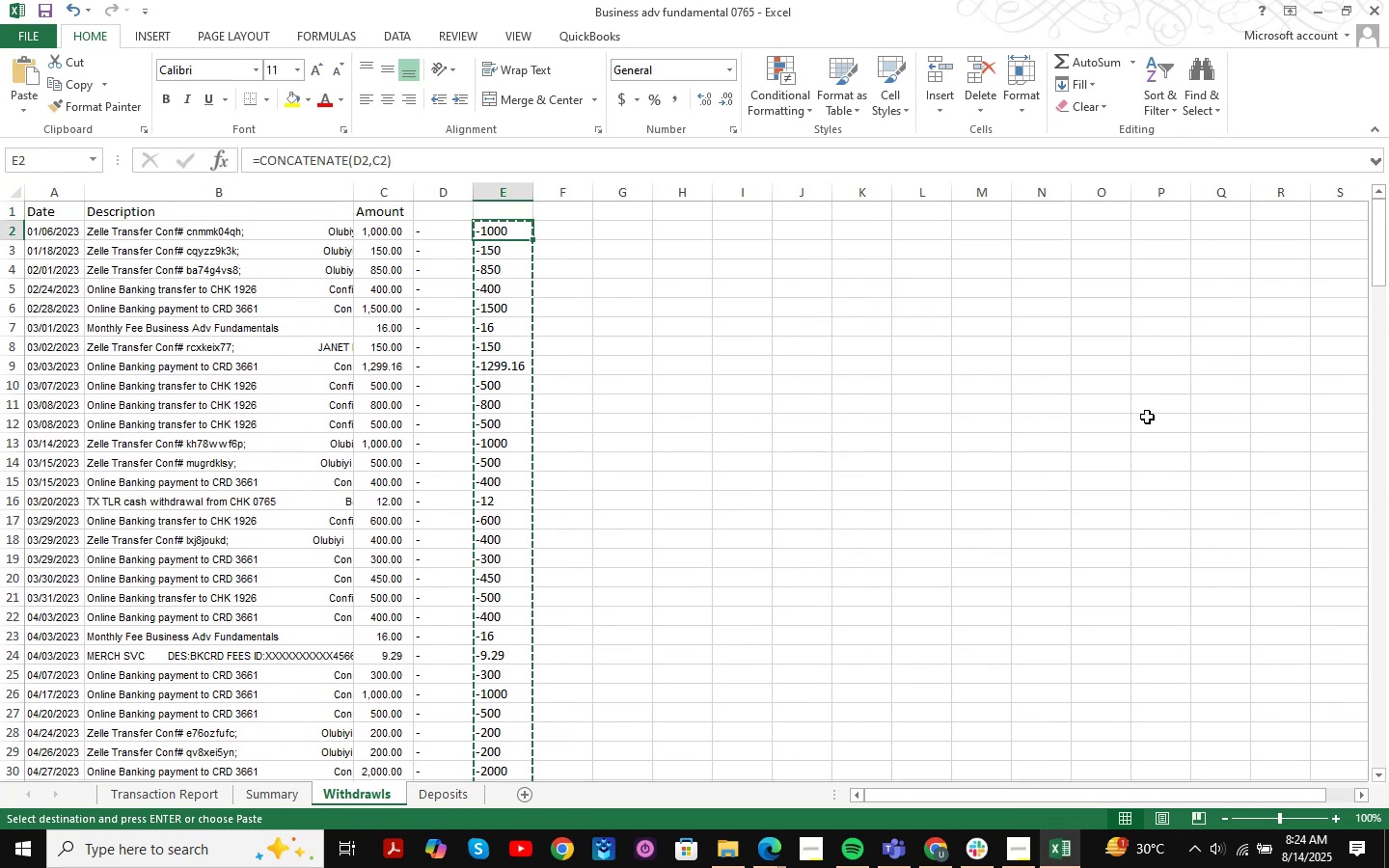 
type(hvv)
 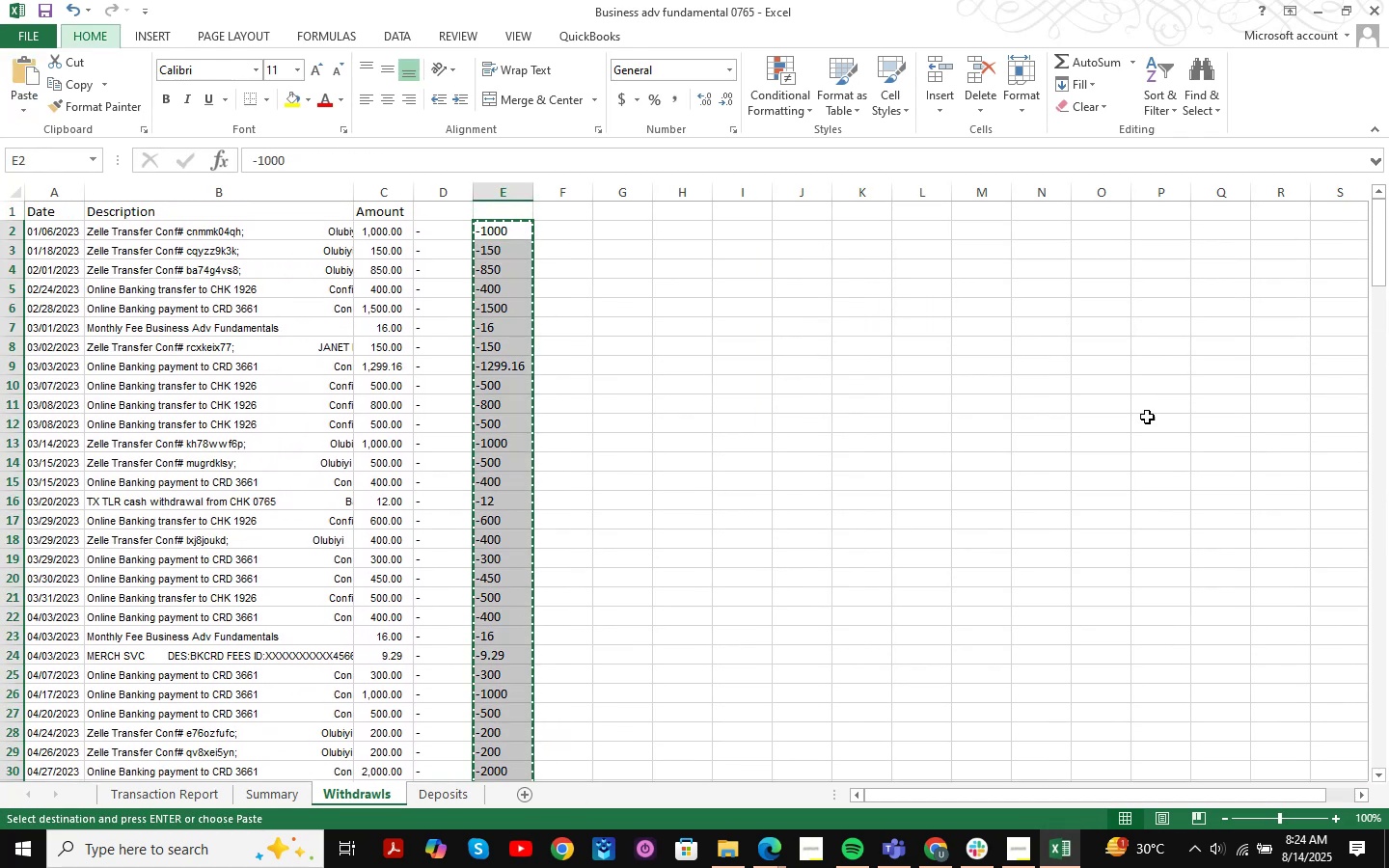 
key(Control+X)
 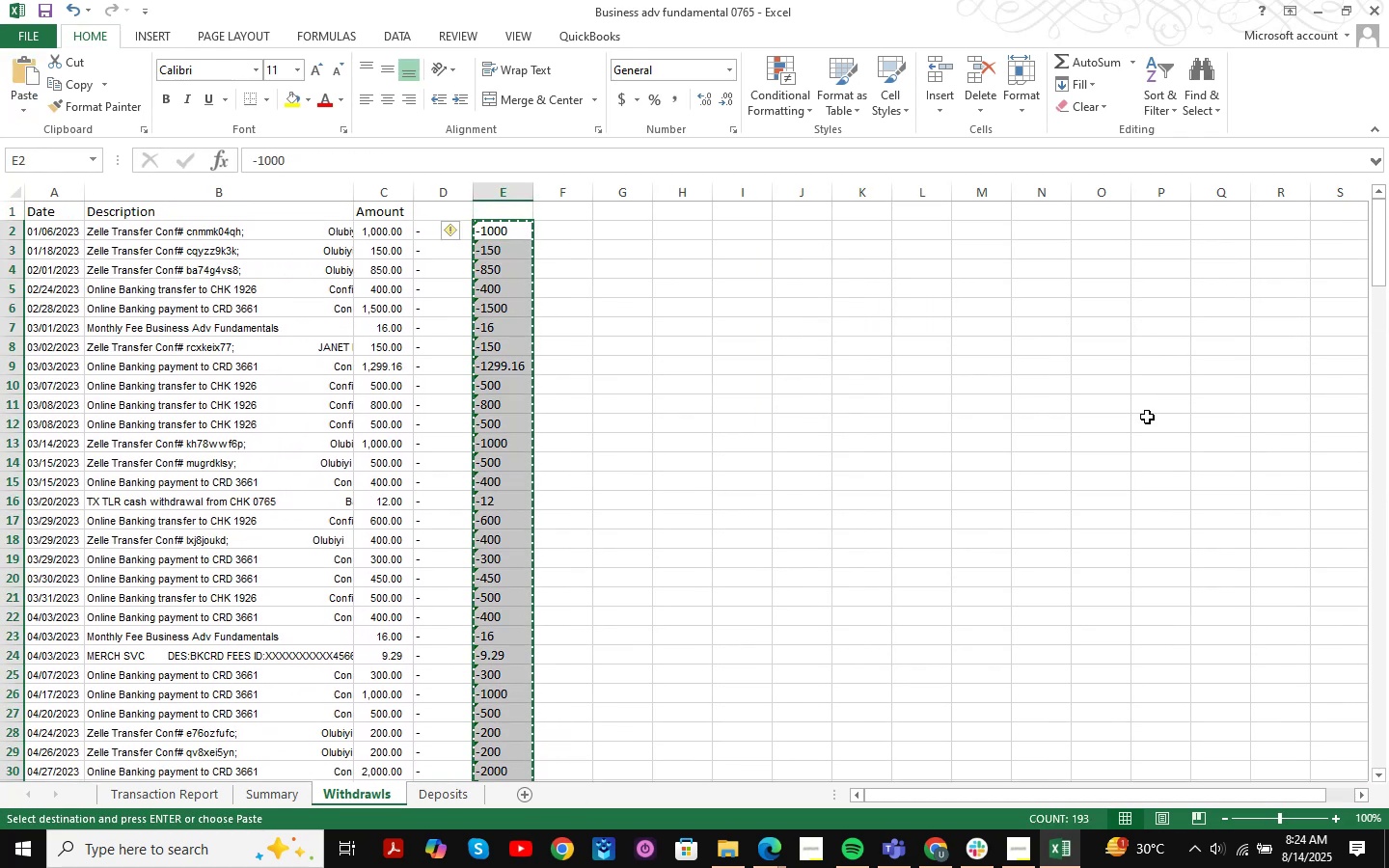 
key(ArrowLeft)
 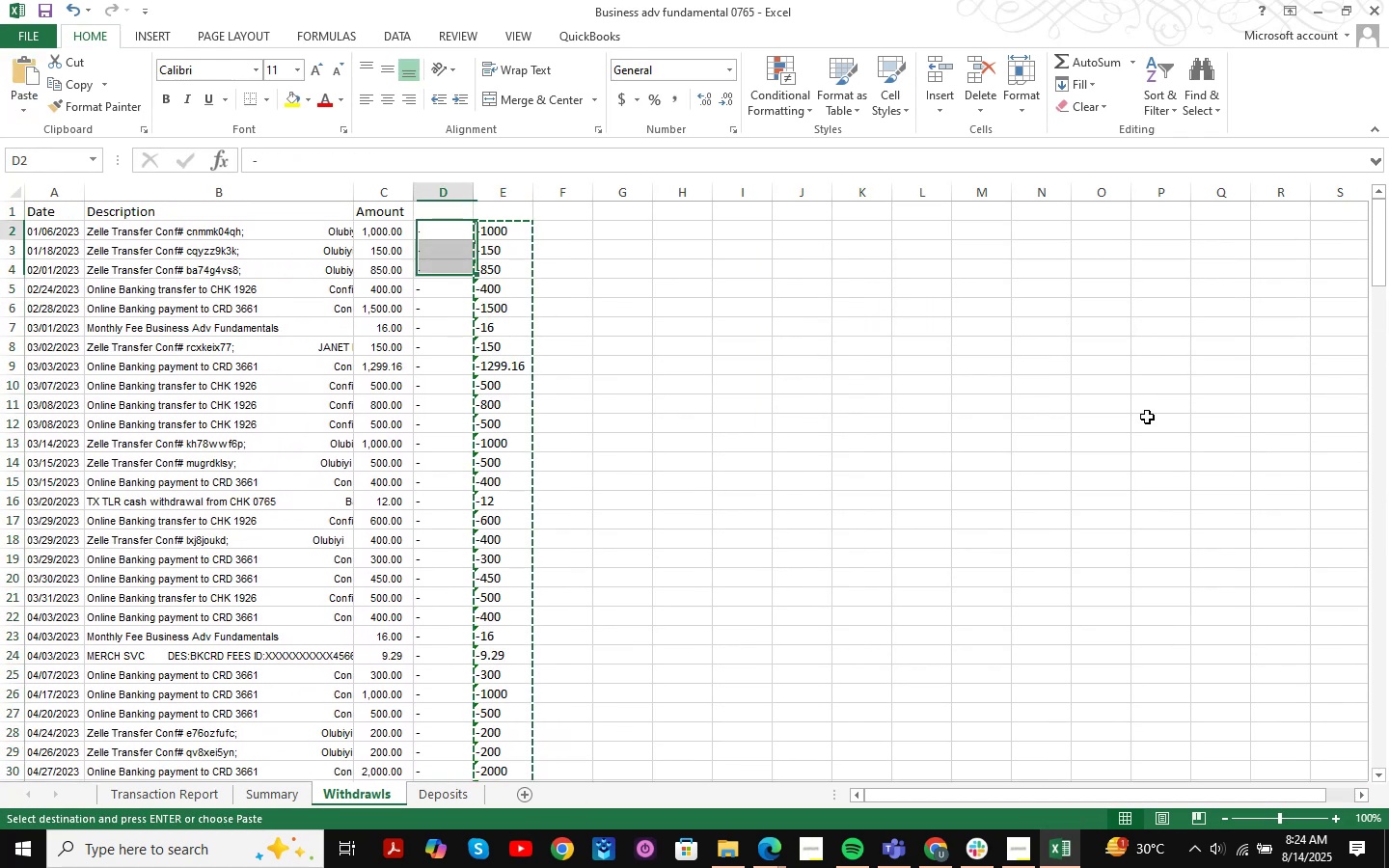 
key(ArrowLeft)
 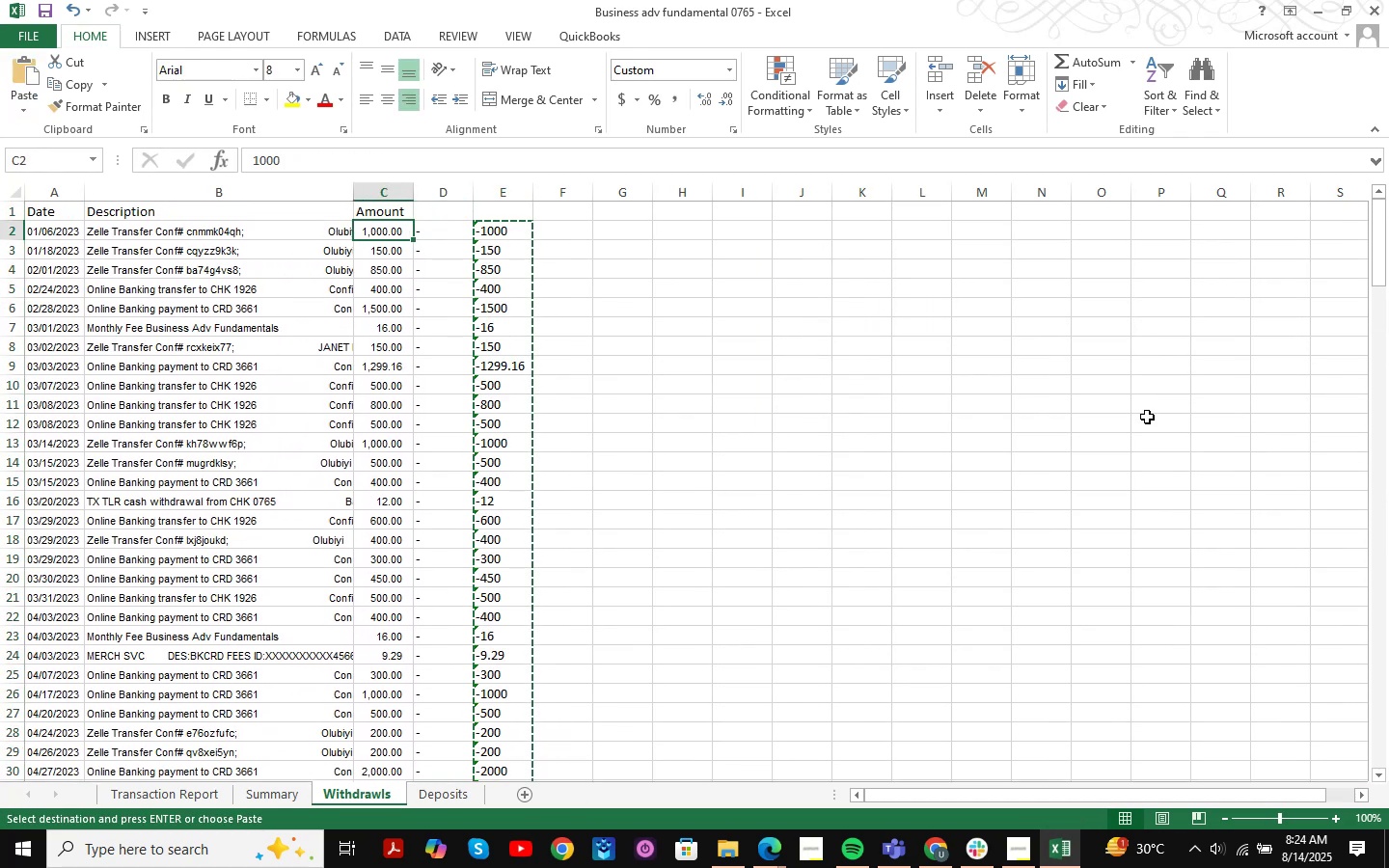 
key(Enter)
 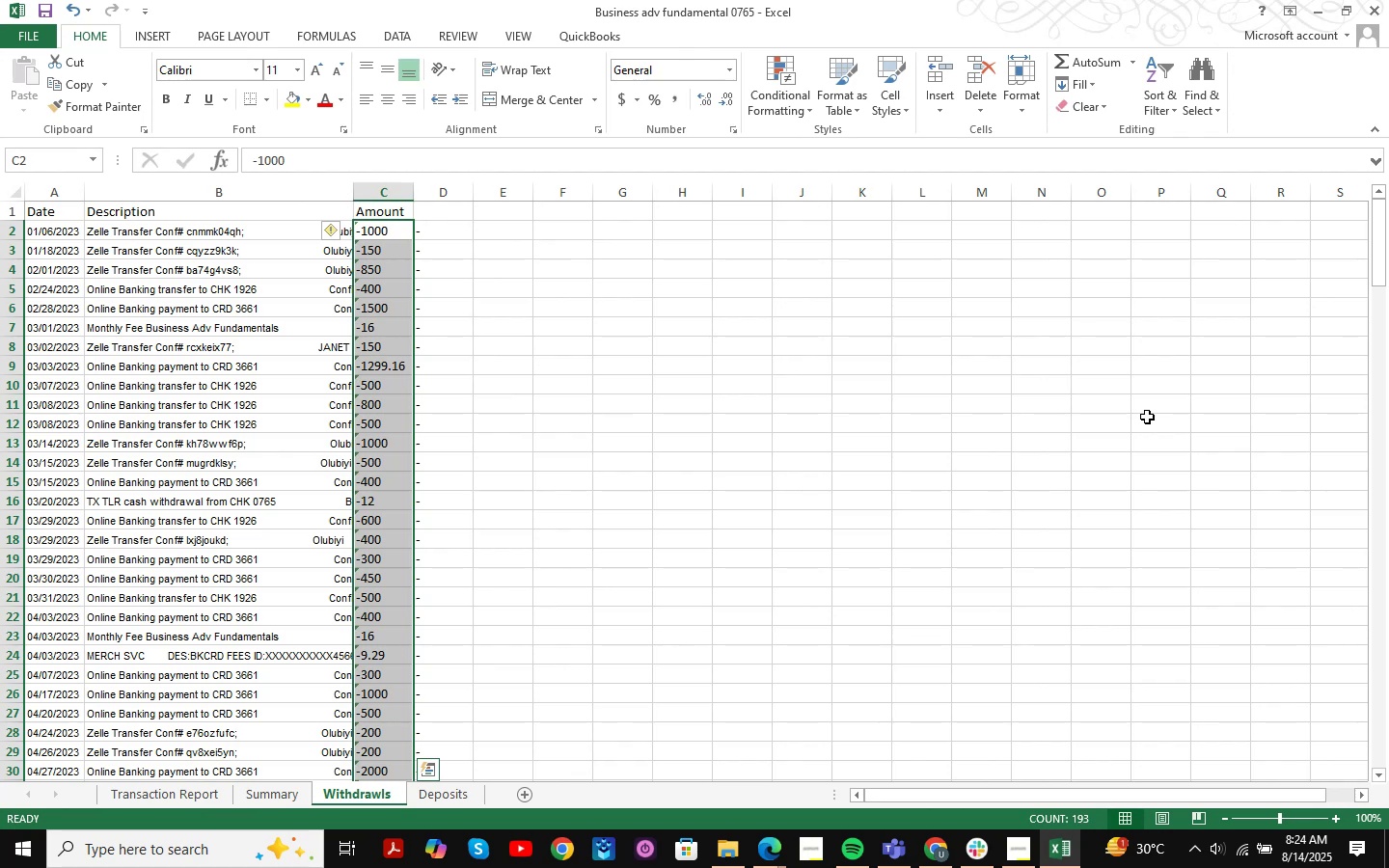 
key(ArrowRight)
 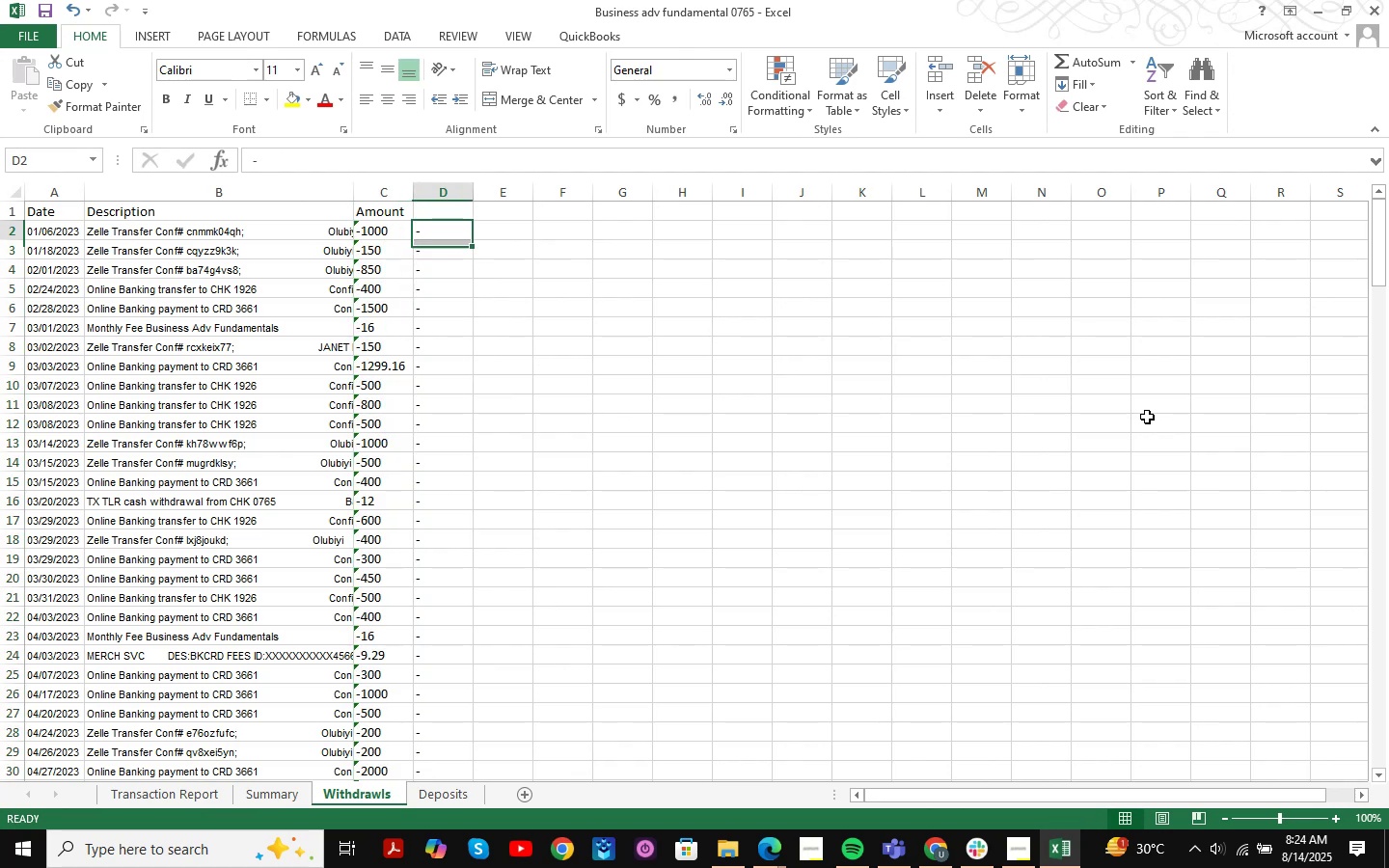 
key(Shift+ArrowDown)
 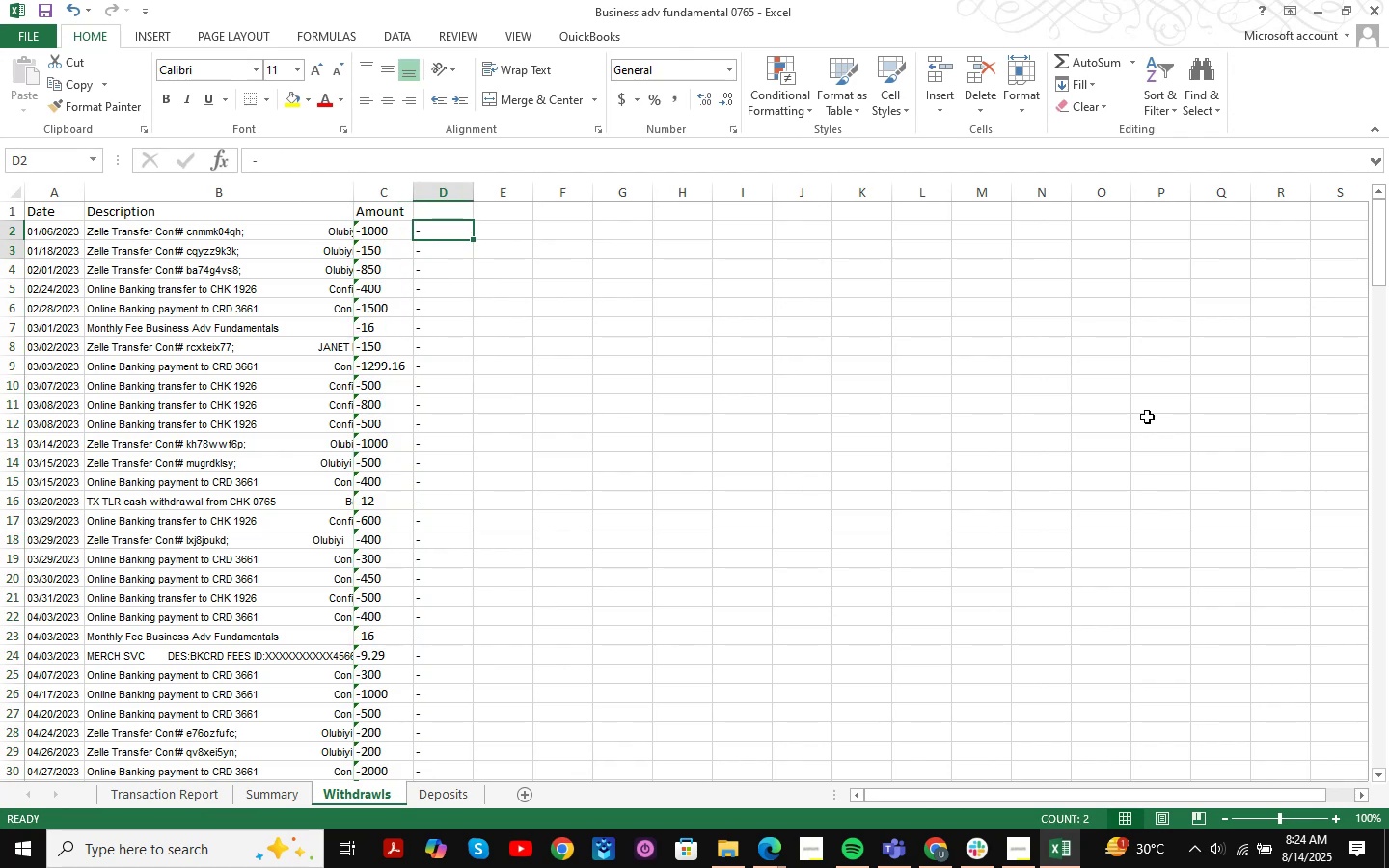 
key(Control+Shift+ControlLeft)
 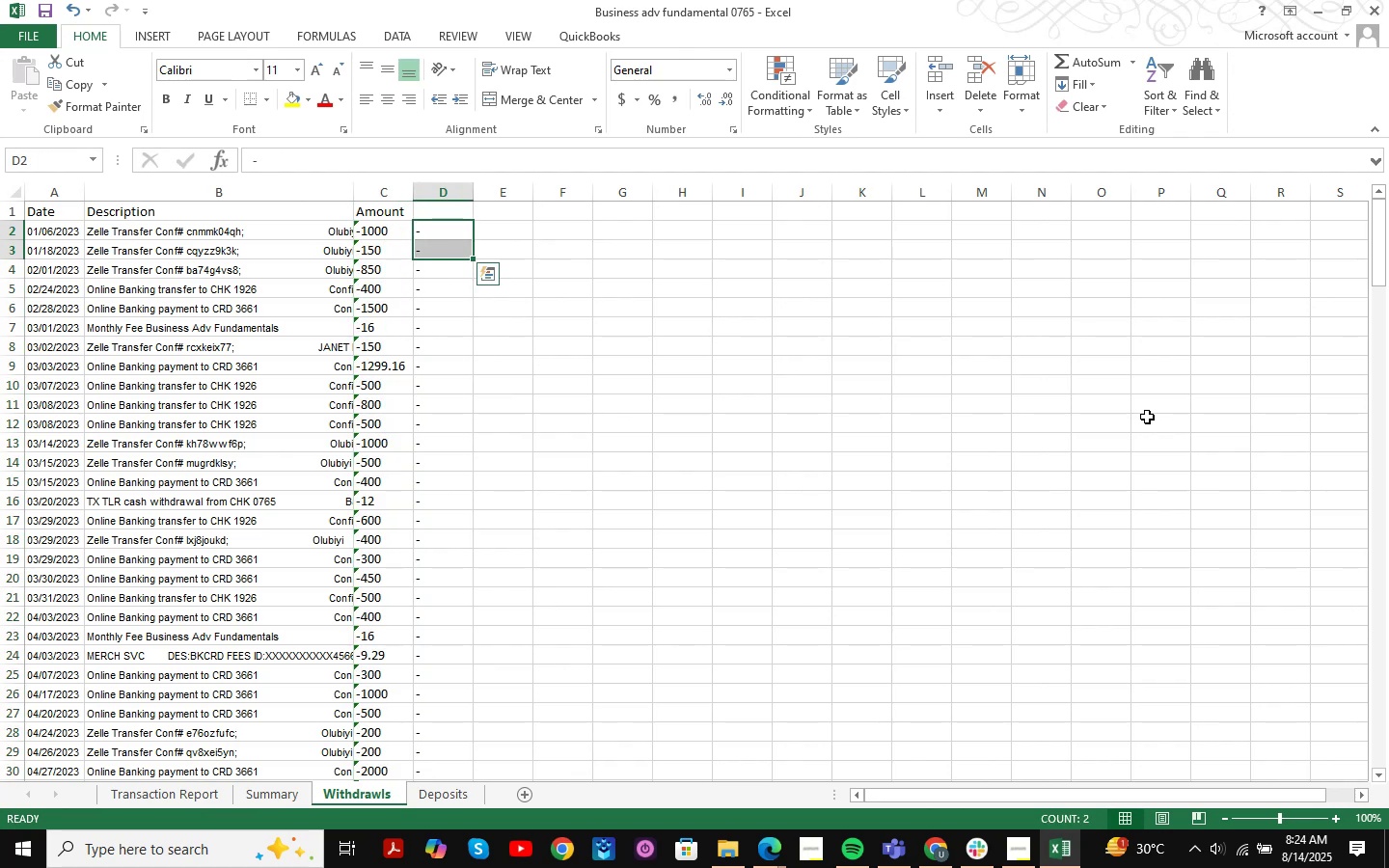 
key(Control+Shift+ArrowDown)
 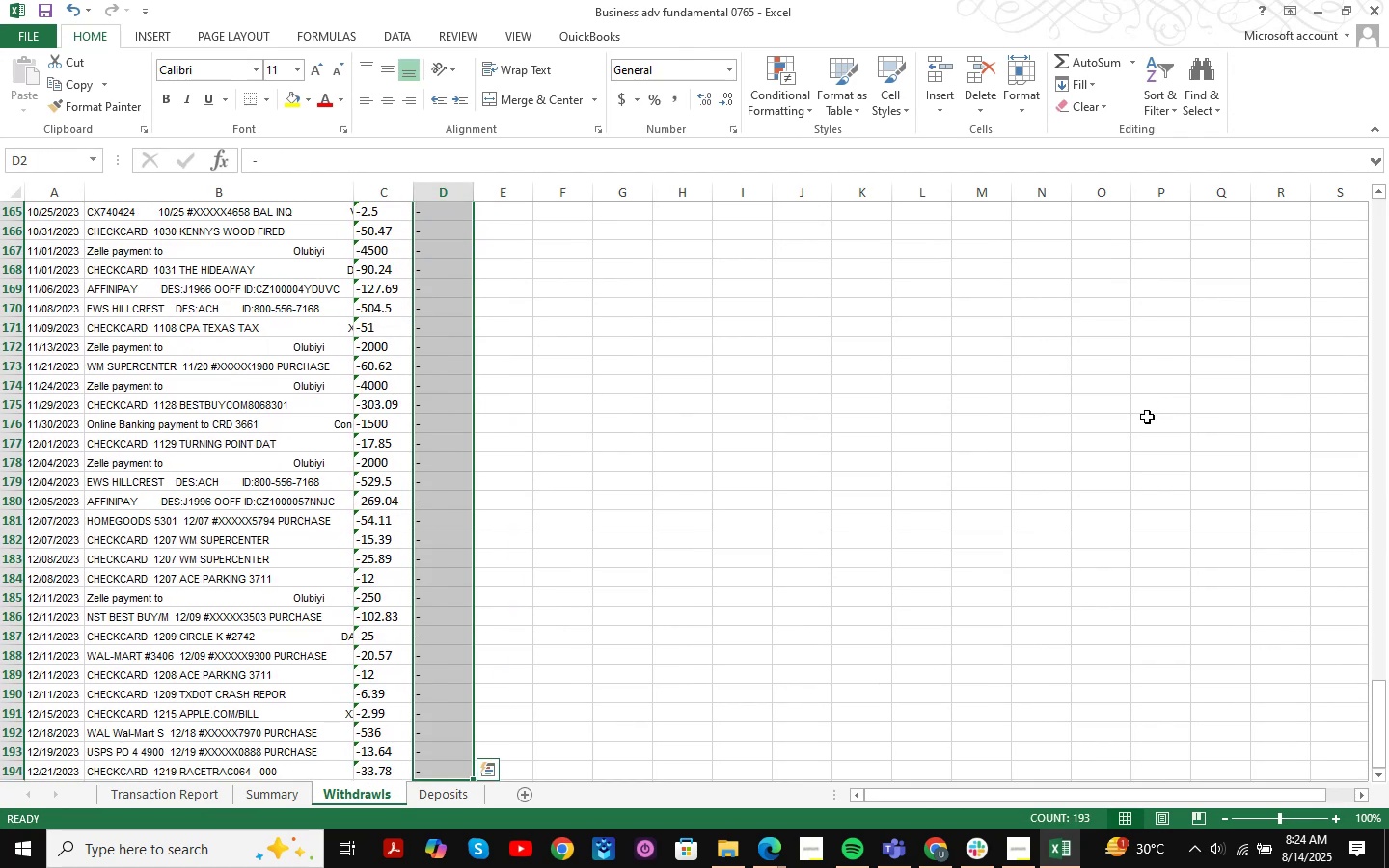 
key(Delete)
 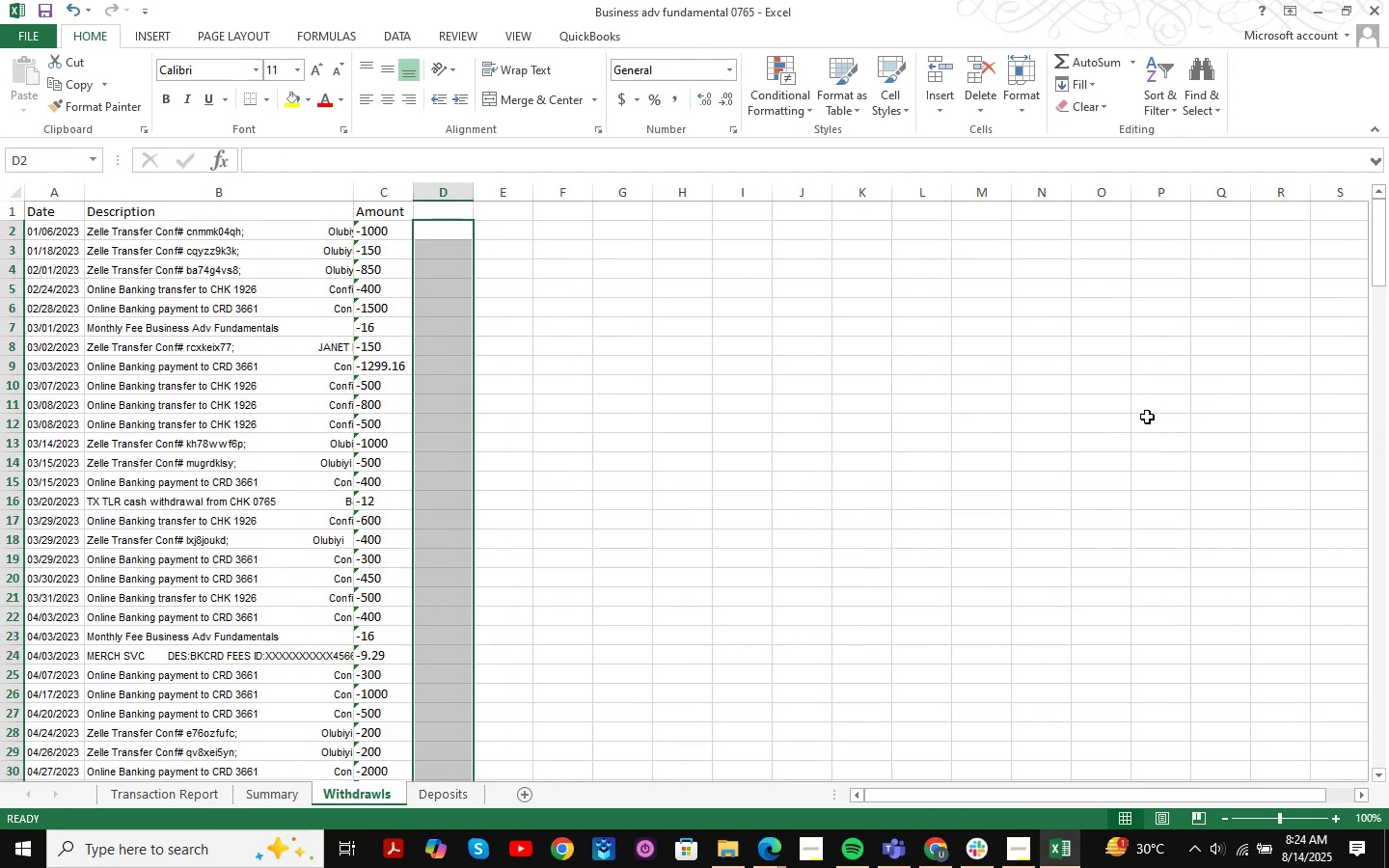 
key(ArrowLeft)
 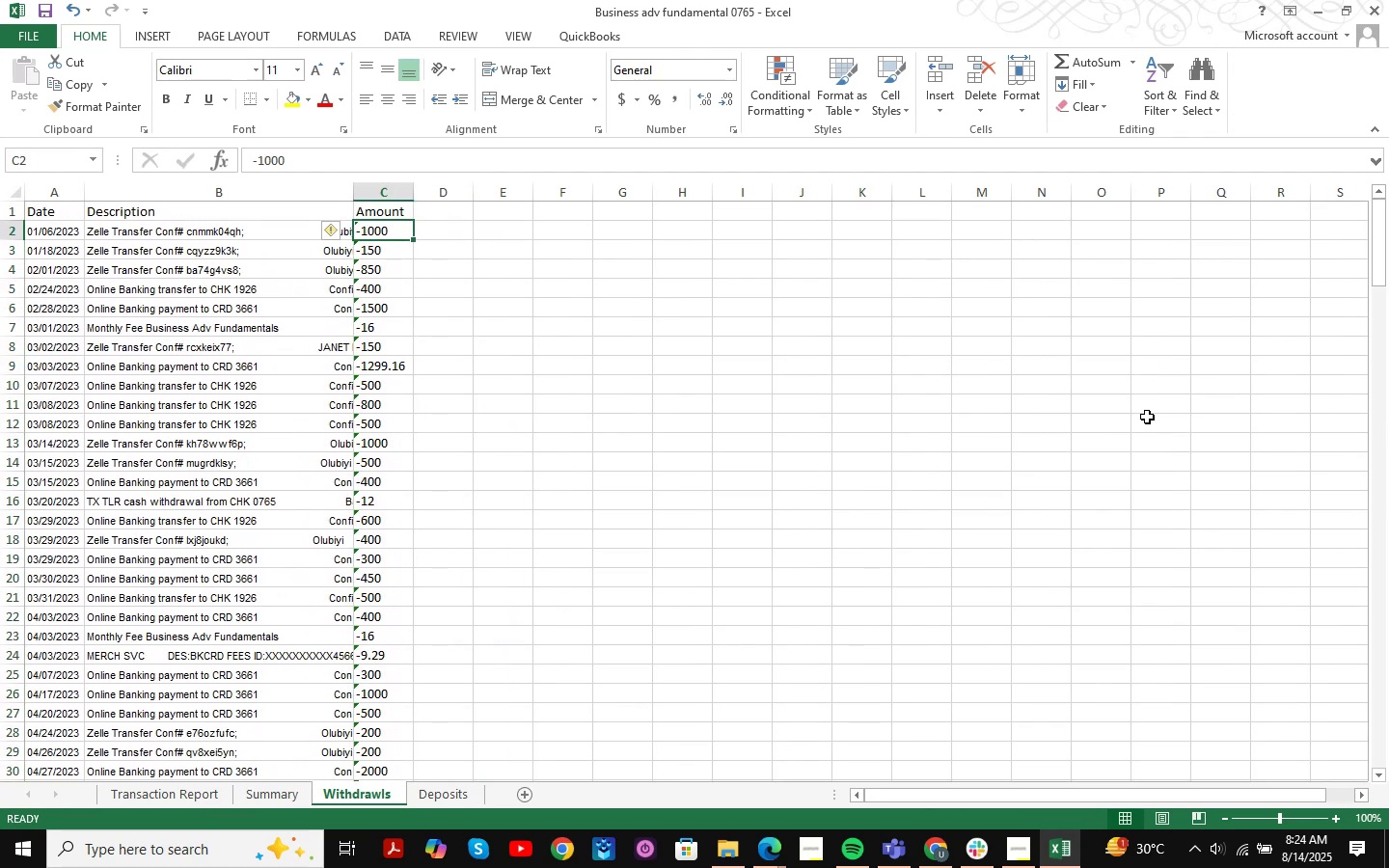 
key(Control+Shift+ArrowDown)
 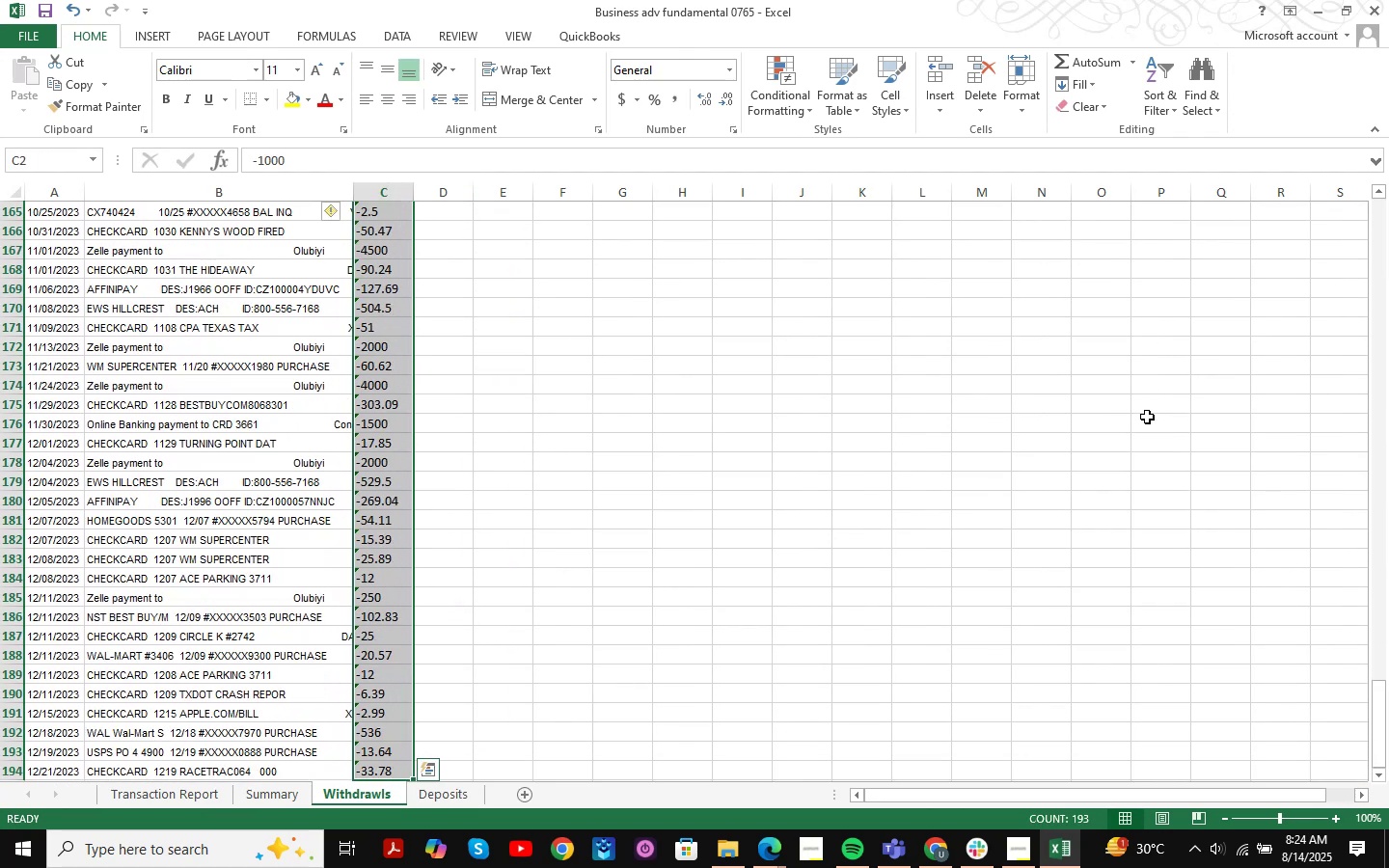 
key(Control+C)
 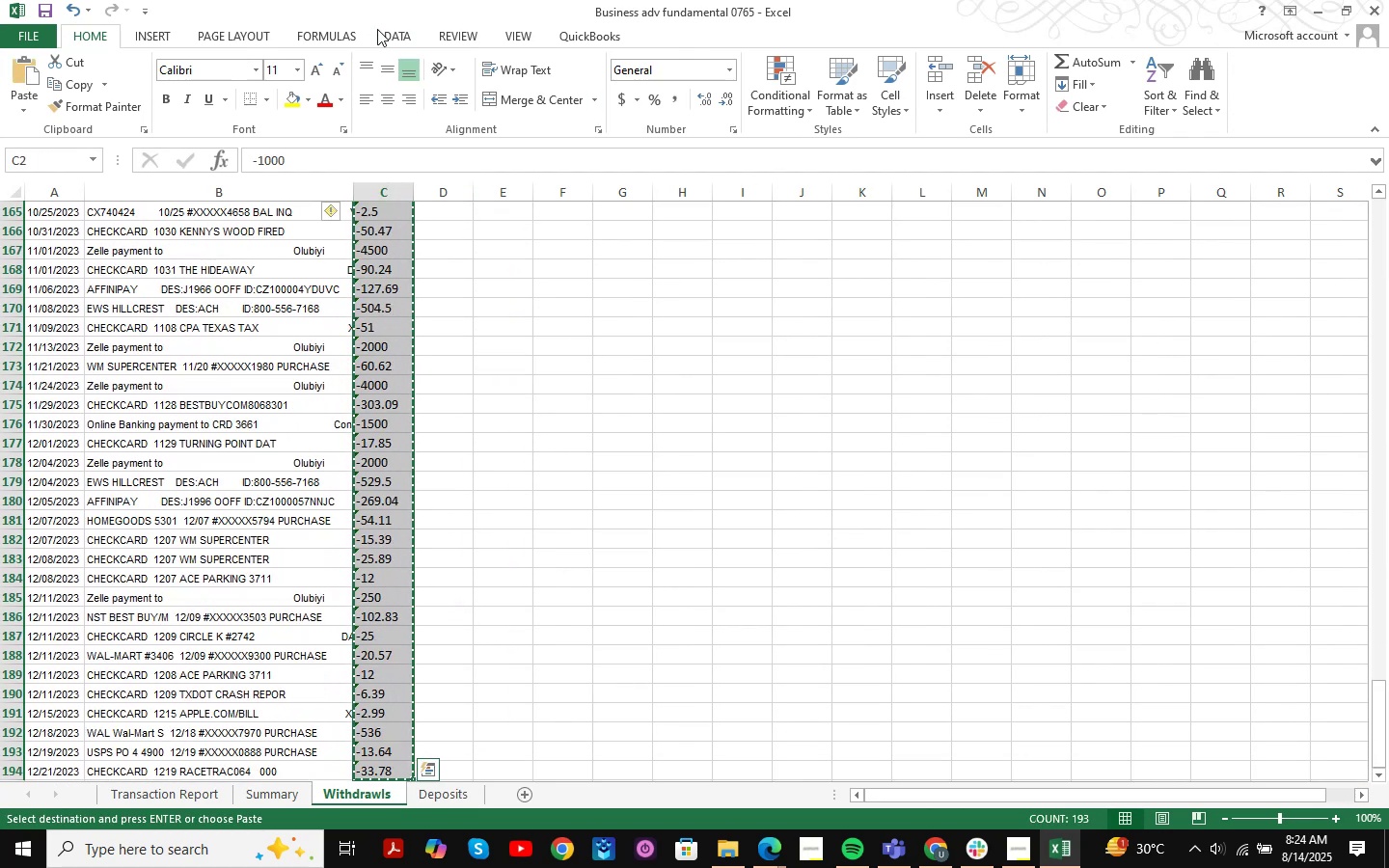 
left_click([385, 38])
 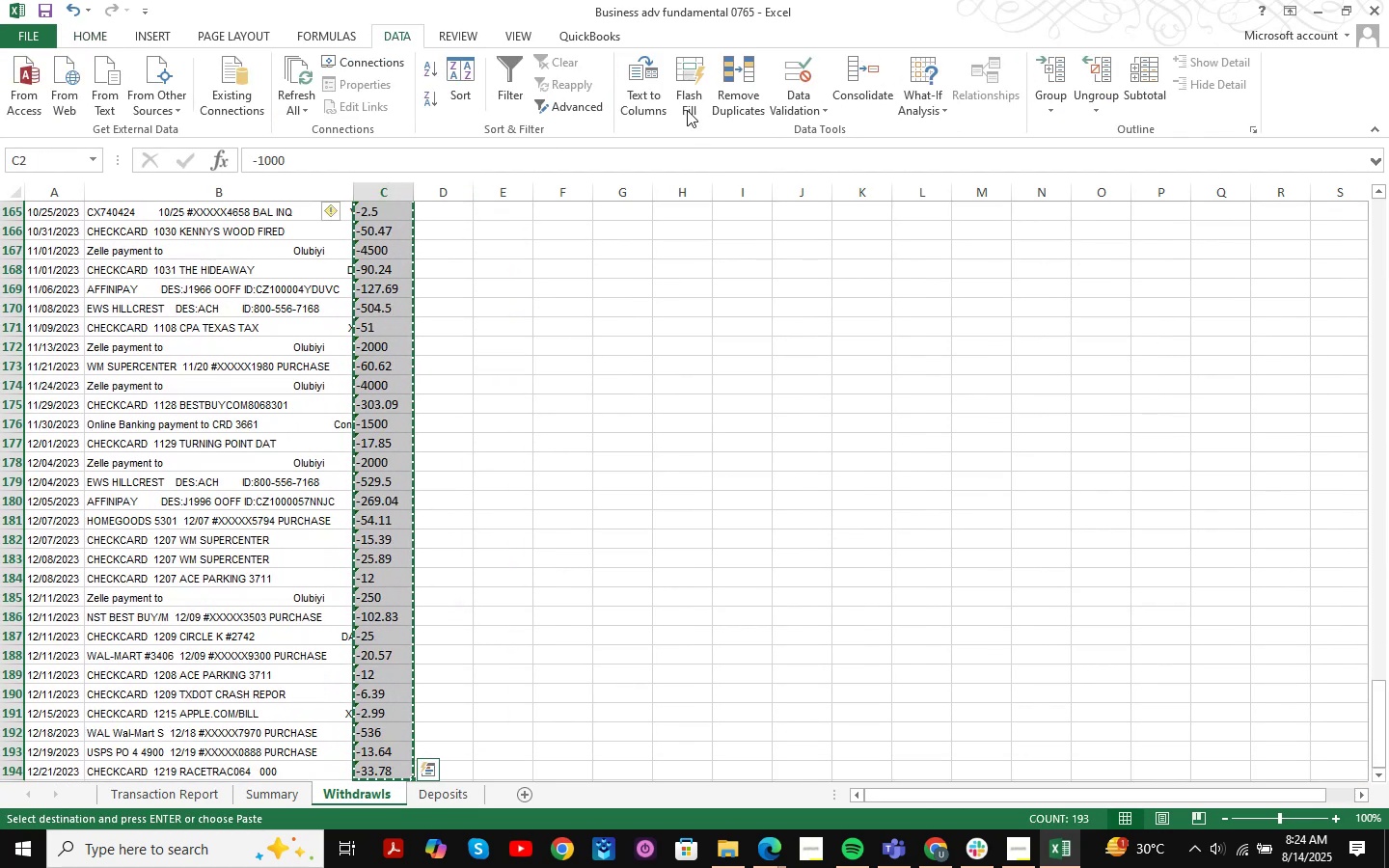 
left_click([638, 75])
 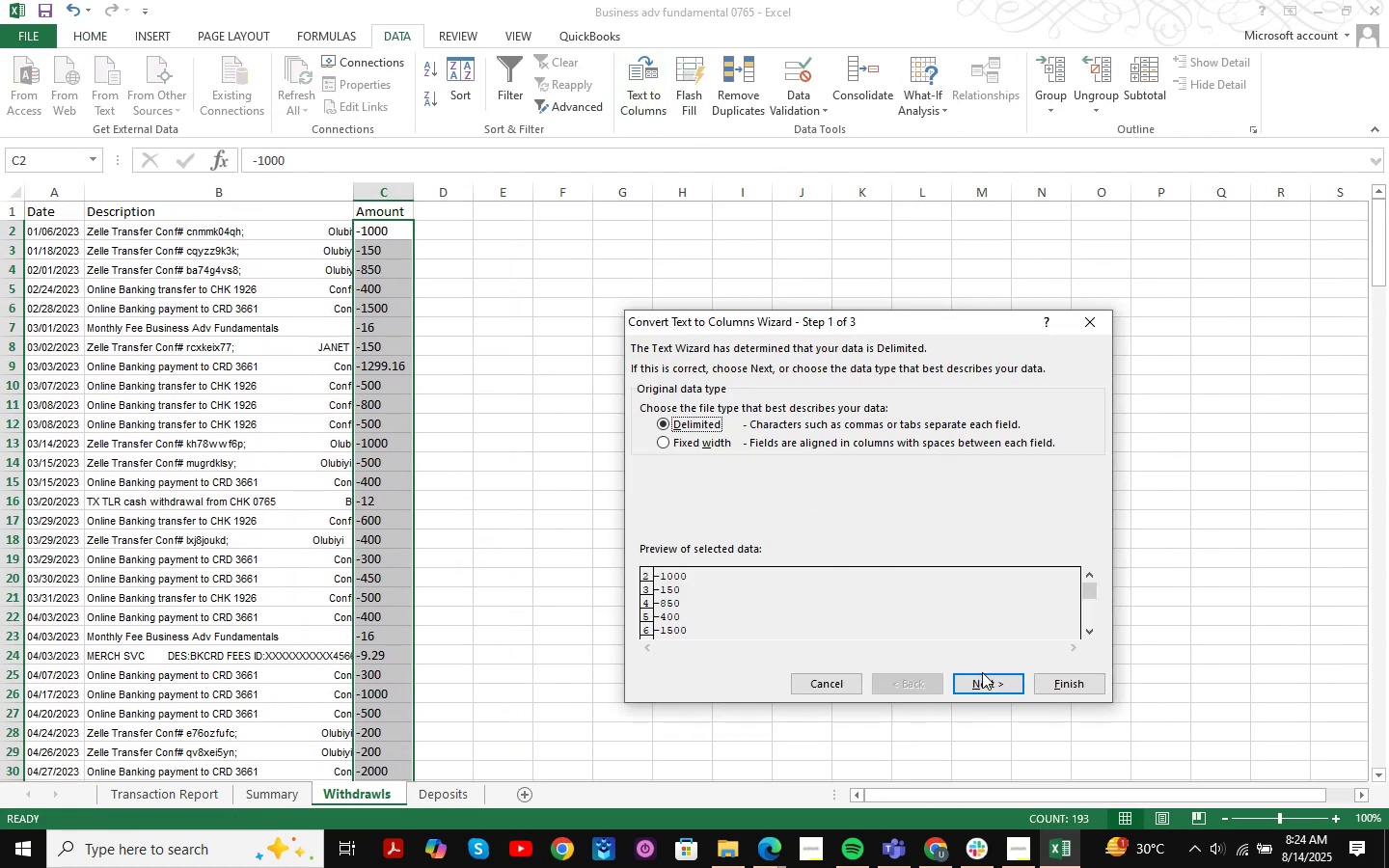 
double_click([993, 677])
 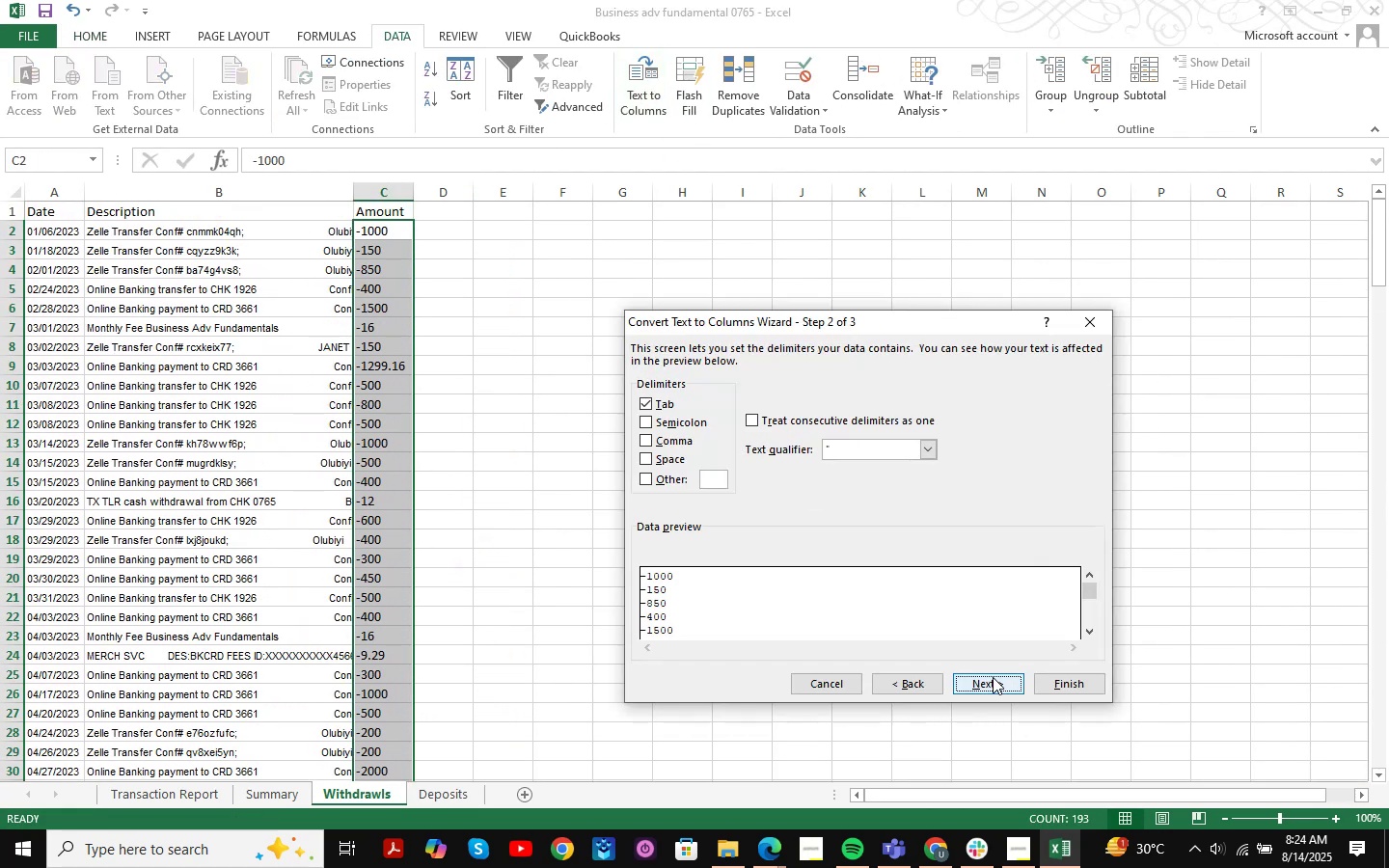 
triple_click([993, 677])
 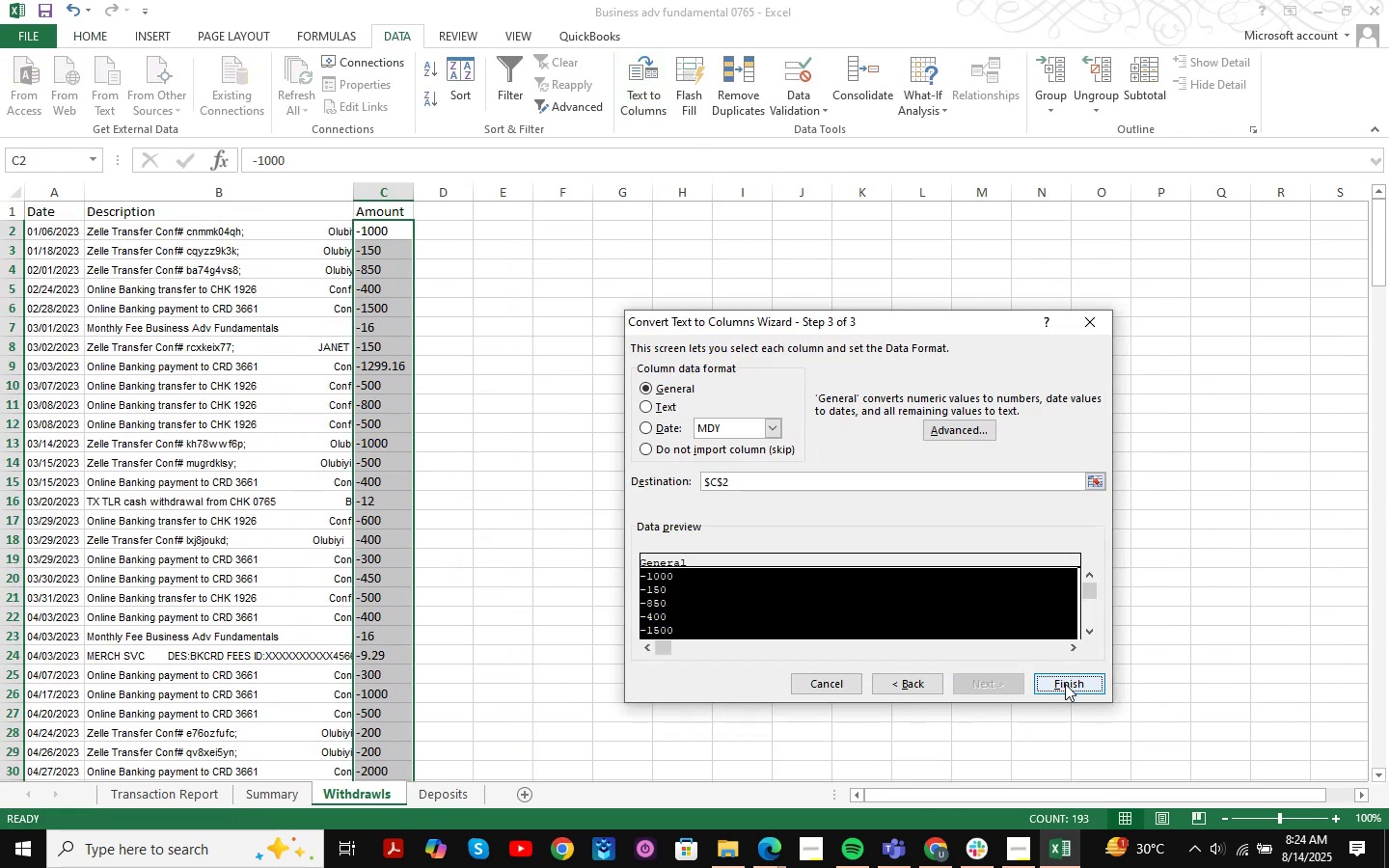 
triple_click([1065, 684])
 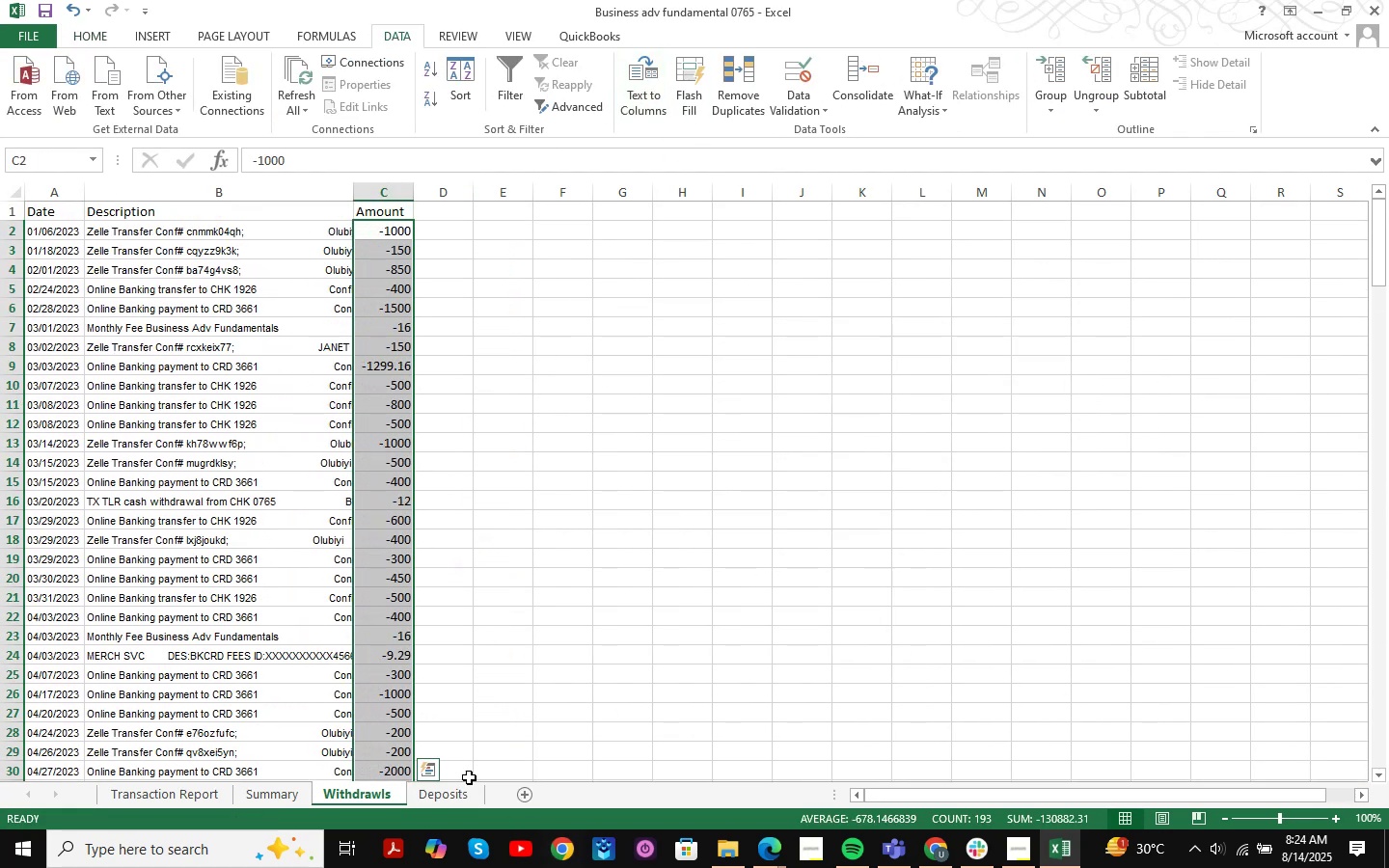 
left_click([444, 796])
 